 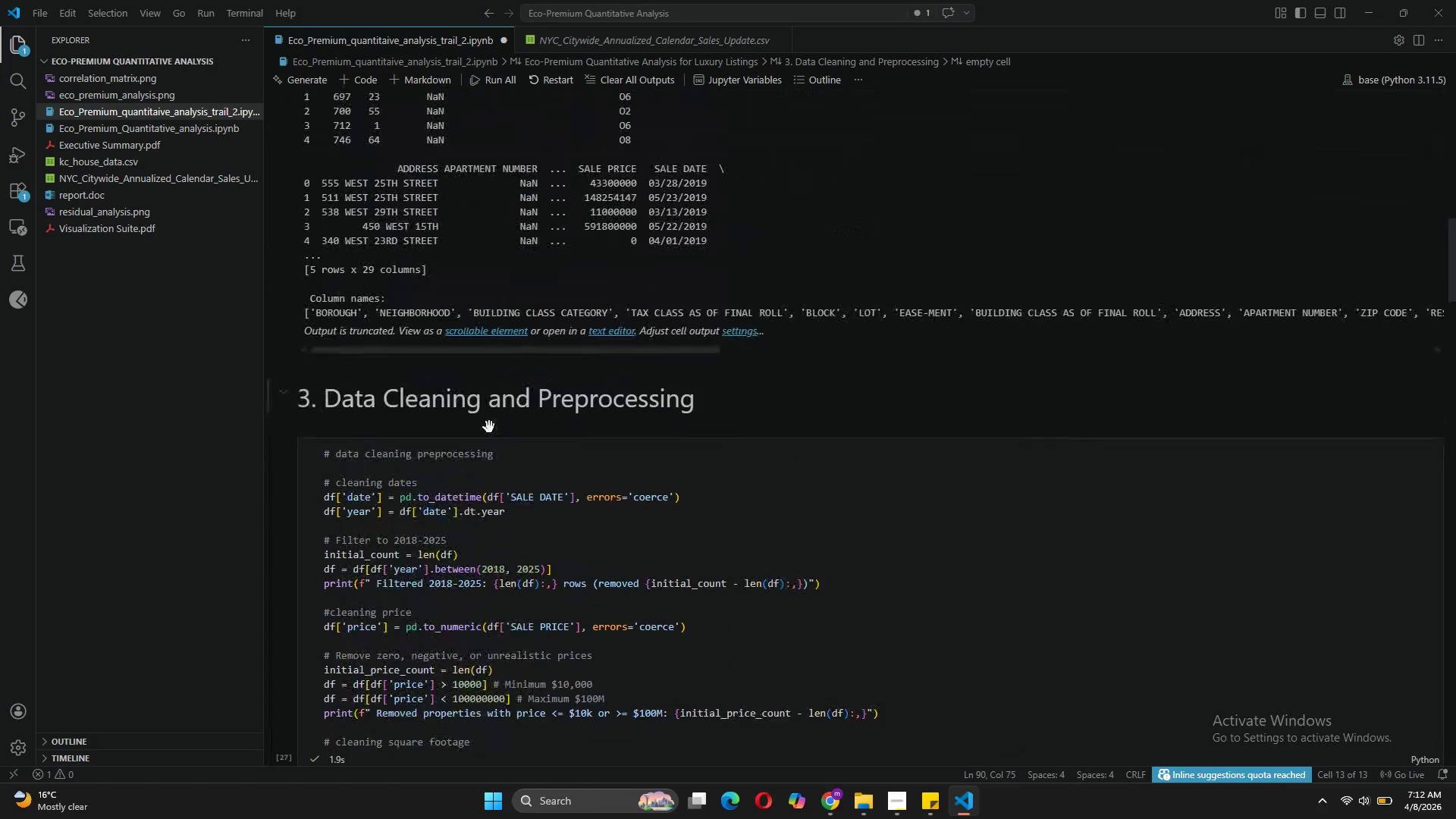 
type(## 4. Feature Engineering)
 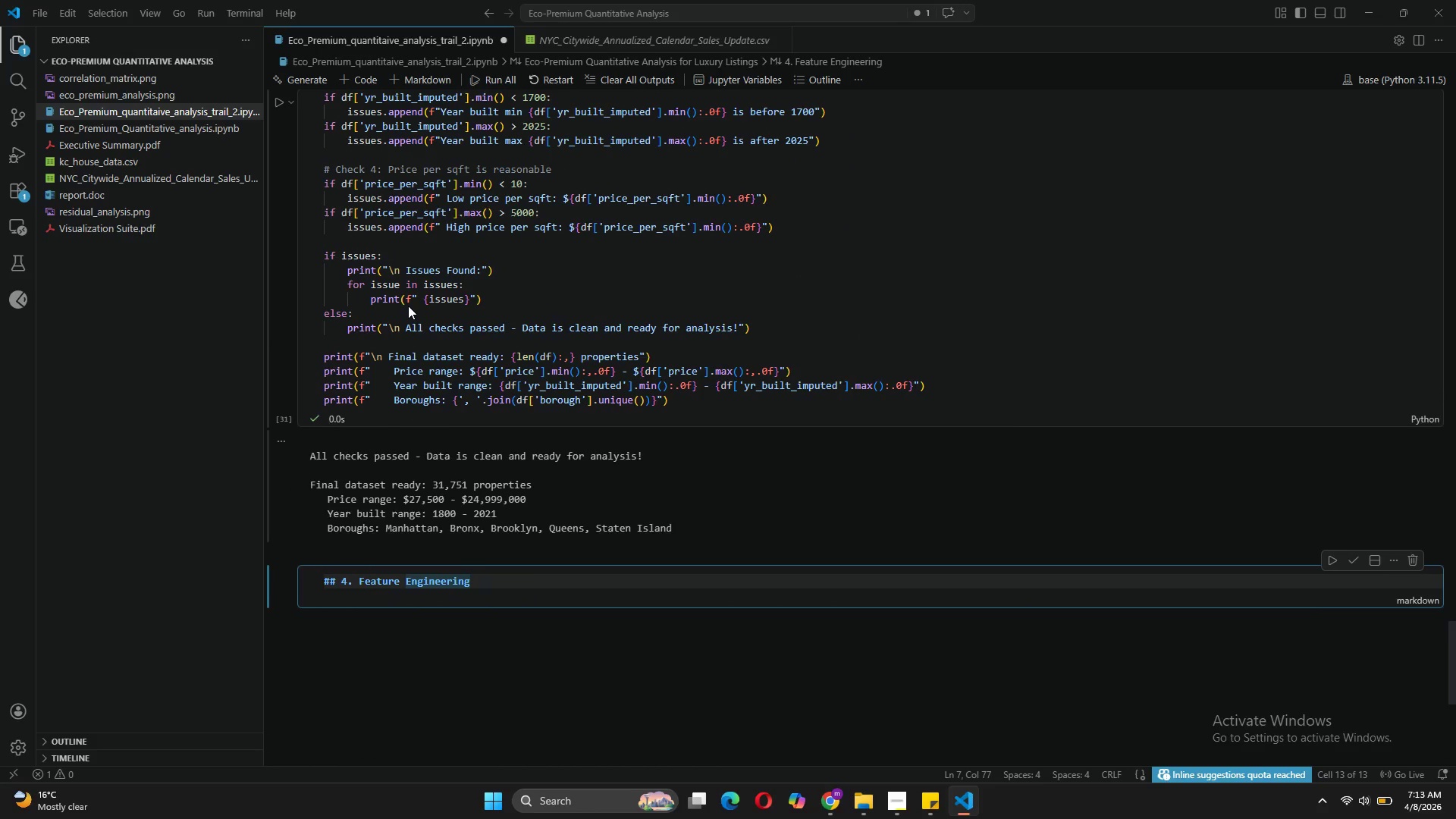 
wait(20.86)
 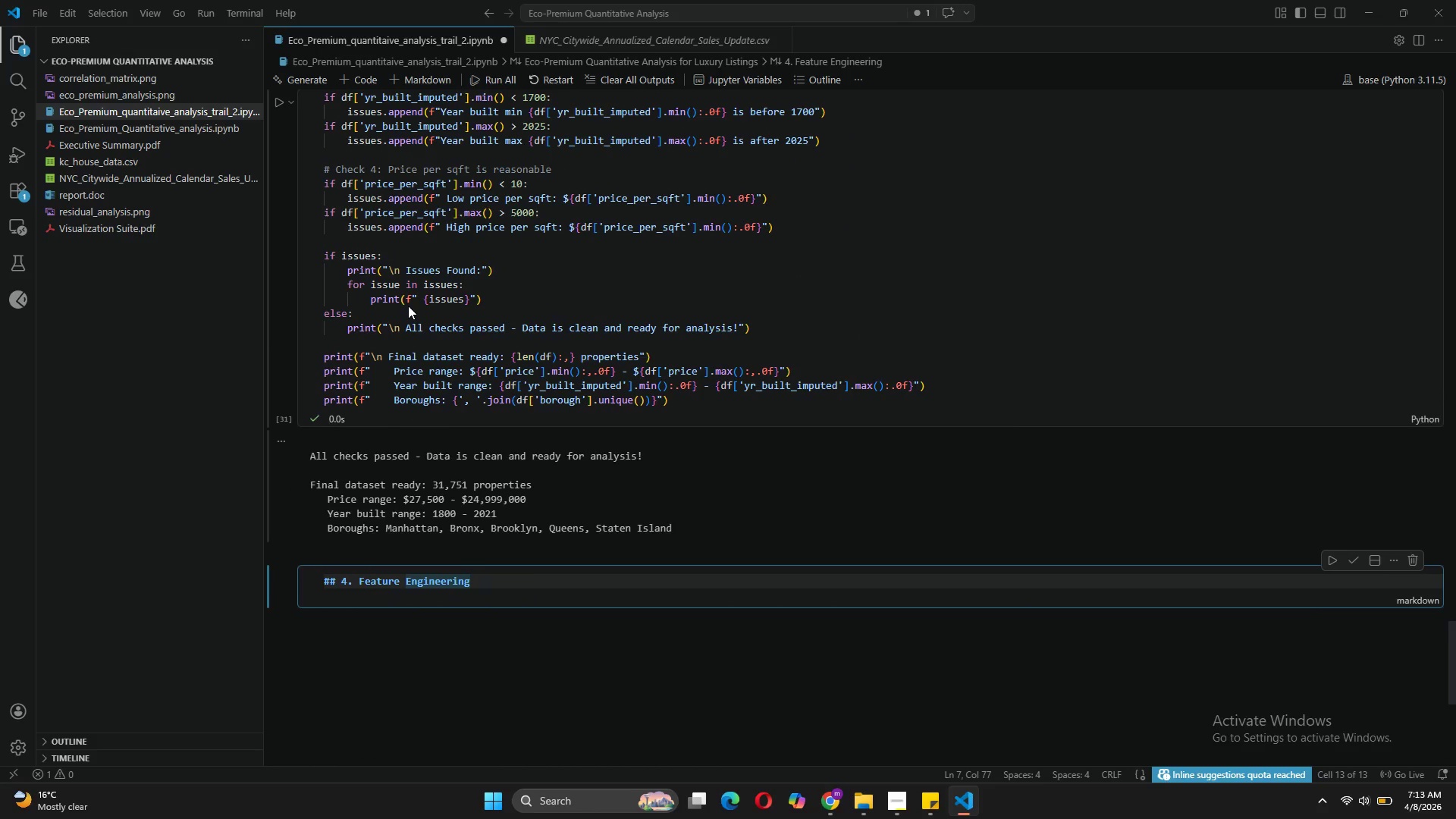 
type( - Eco Proxies)
 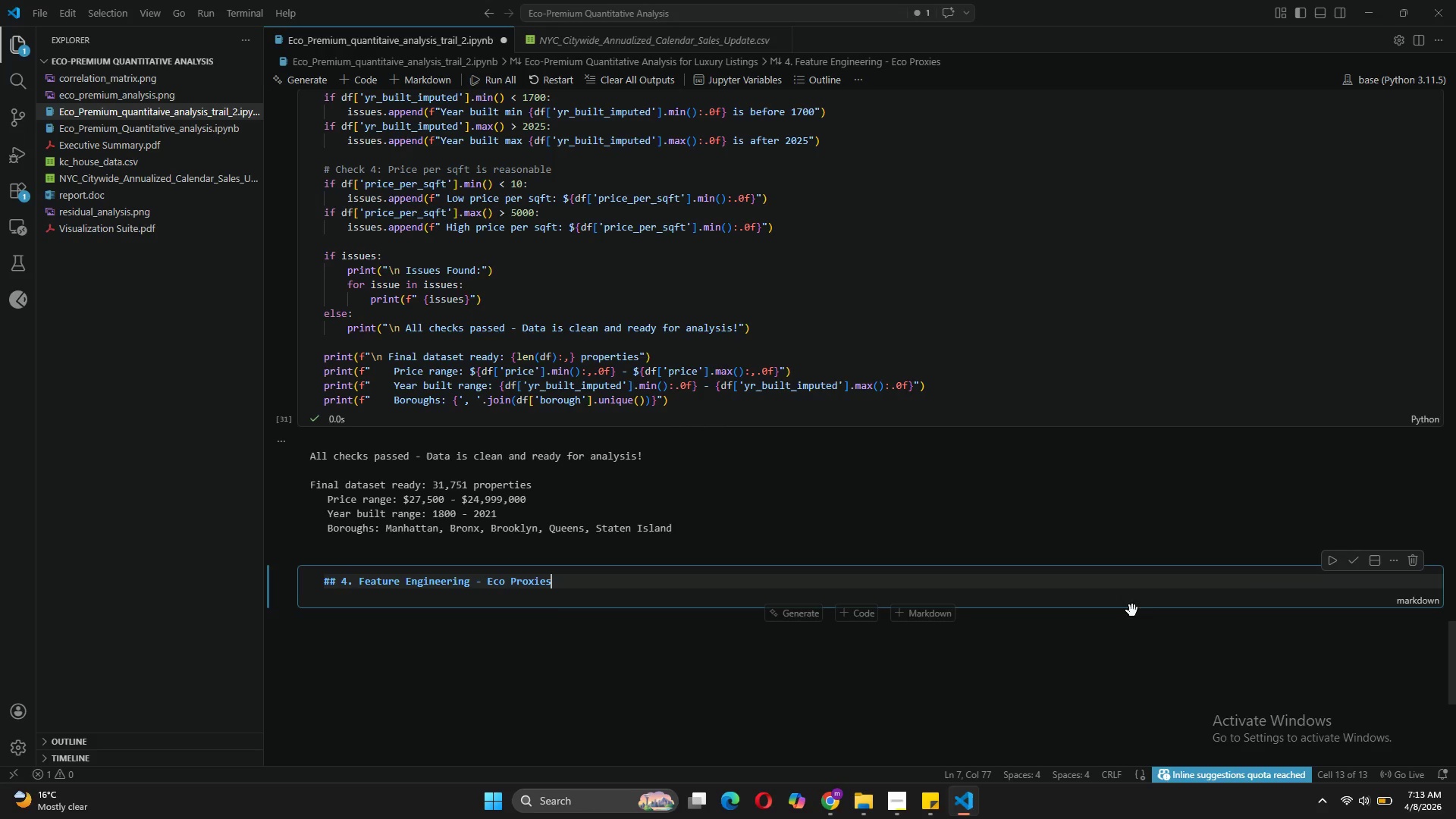 
wait(6.73)
 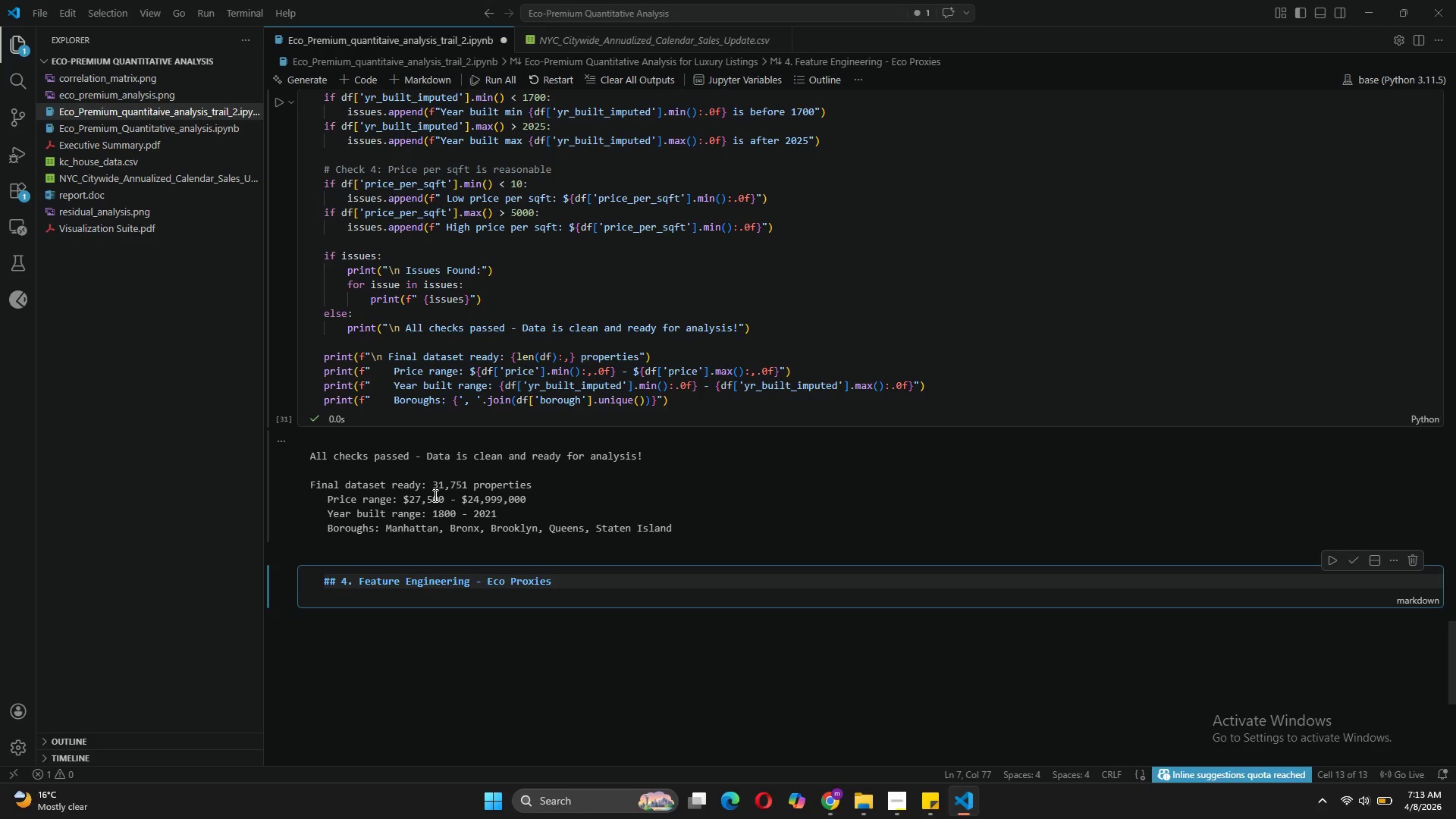 
left_click([1350, 563])
 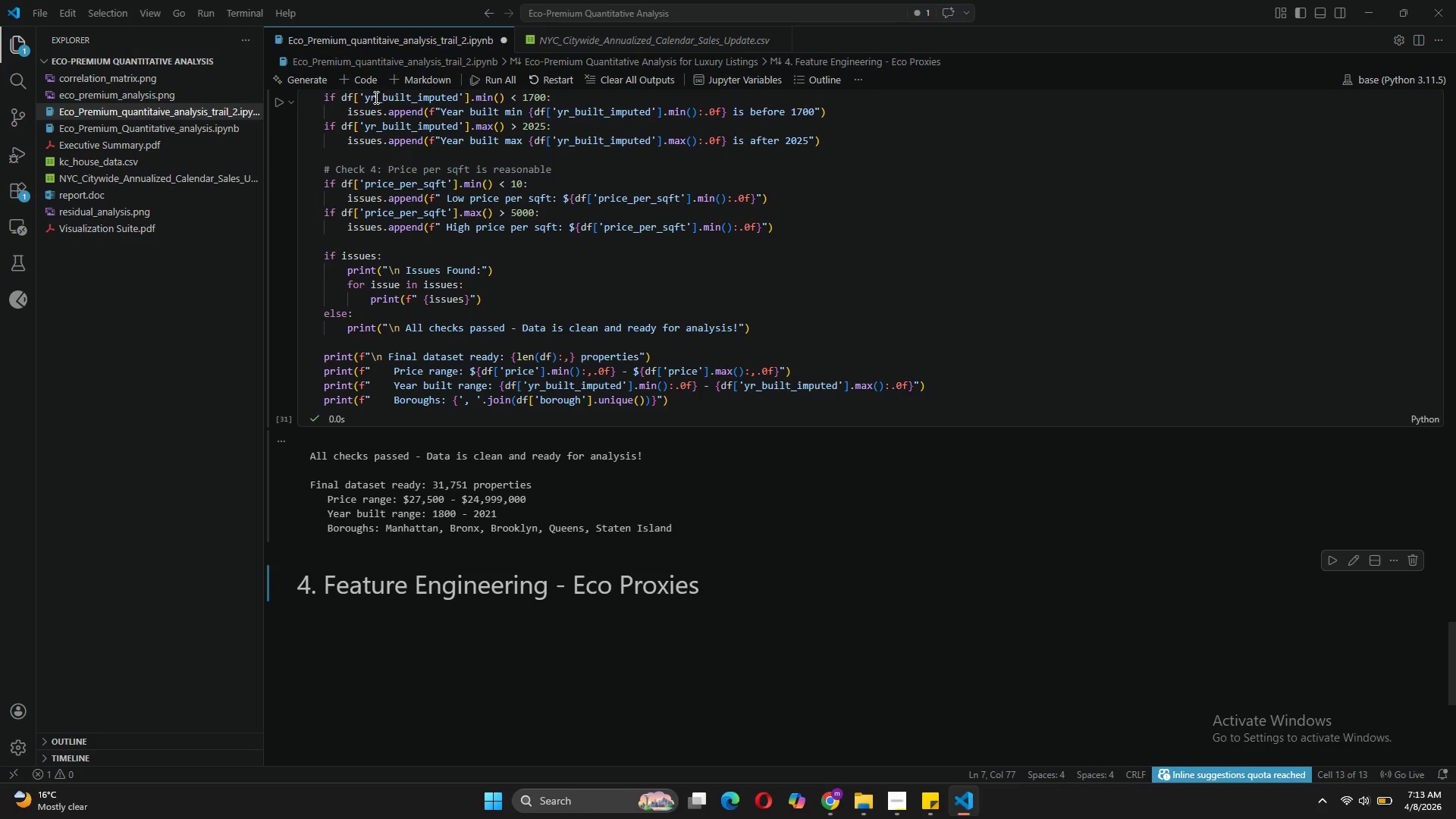 
left_click([353, 86])
 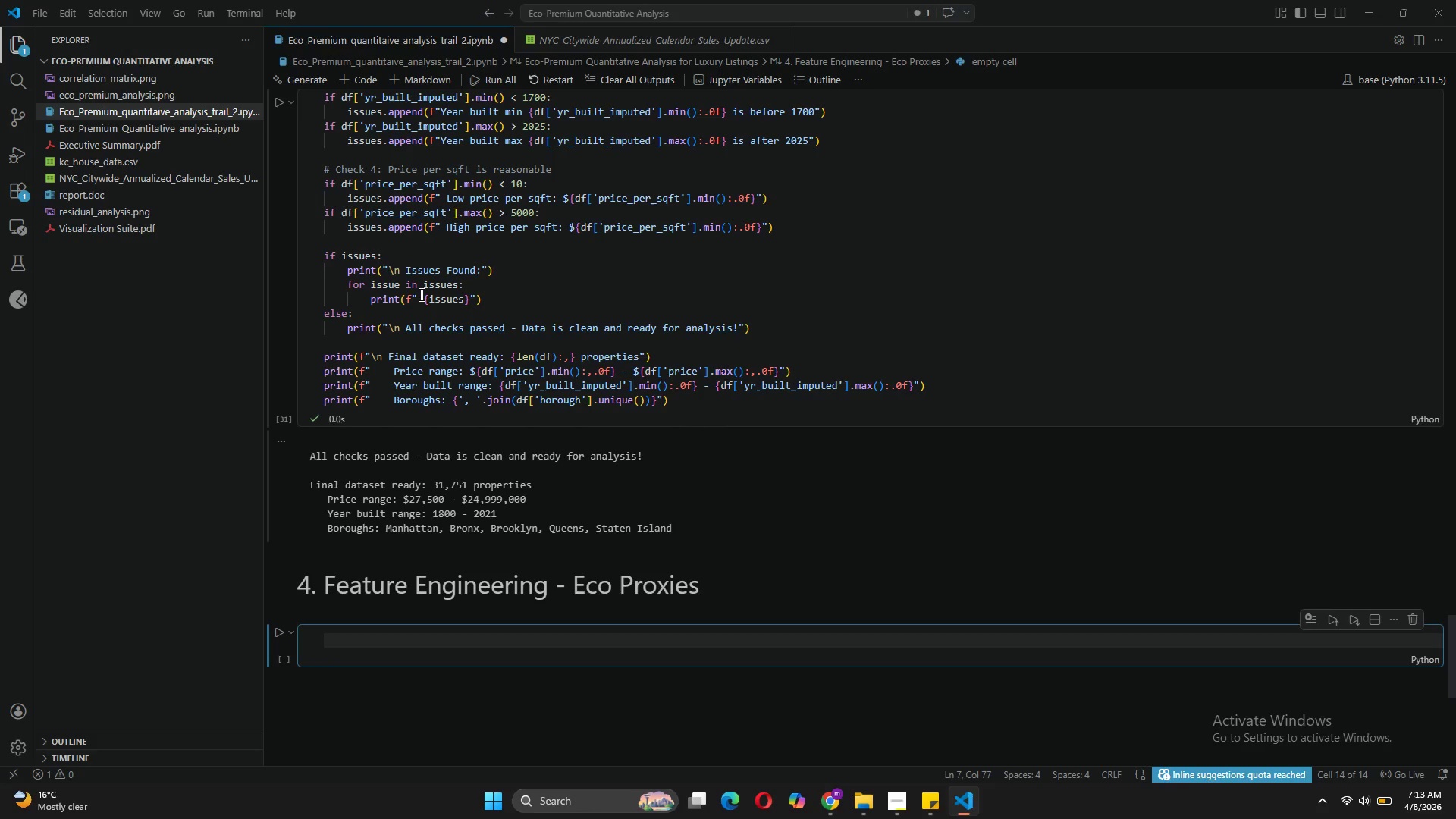 
type(def engineer_eco_features(df)
 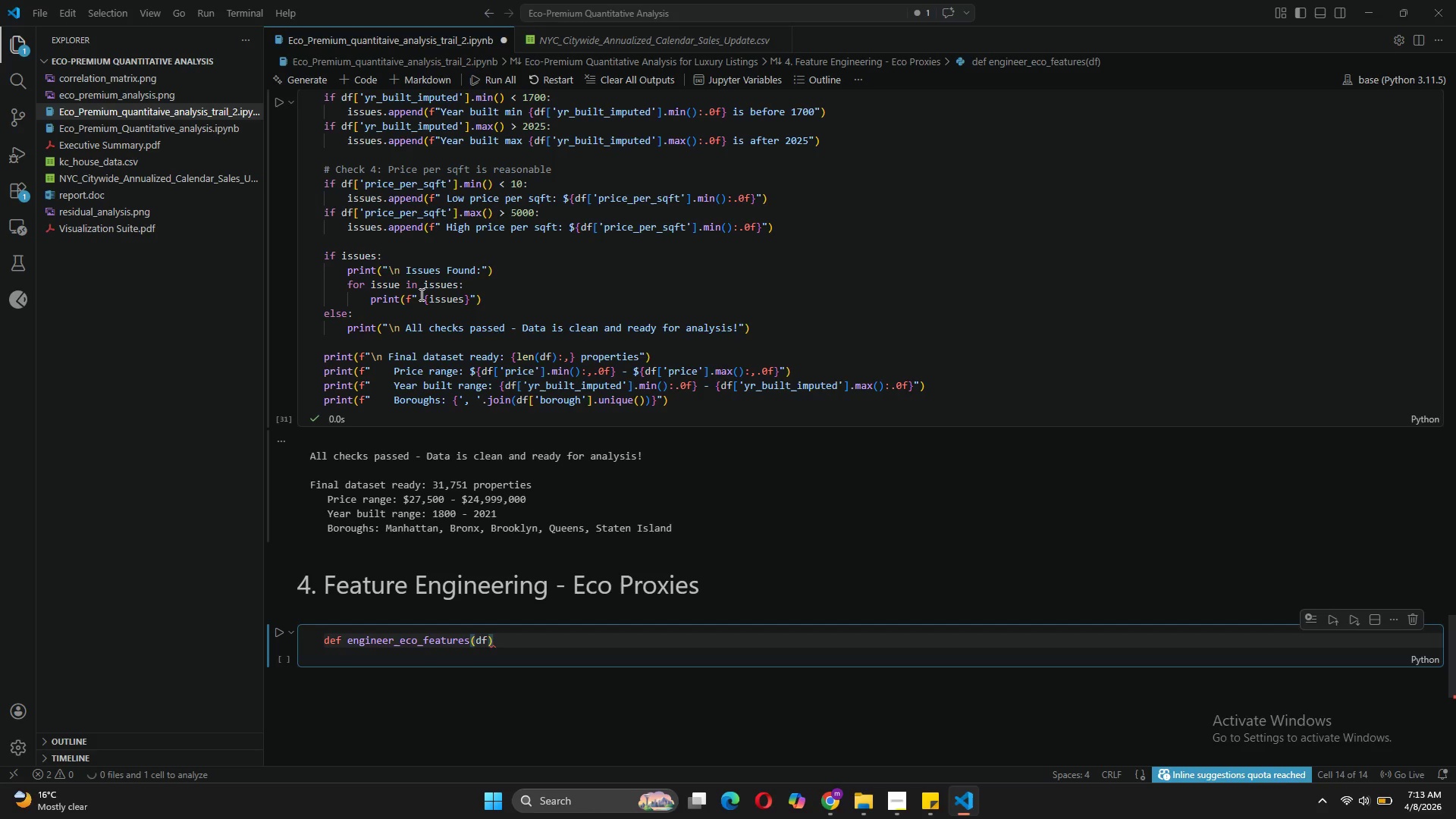 
key(ArrowRight)
 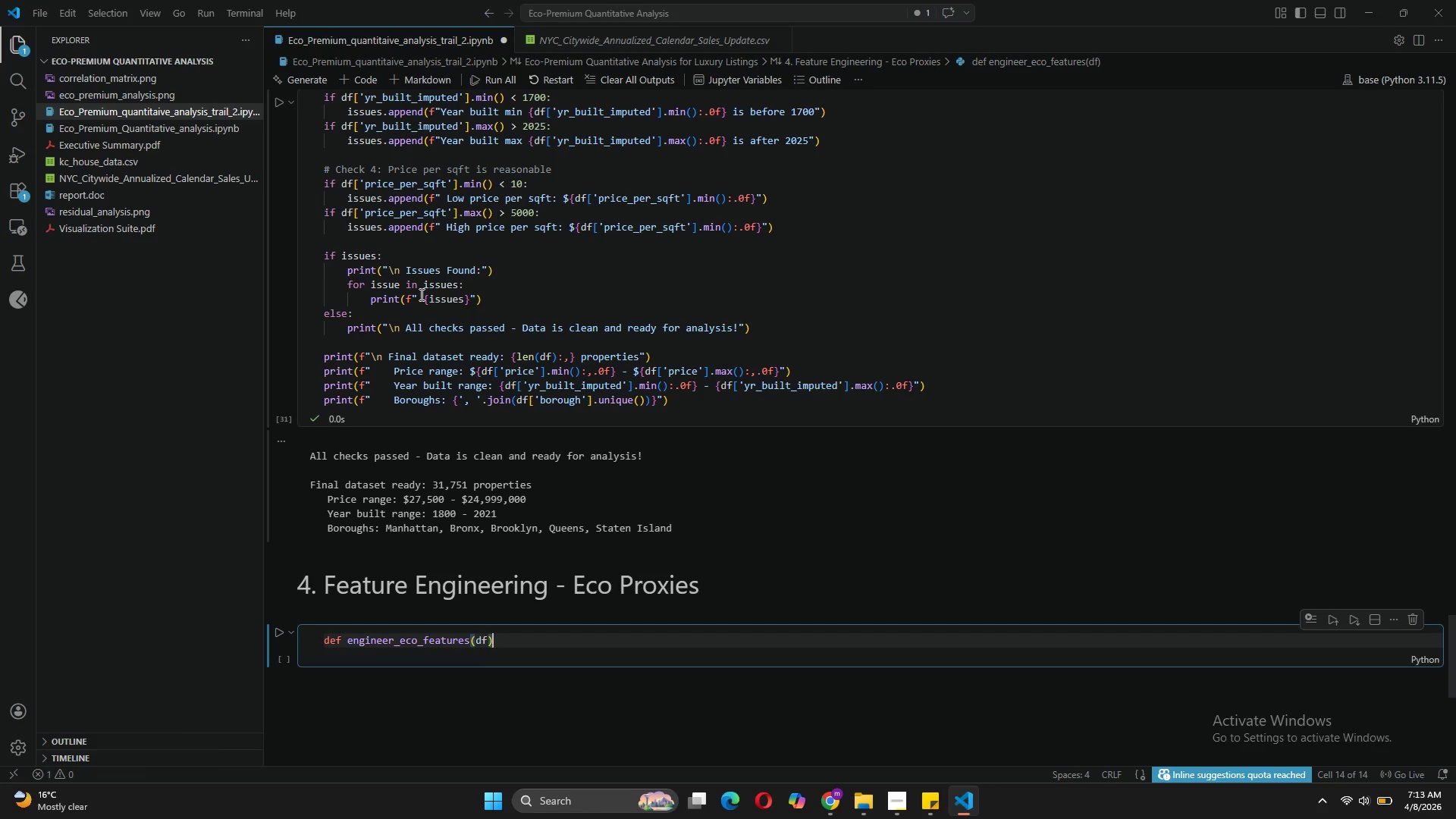 
key(Shift+Semicolon)
 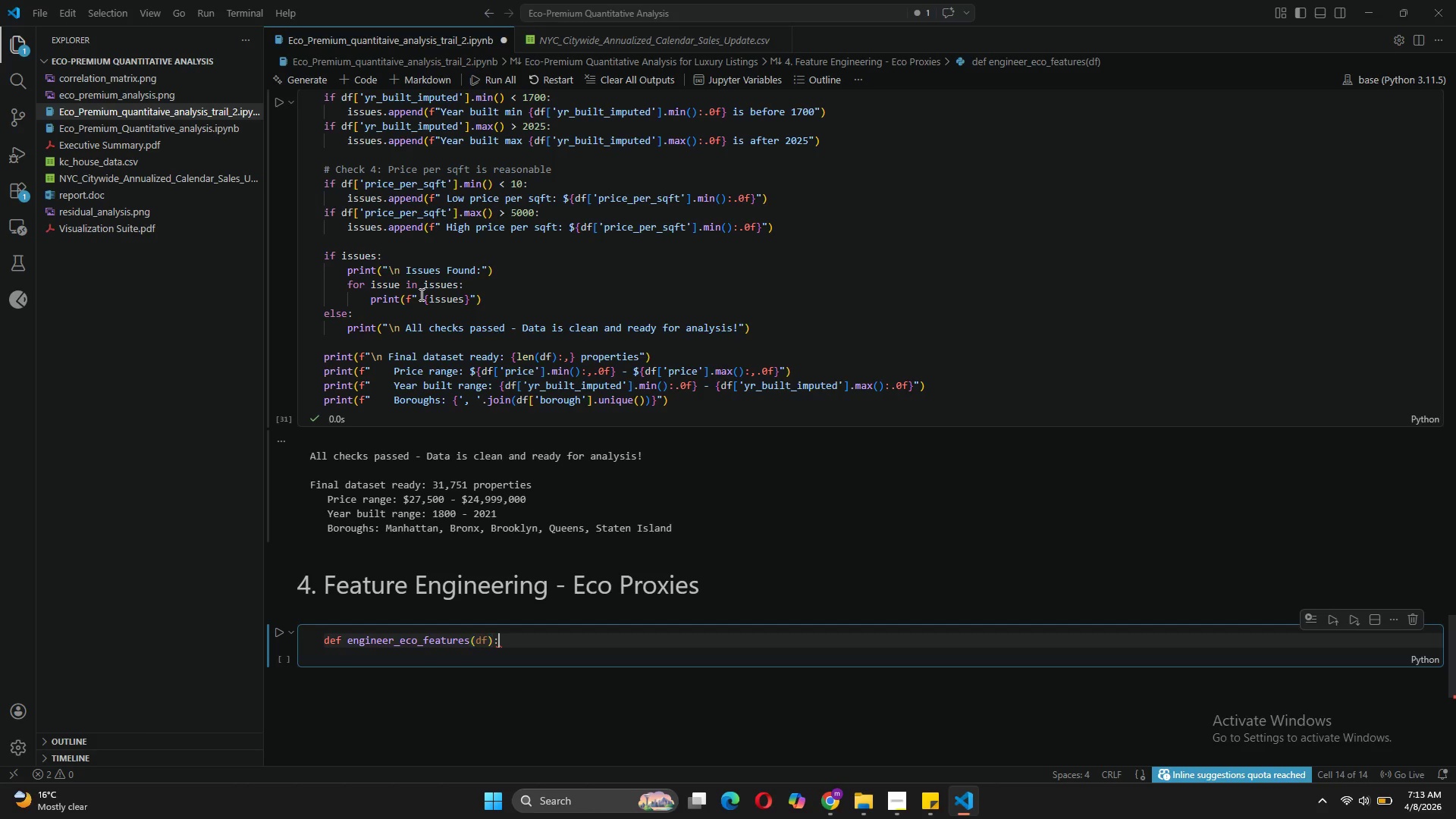 
key(Enter)
 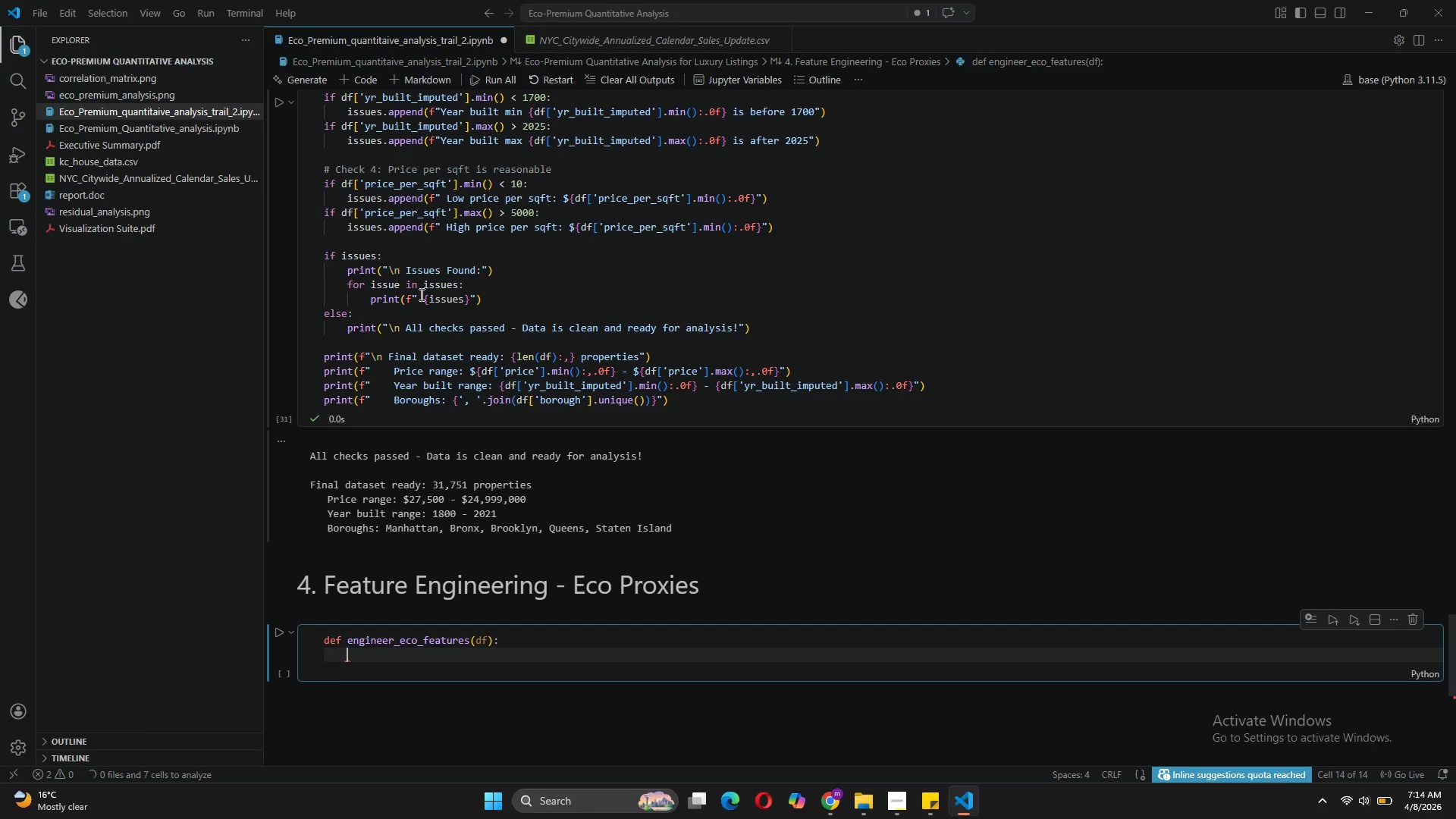 
wait(11.12)
 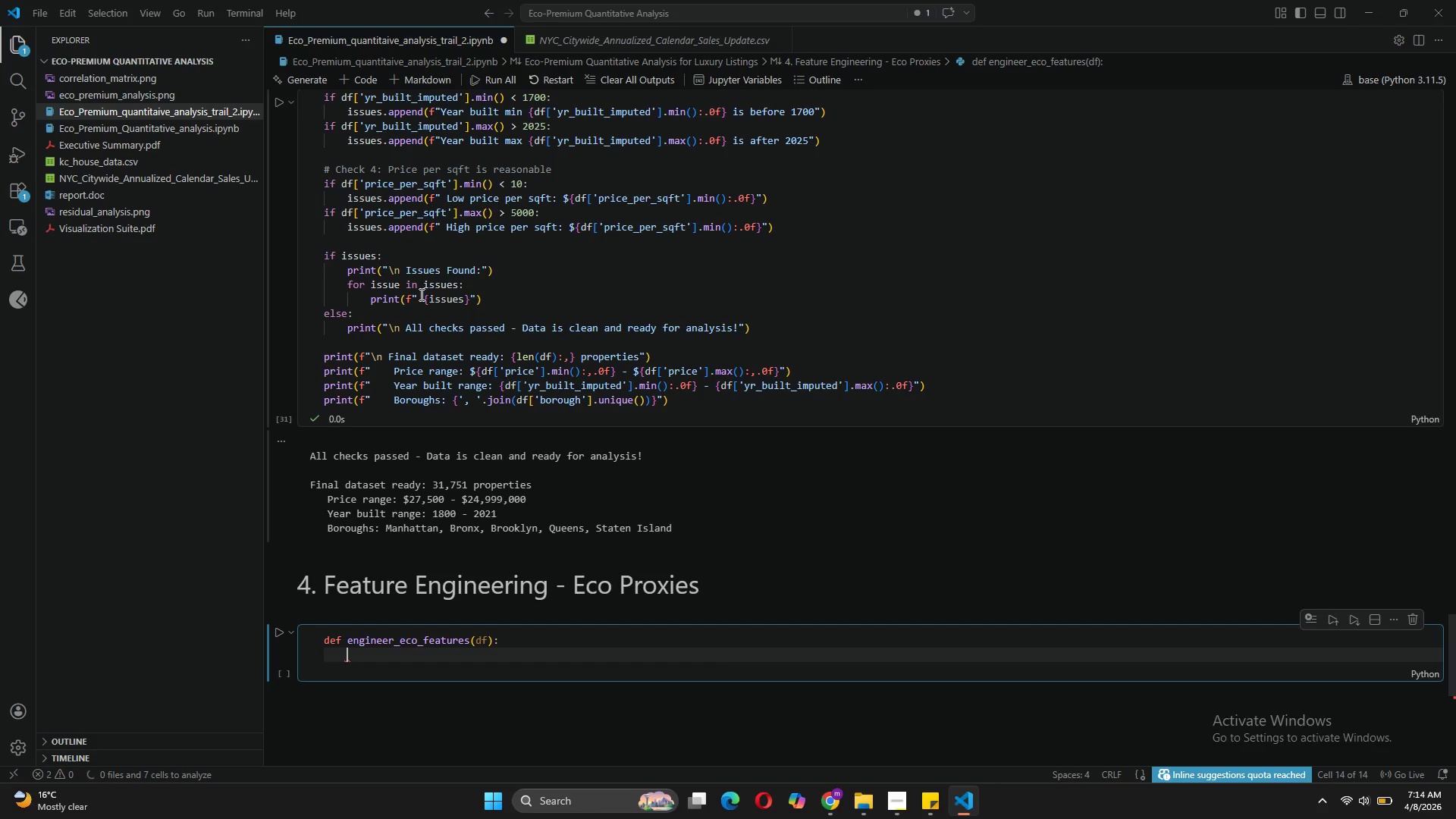 
key(Shift+Quote)
 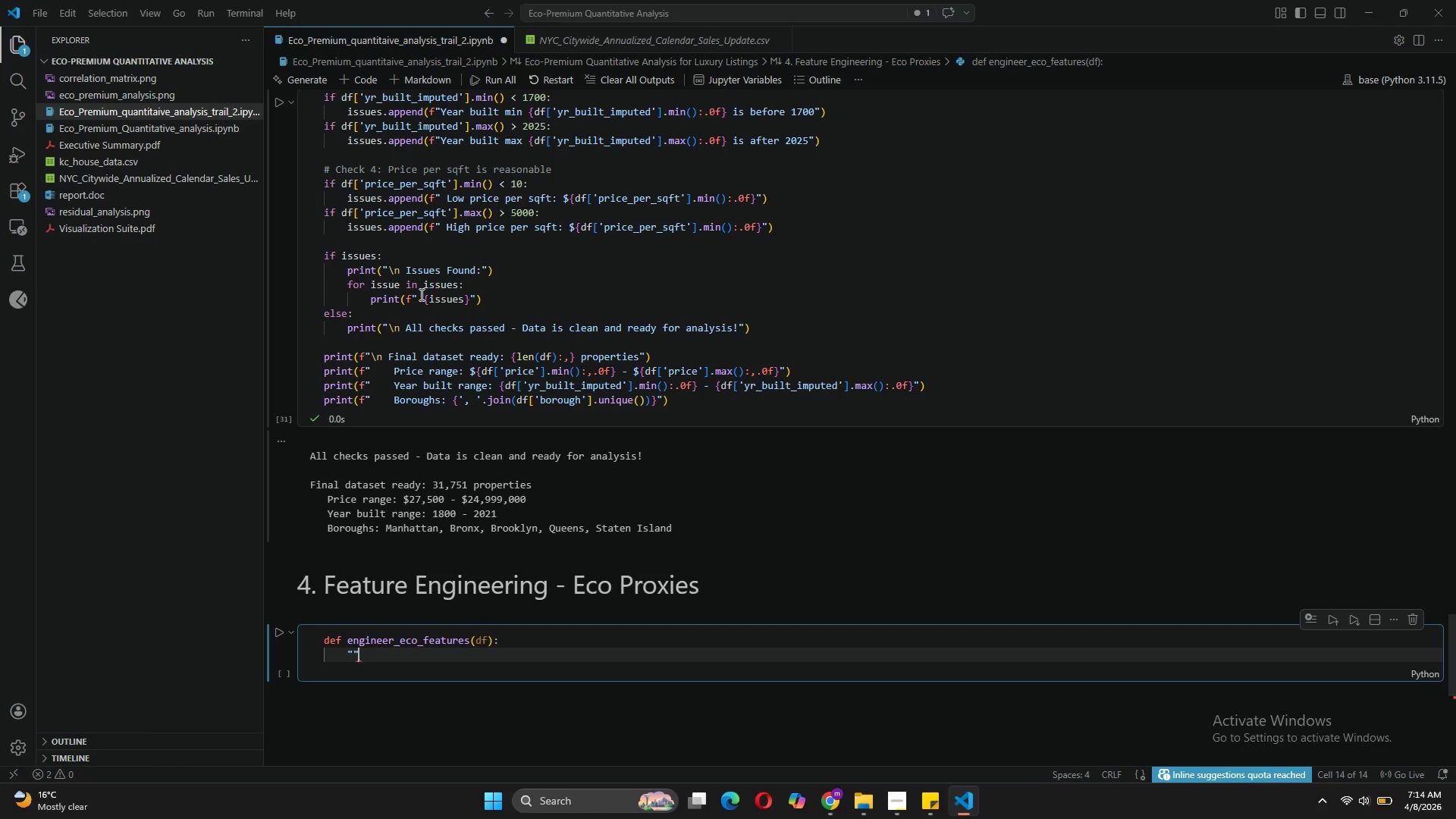 
key(Shift+Quote)
 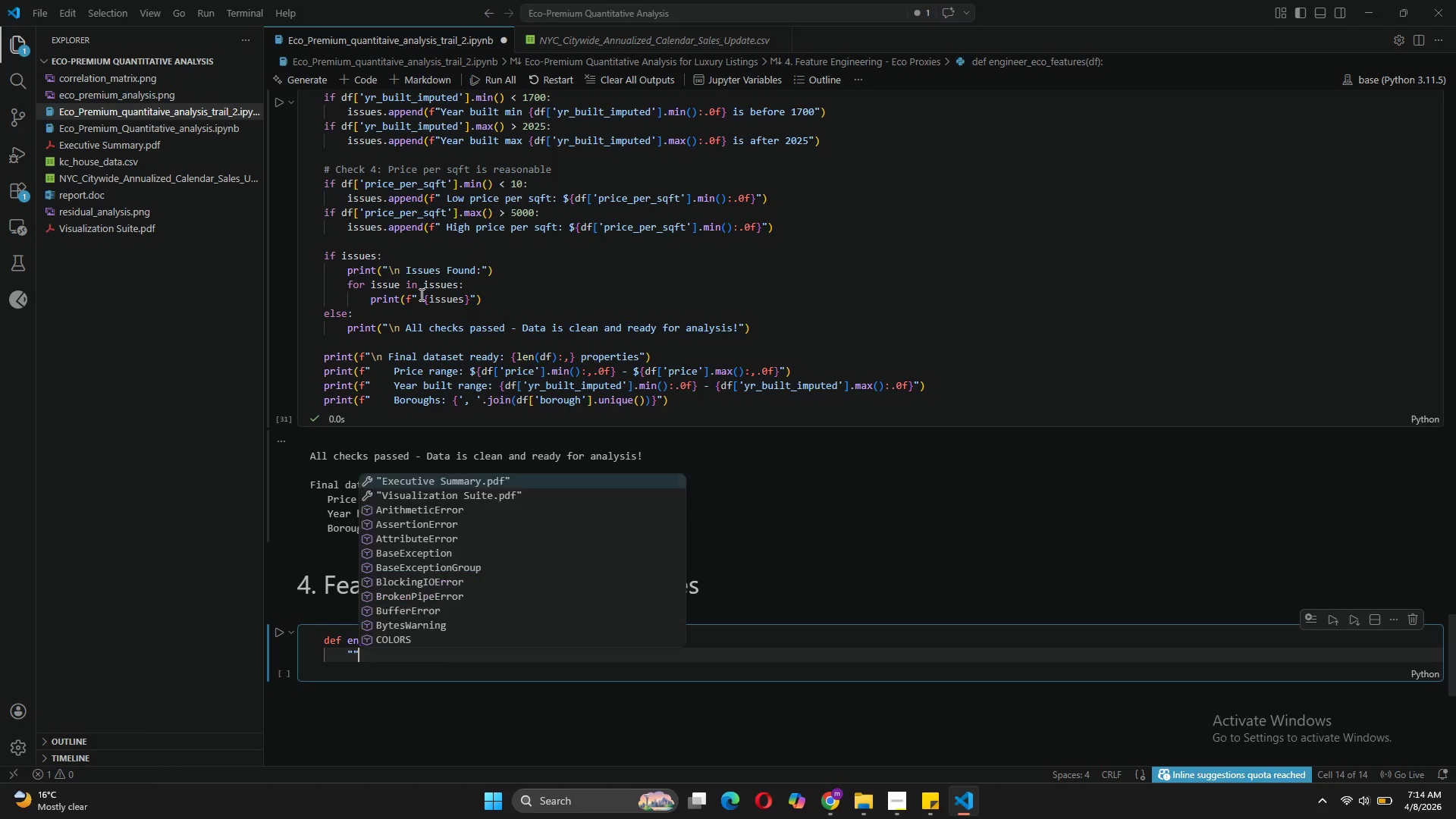 
key(Shift+Quote)
 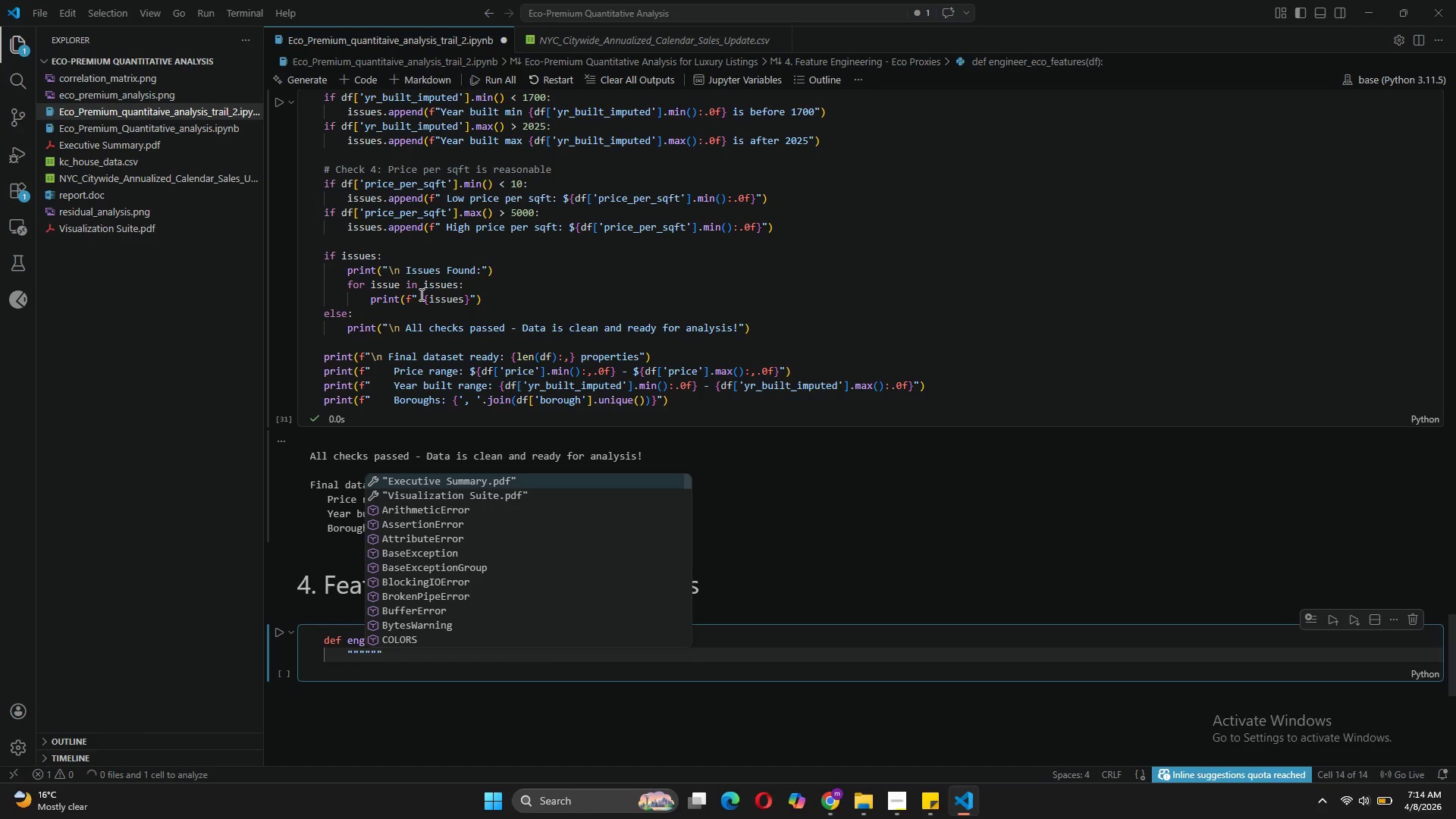 
key(Enter)
 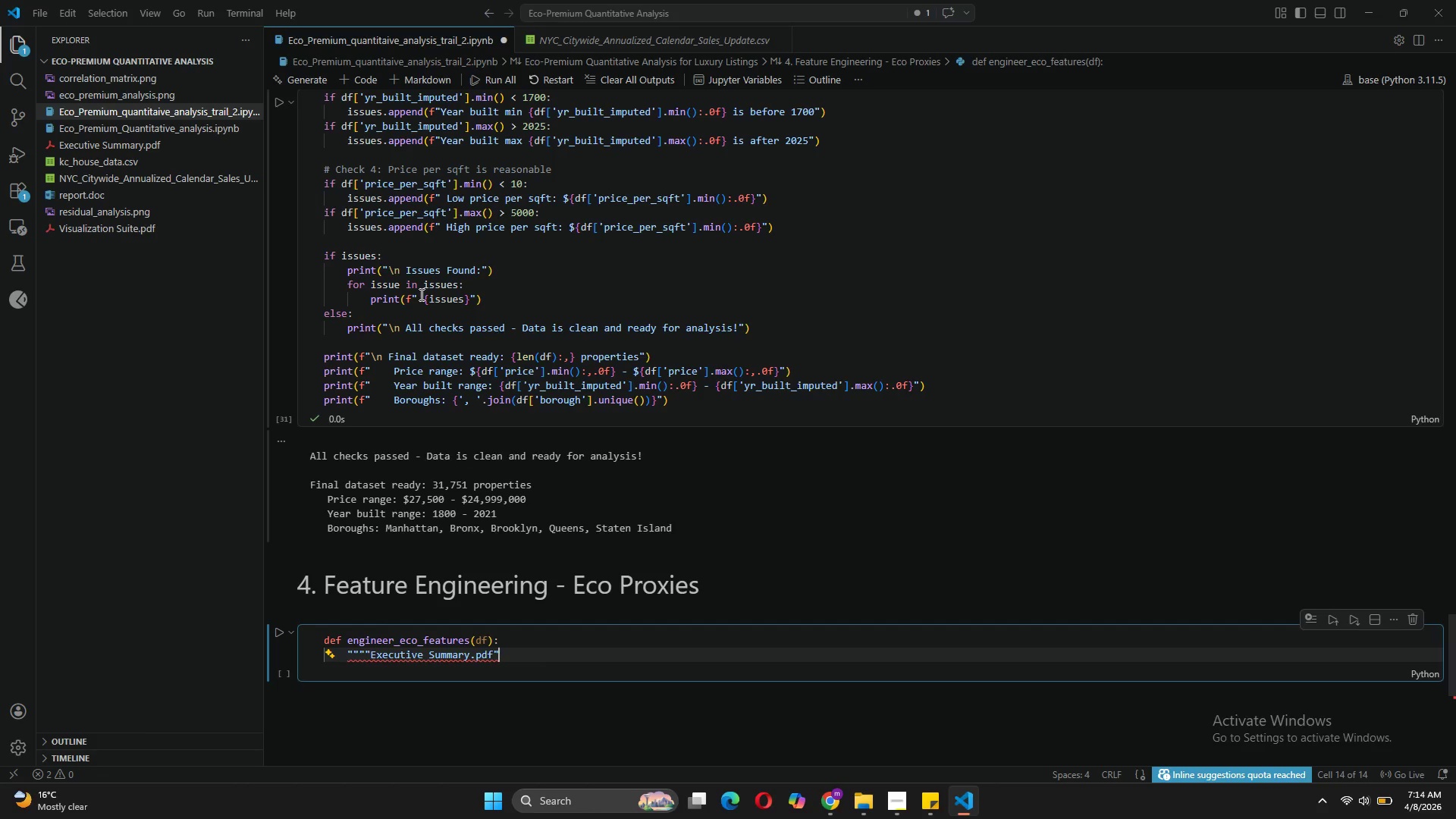 
hold_key(key=Backspace, duration=1.06)
 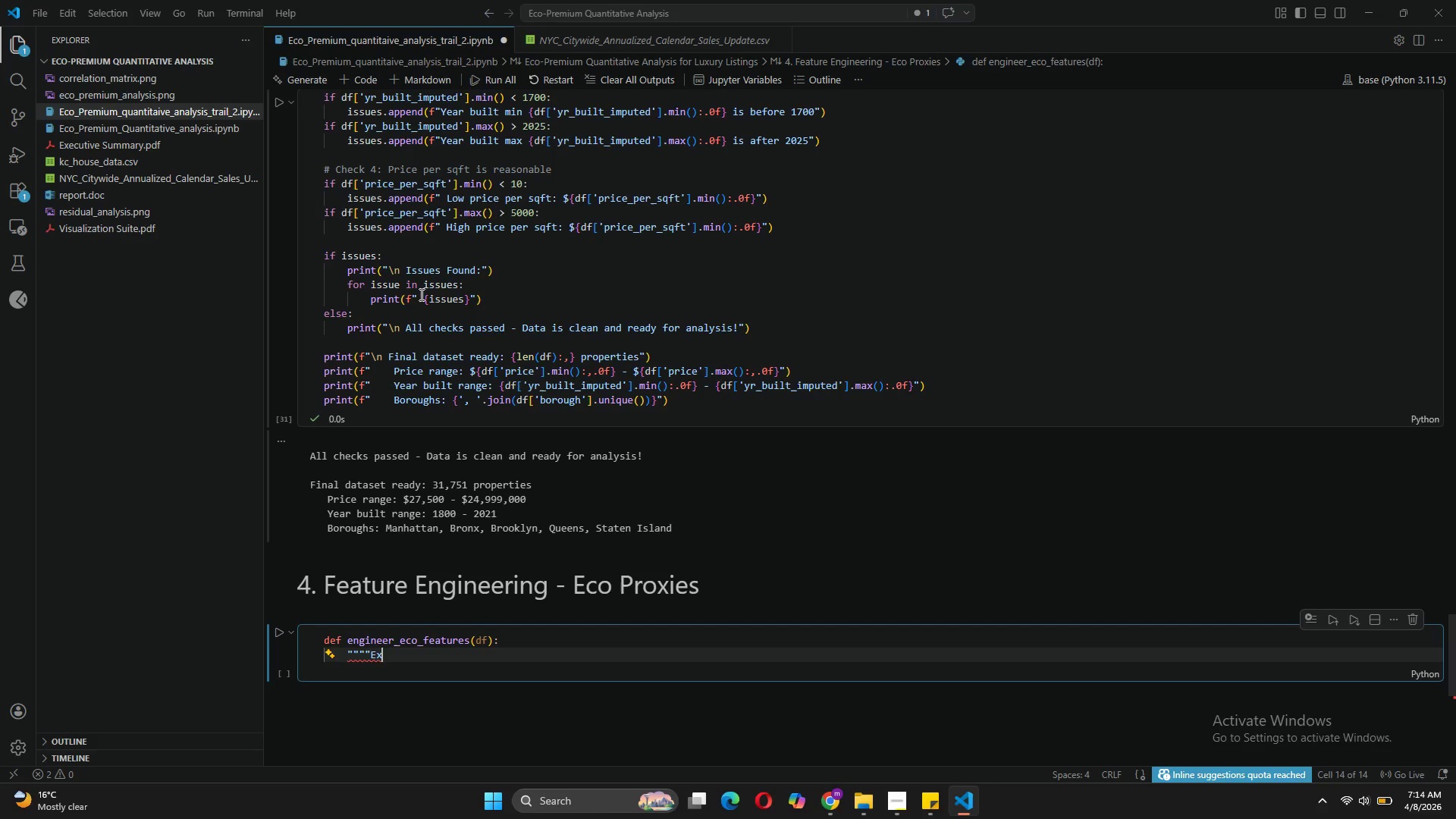 
key(Backspace)
 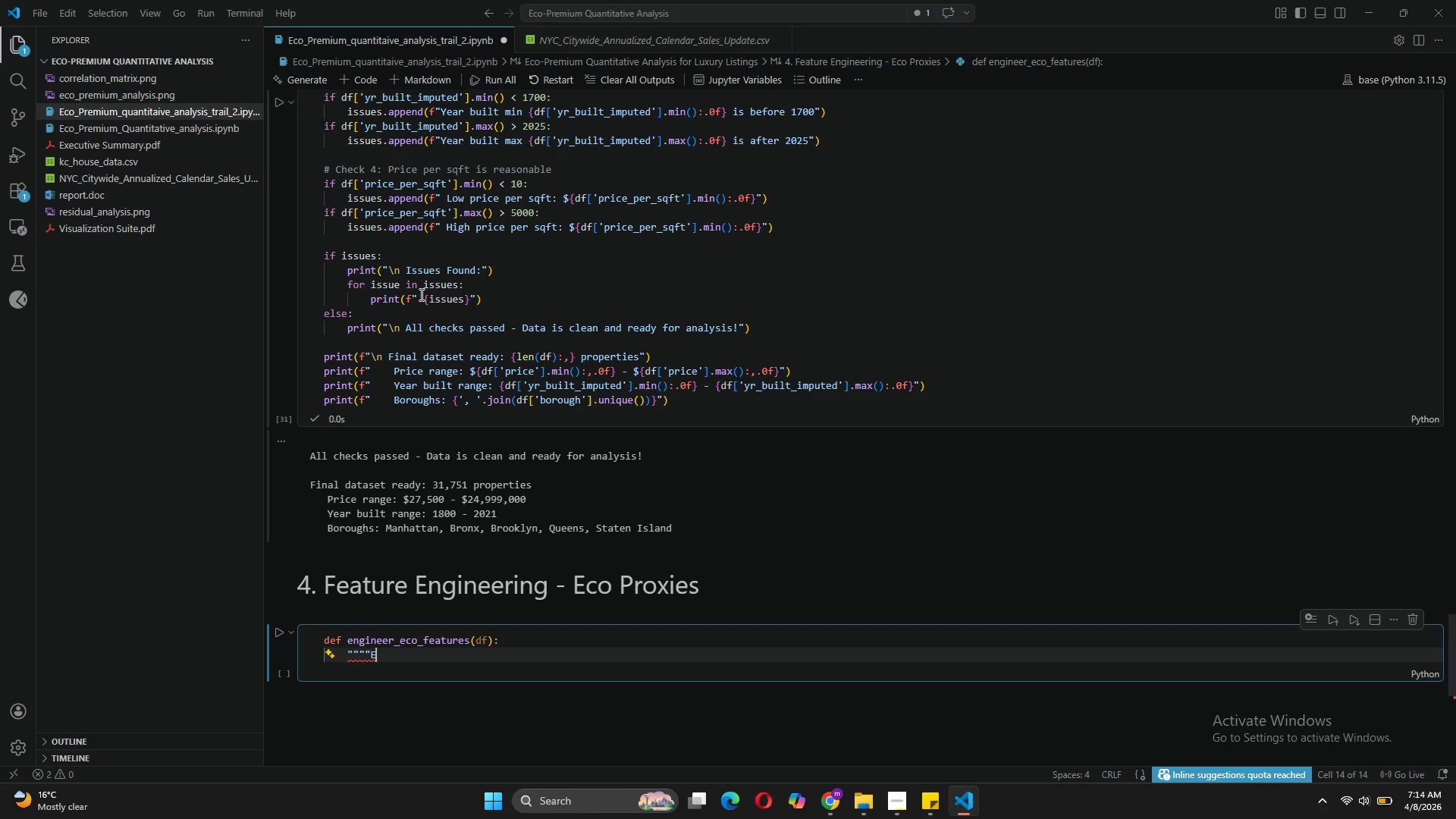 
key(Backspace)
 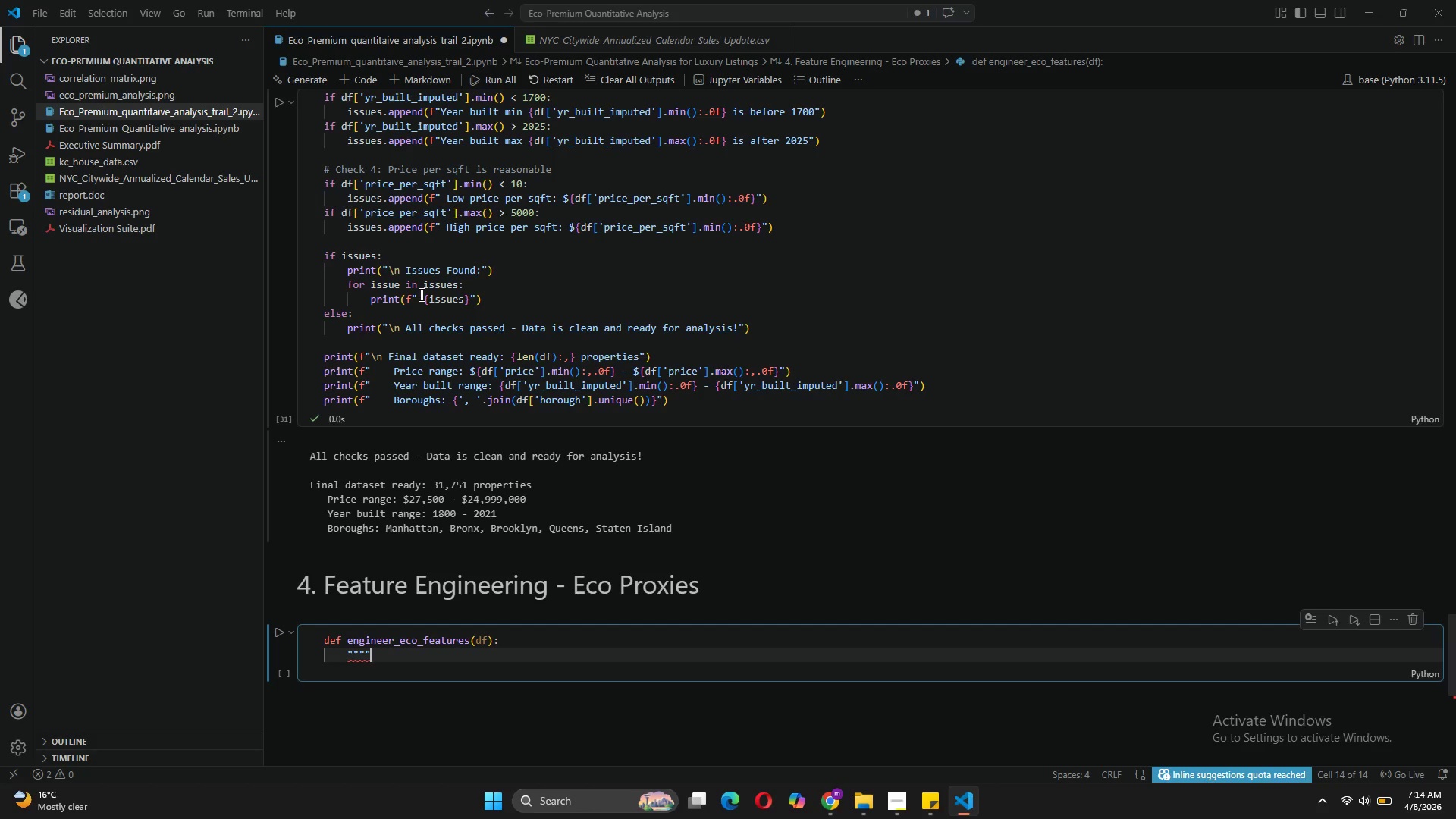 
key(Backspace)
 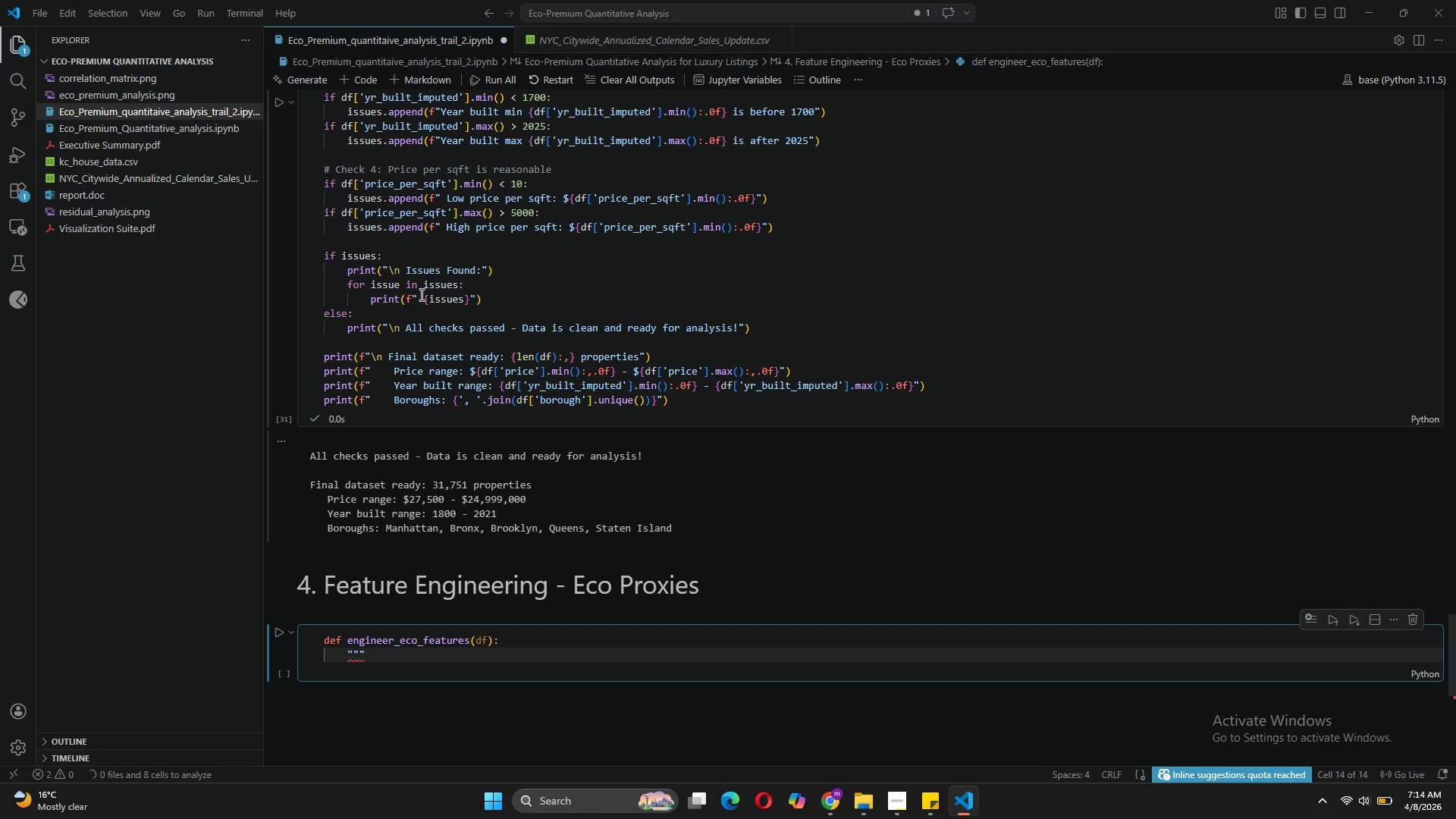 
key(Shift+Quote)
 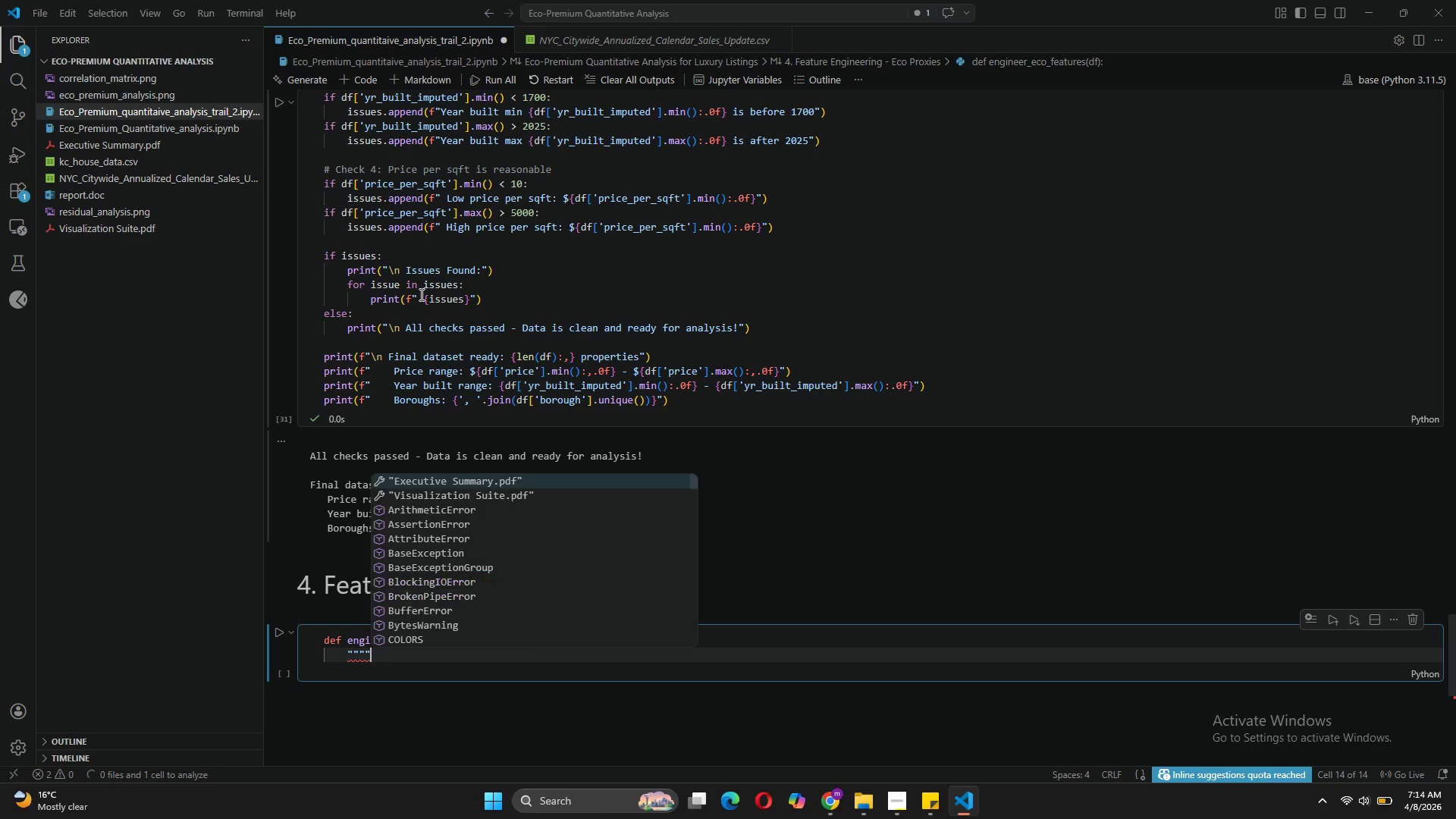 
key(Shift+Quote)
 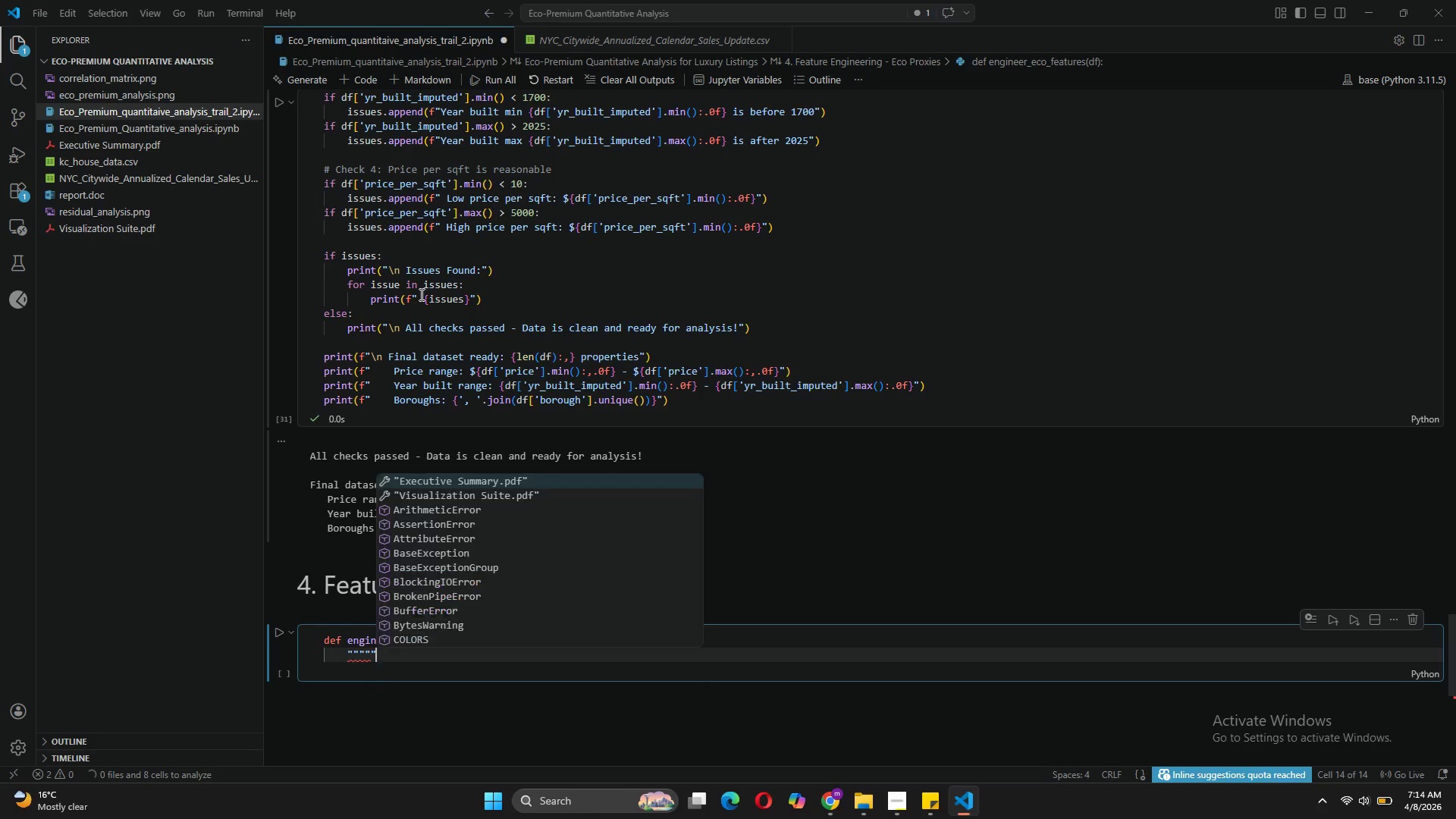 
key(Shift+Quote)
 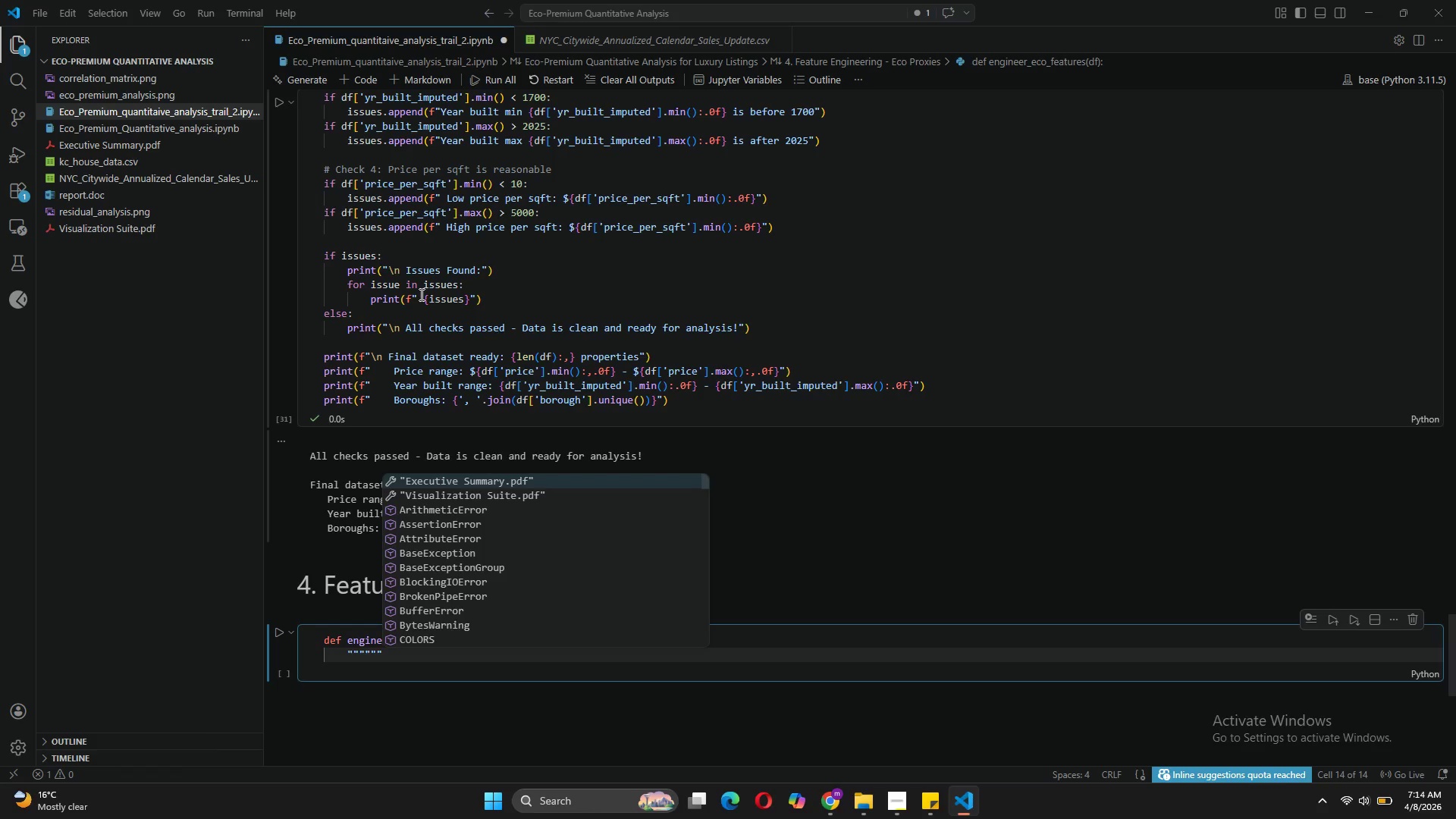 
key(ArrowLeft)
 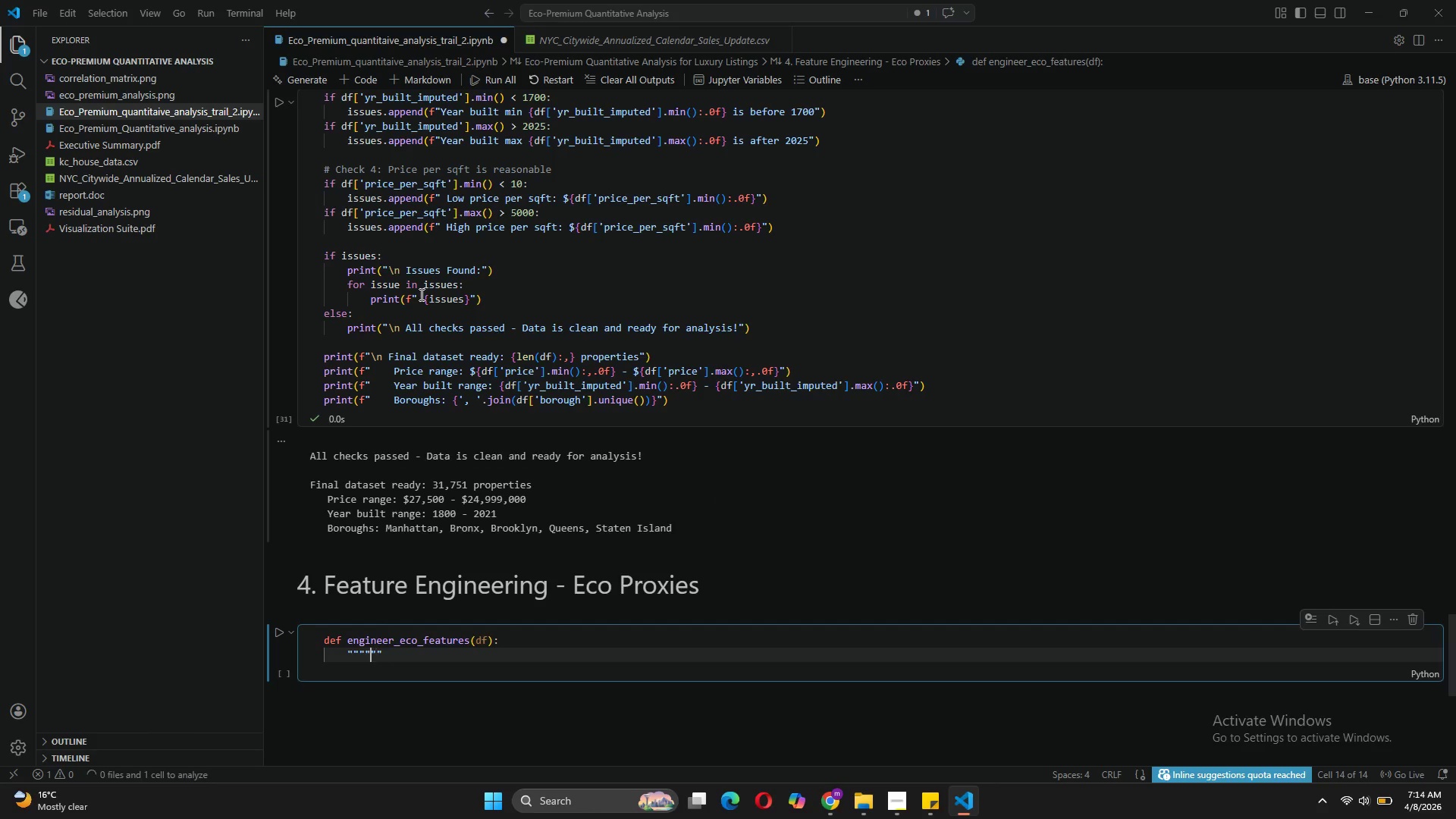 
key(ArrowLeft)
 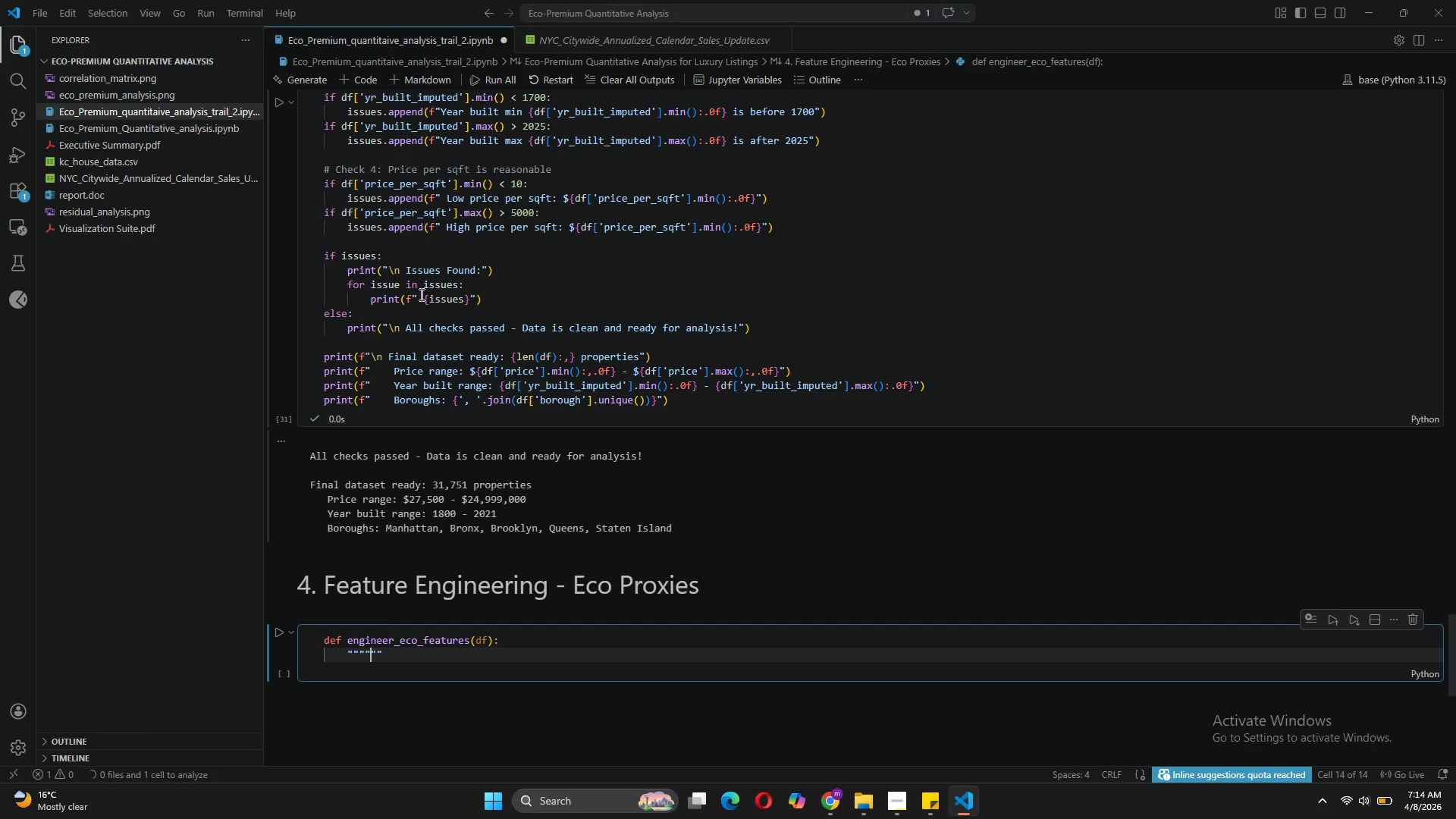 
key(ArrowLeft)
 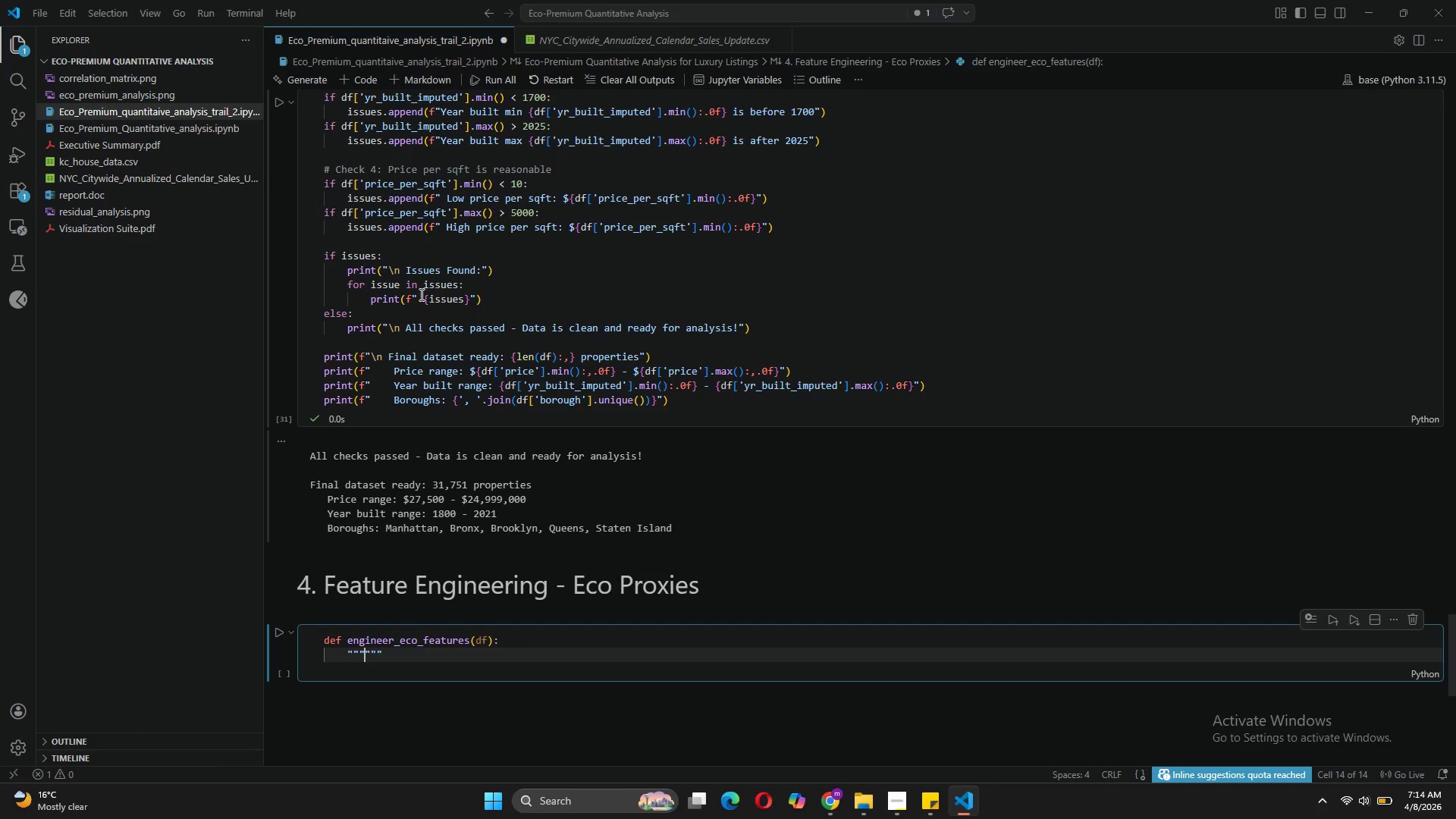 
key(Enter)
 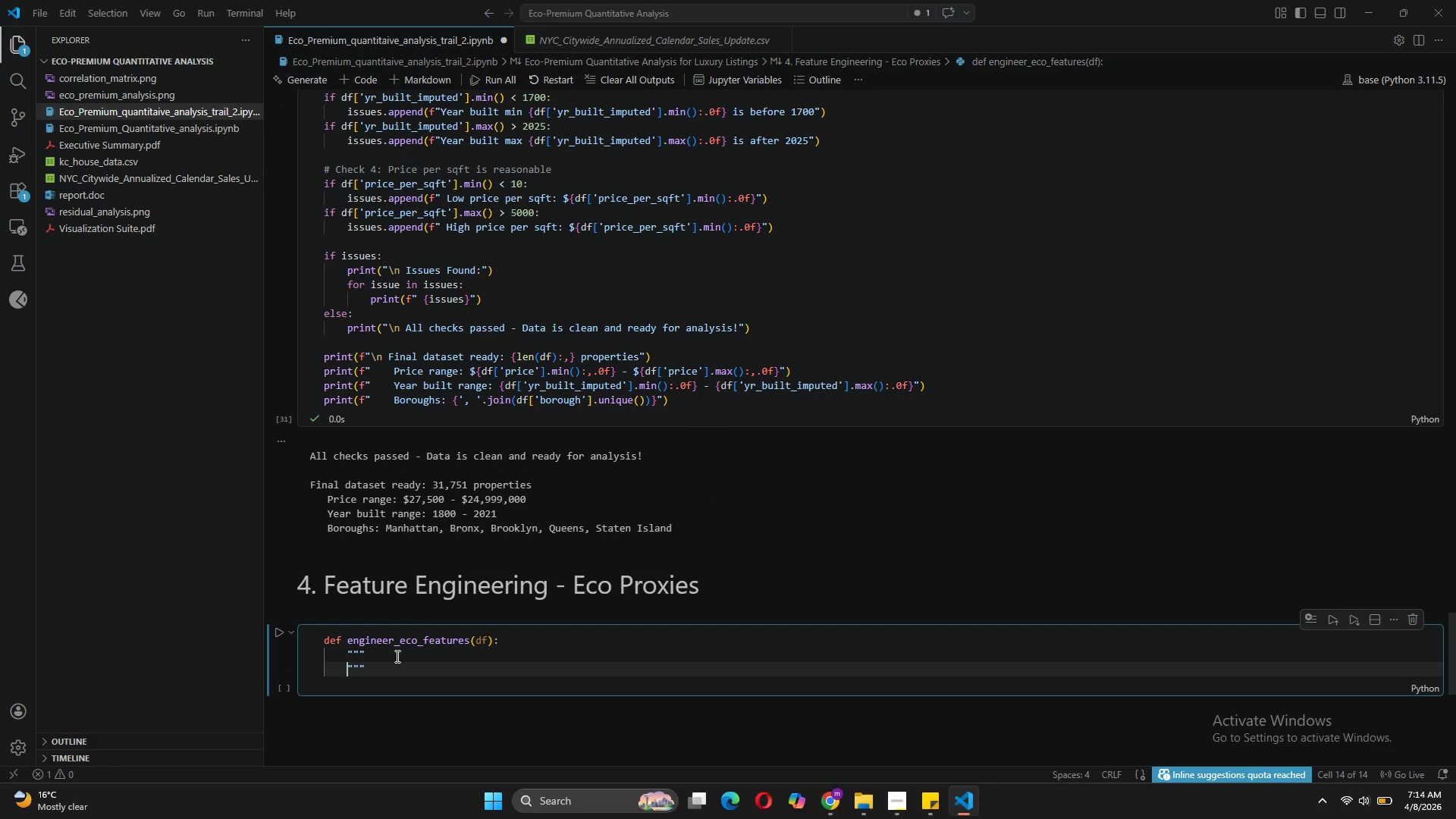 
left_click([380, 657])
 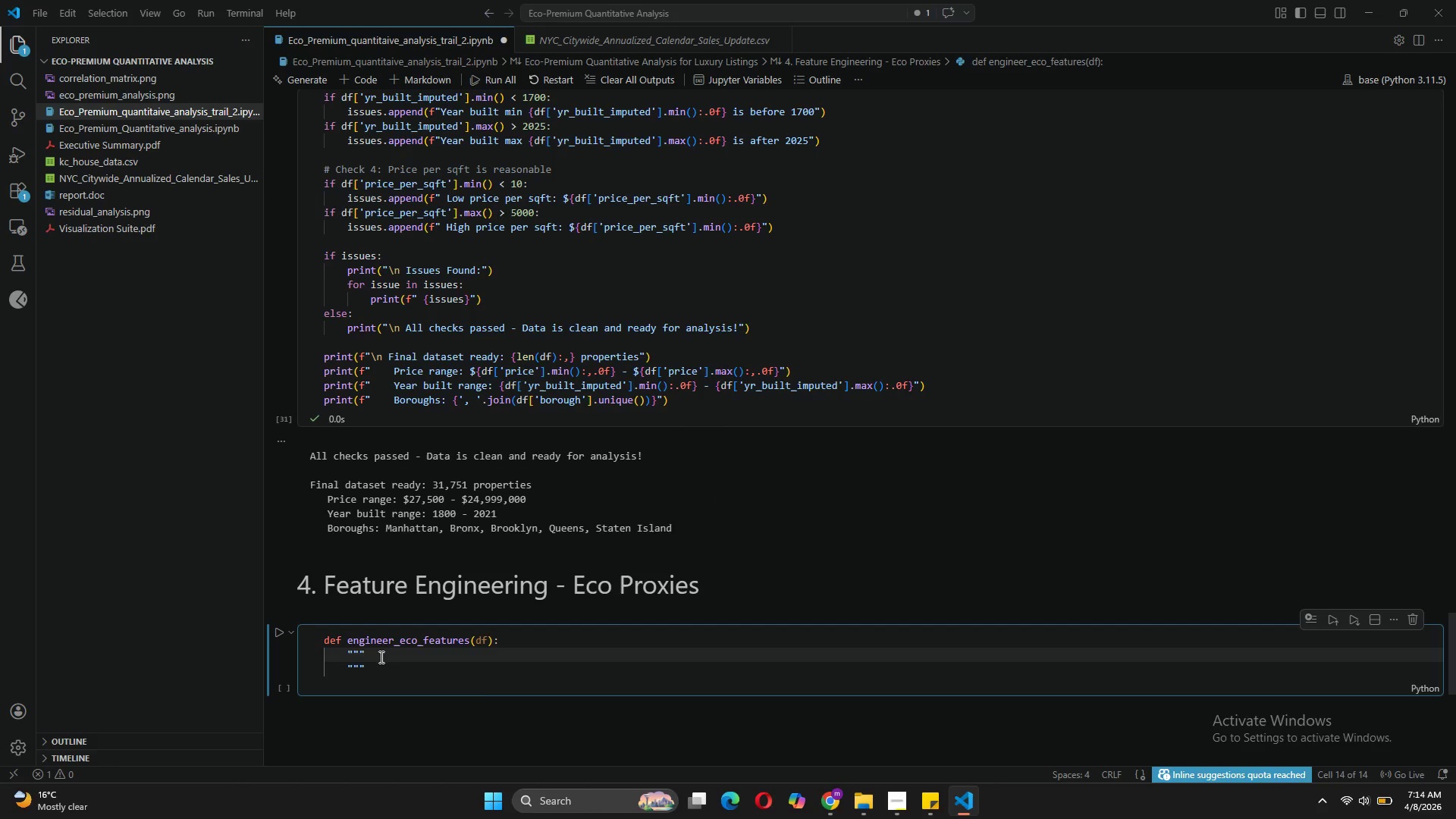 
key(Enter)
 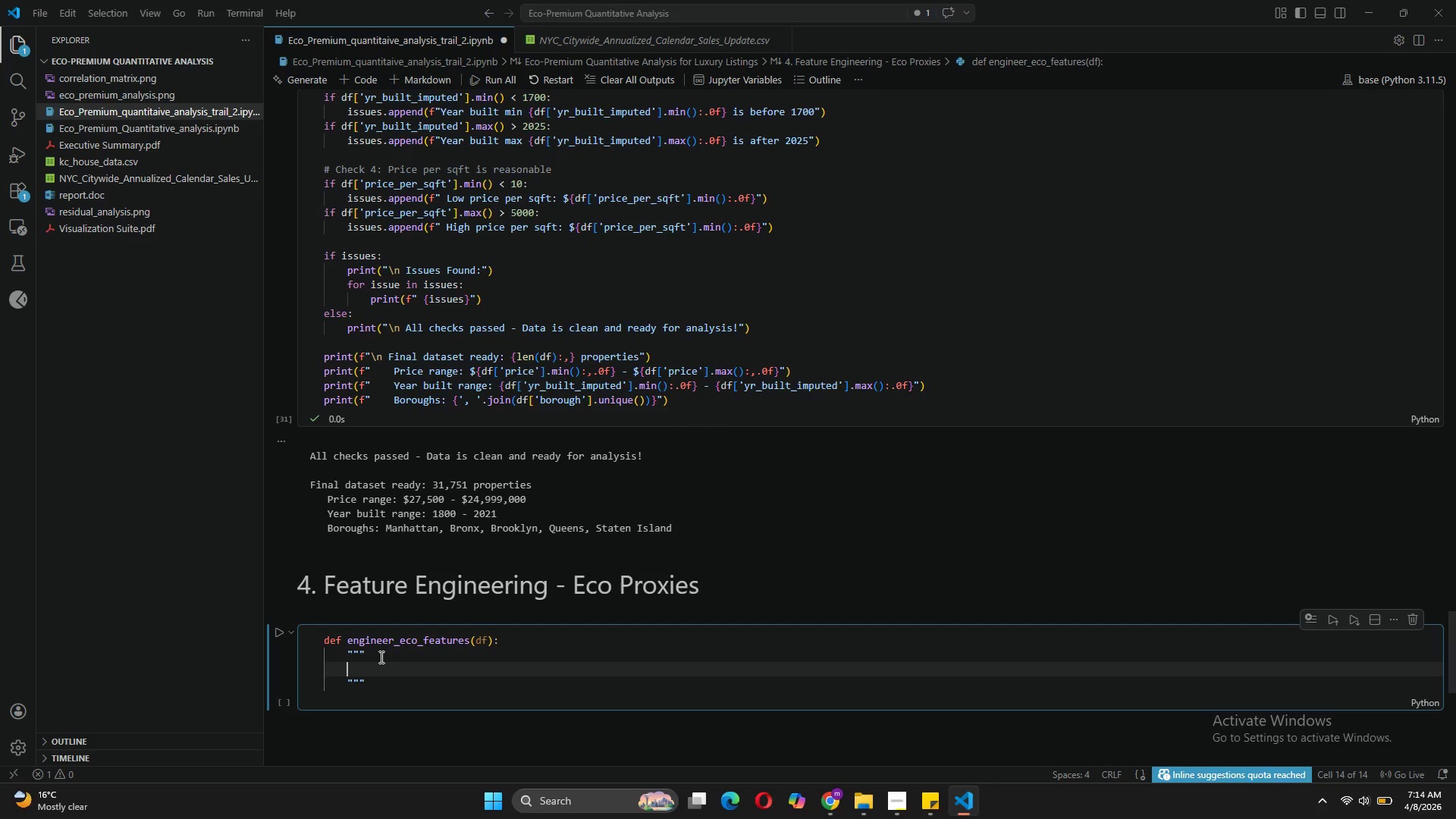 
type(Engineer sustainable features indicators from NYC oPE)
key(Backspace)
key(Backspace)
key(Backspace)
type(P)
key(Backspace)
type(OpenData)
 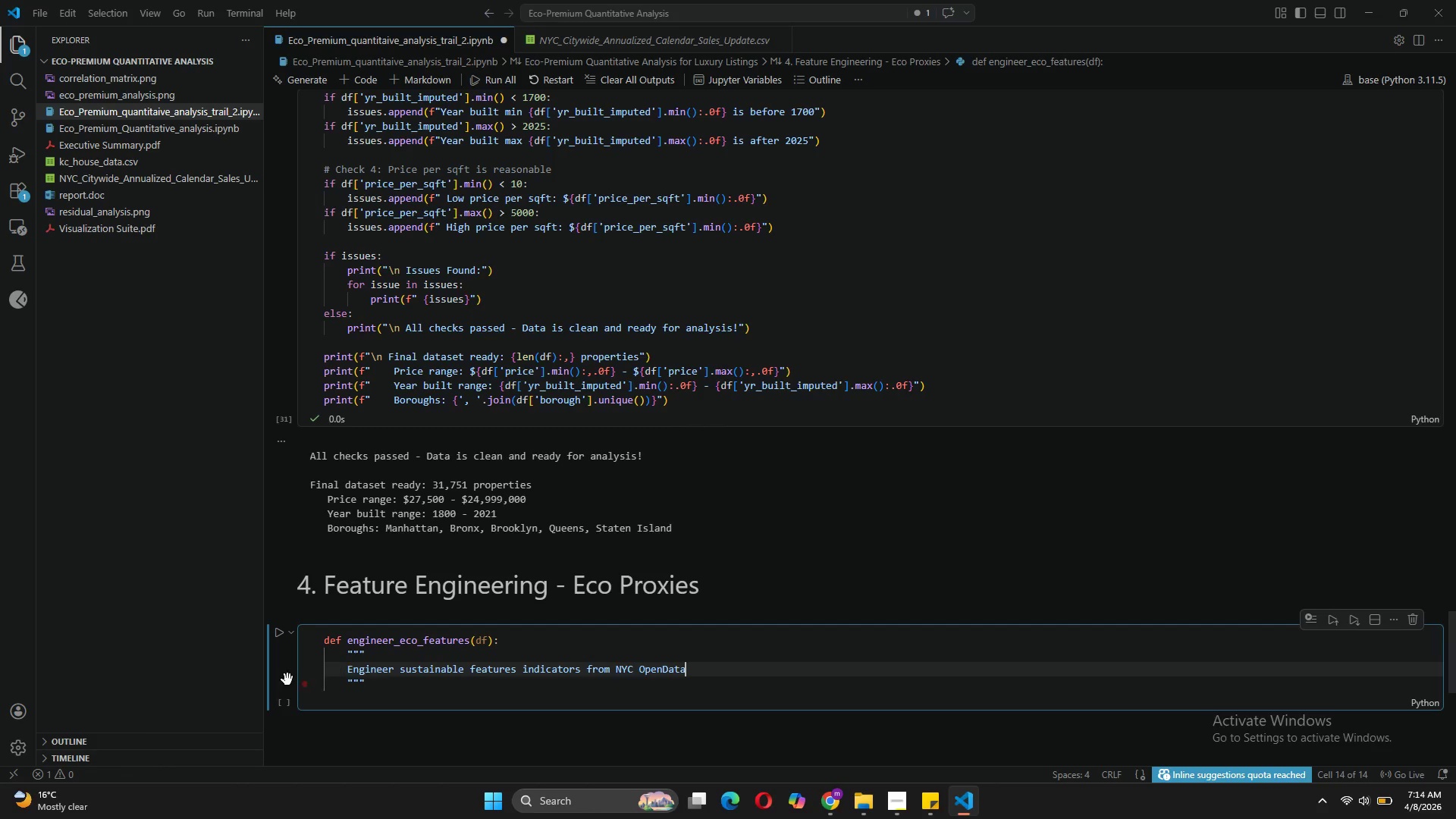 
left_click([369, 685])
 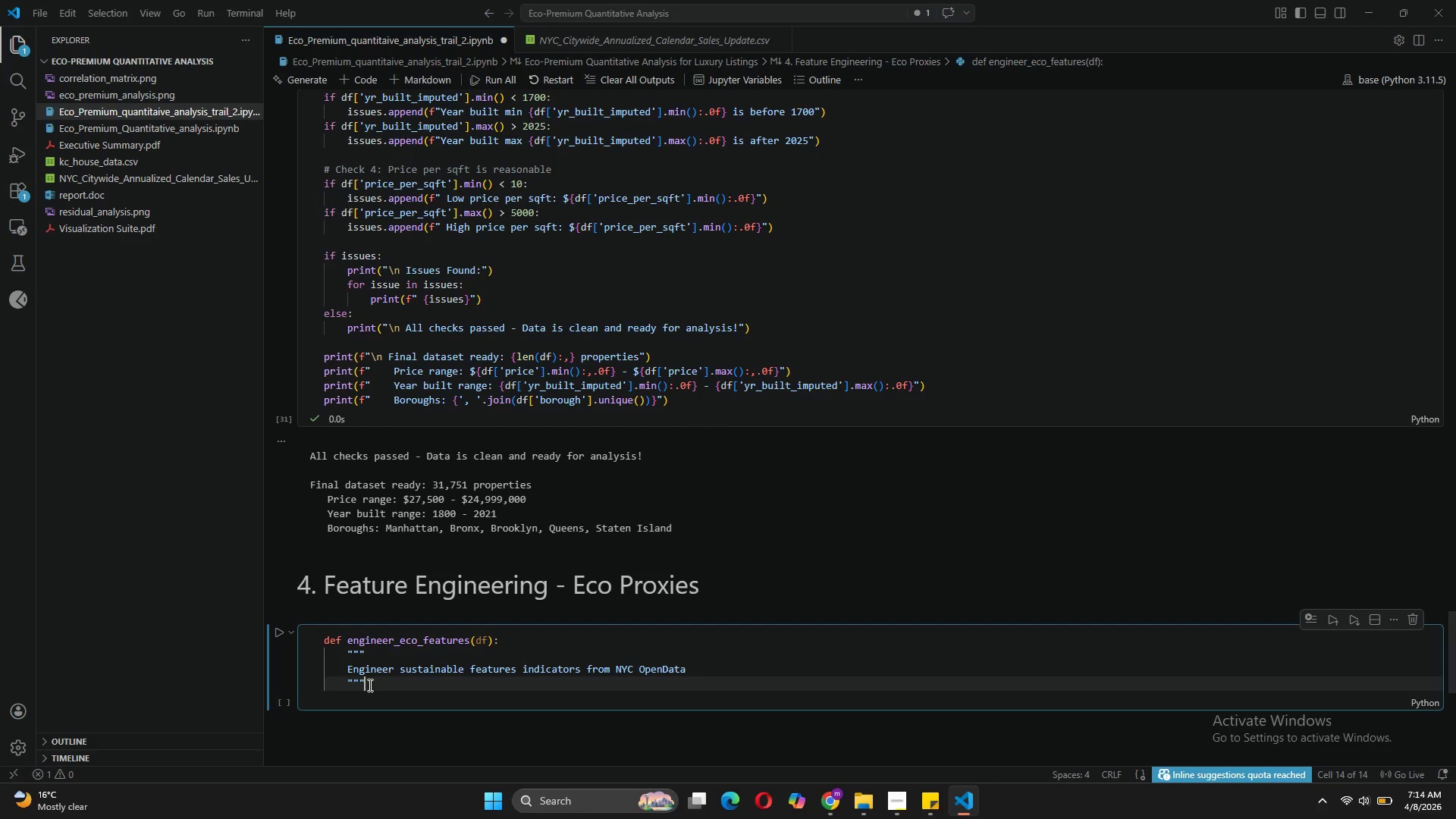 
key(Enter)
 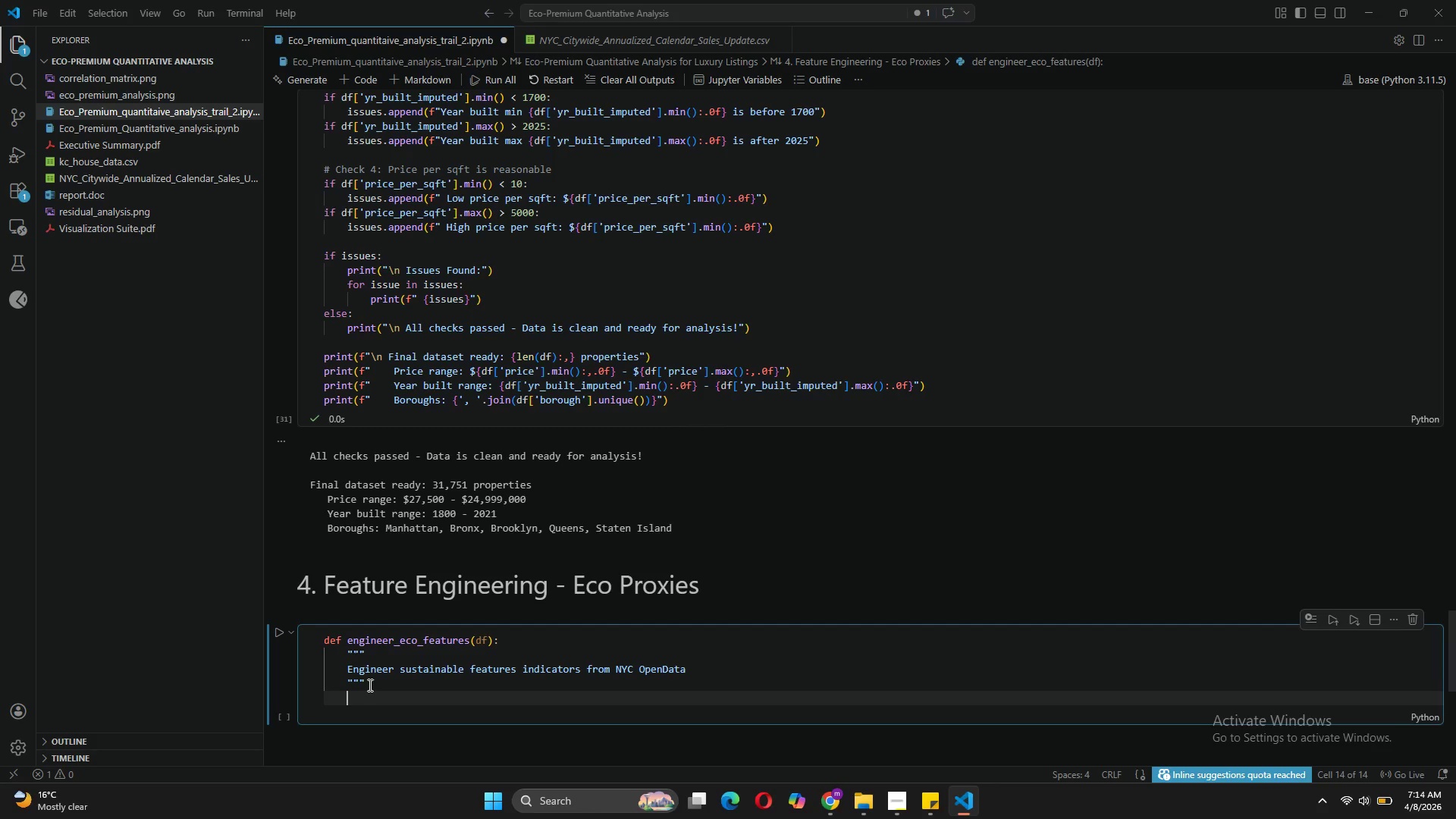 
type(df_copy = df.copy)
 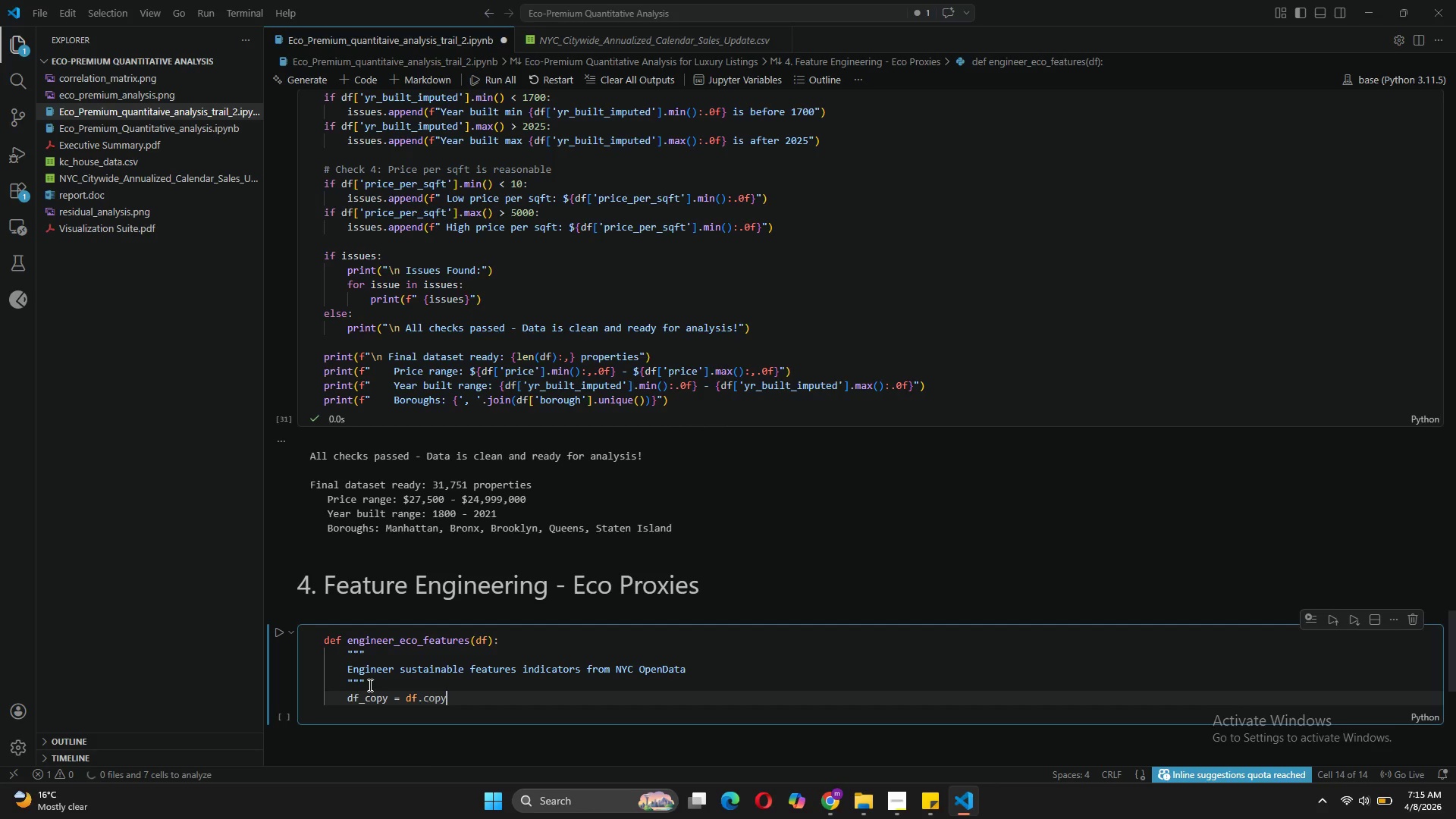 
key(Enter)
 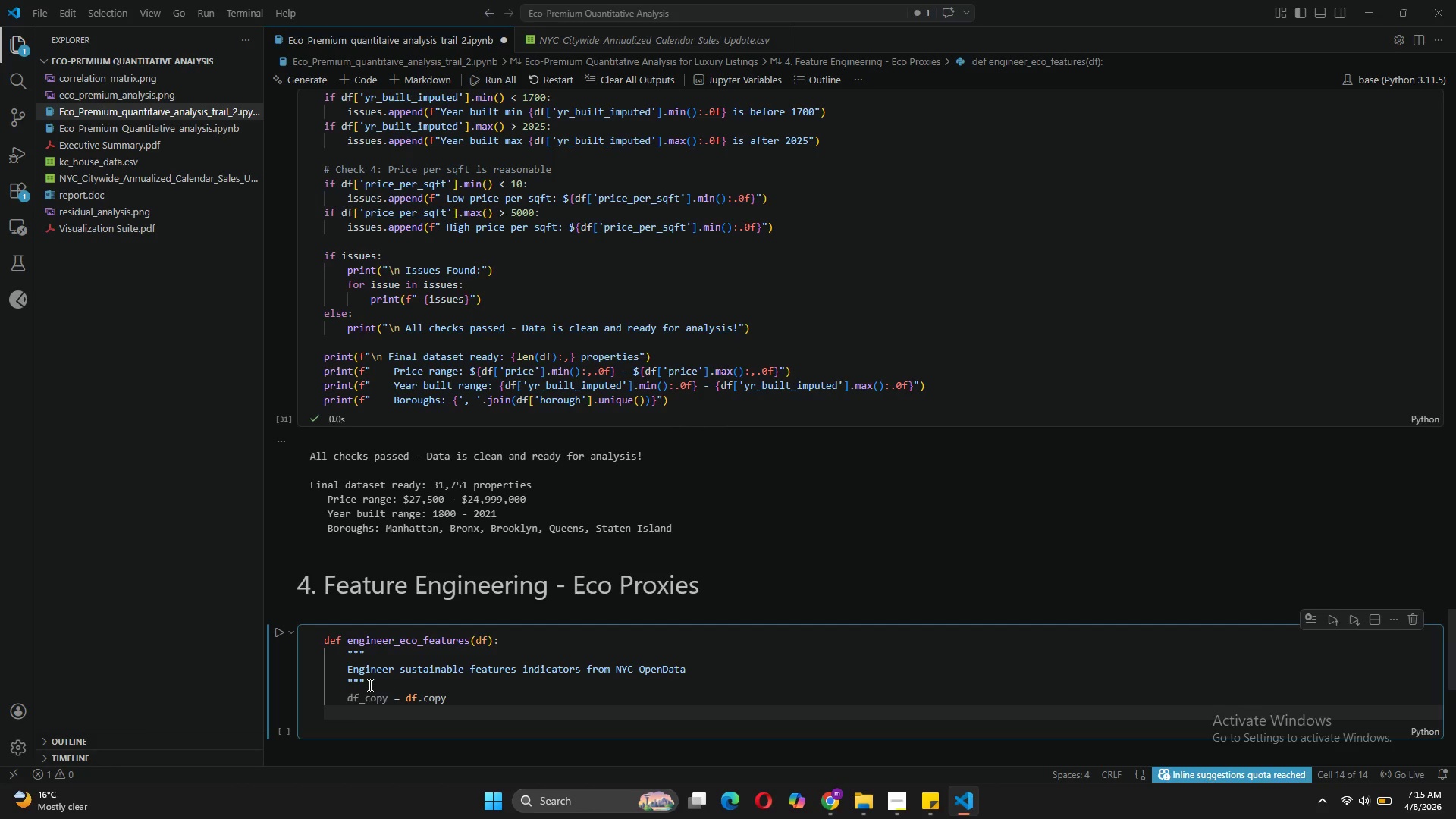 
type(current_year = year)
key(Backspace)
key(Backspace)
key(Backspace)
key(Backspace)
type(2025 # )
 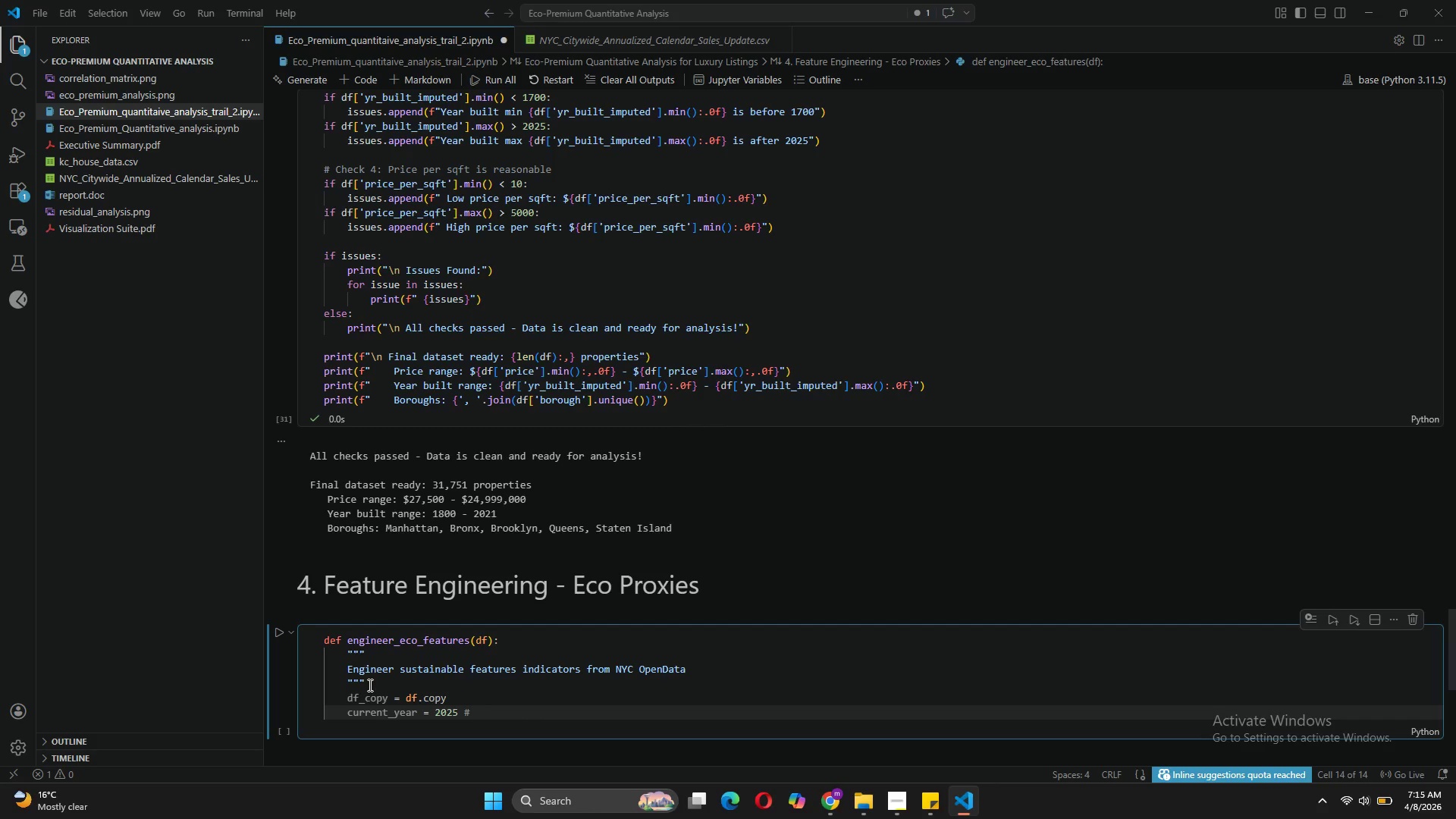 
type(most )
key(Backspace)
key(Backspace)
key(Backspace)
key(Backspace)
key(Backspace)
key(Backspace)
type(m)
key(Backspace)
type(Most re)
 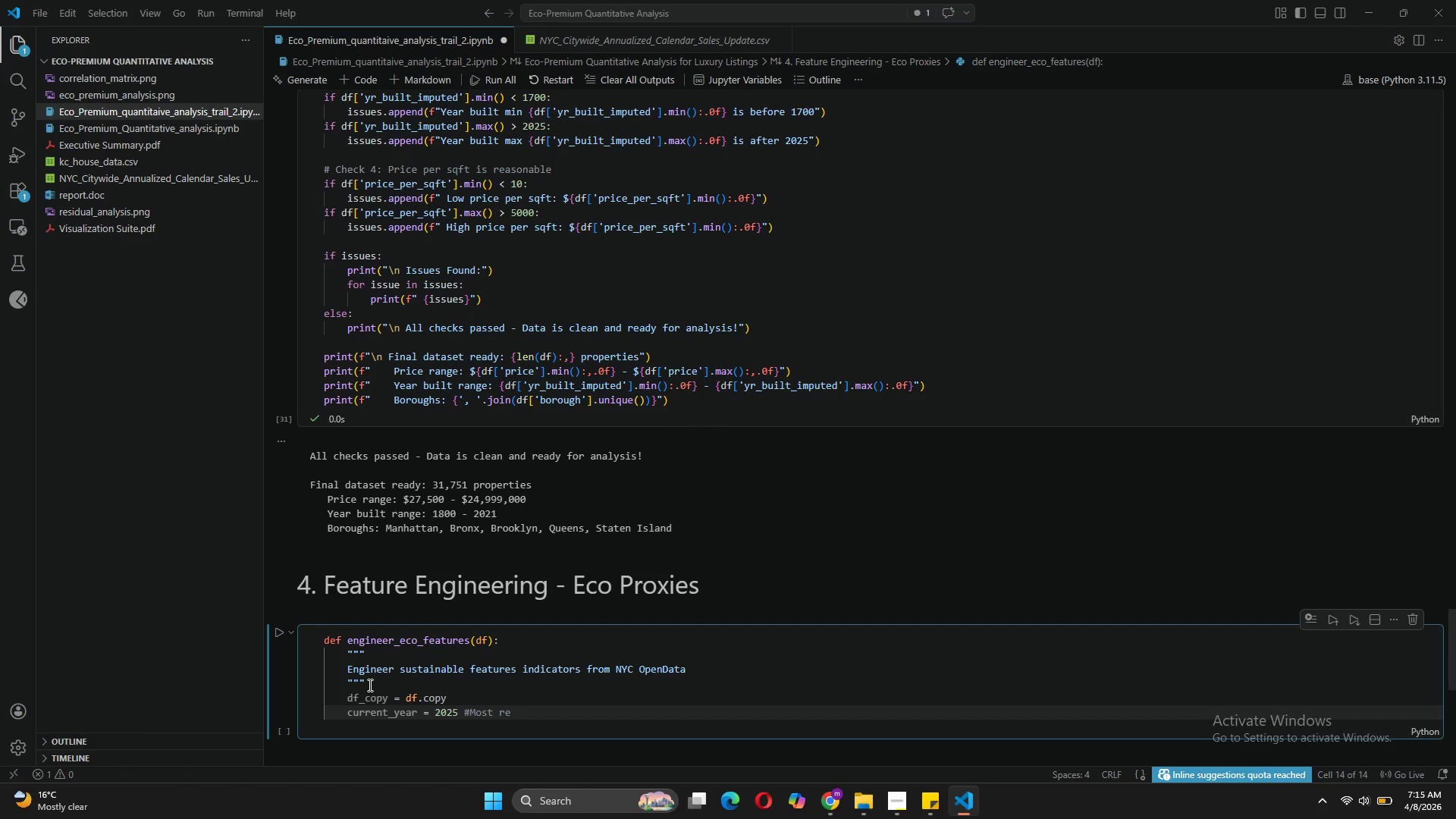 
key(ArrowLeft)
 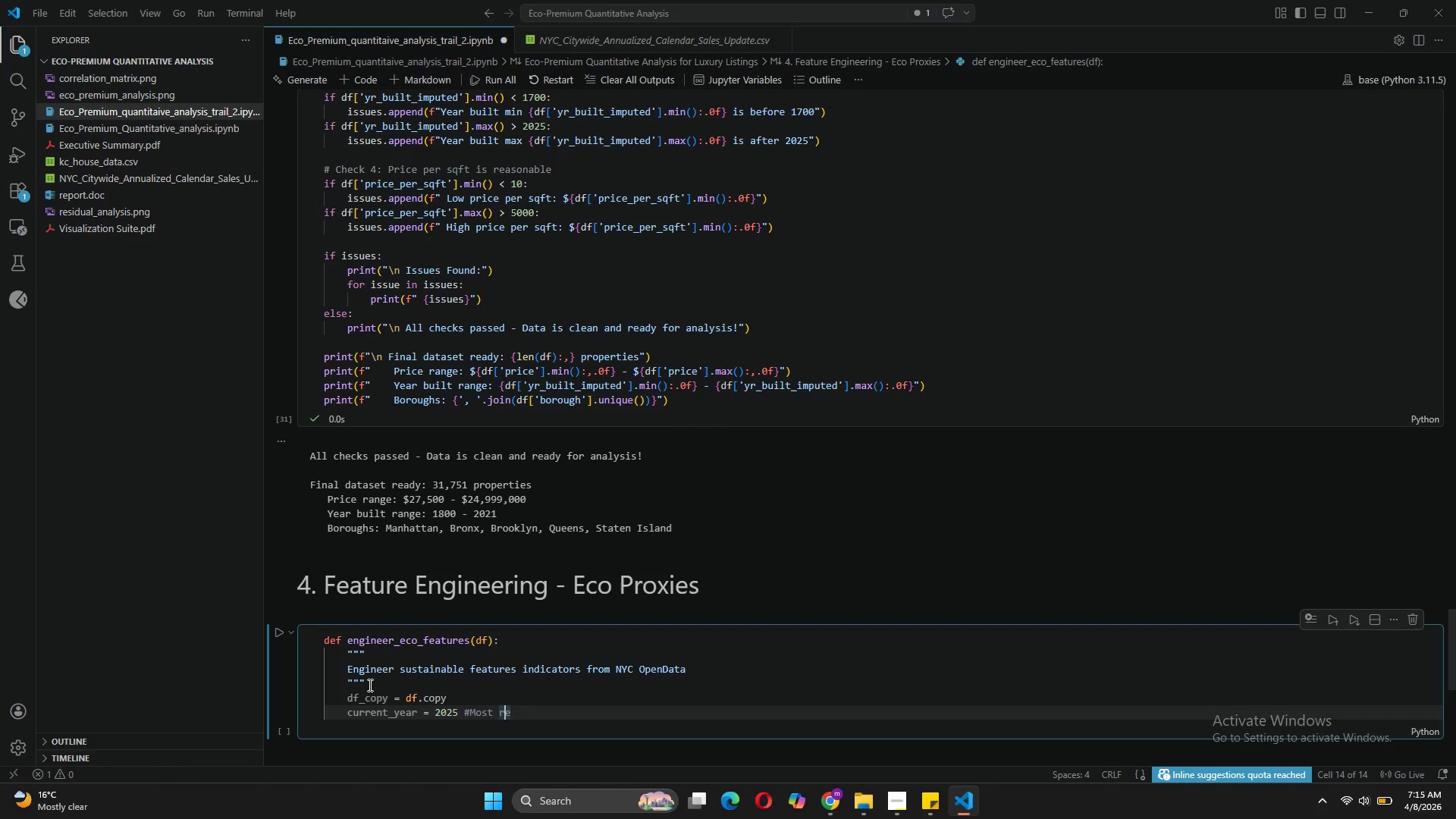 
key(ArrowLeft)
 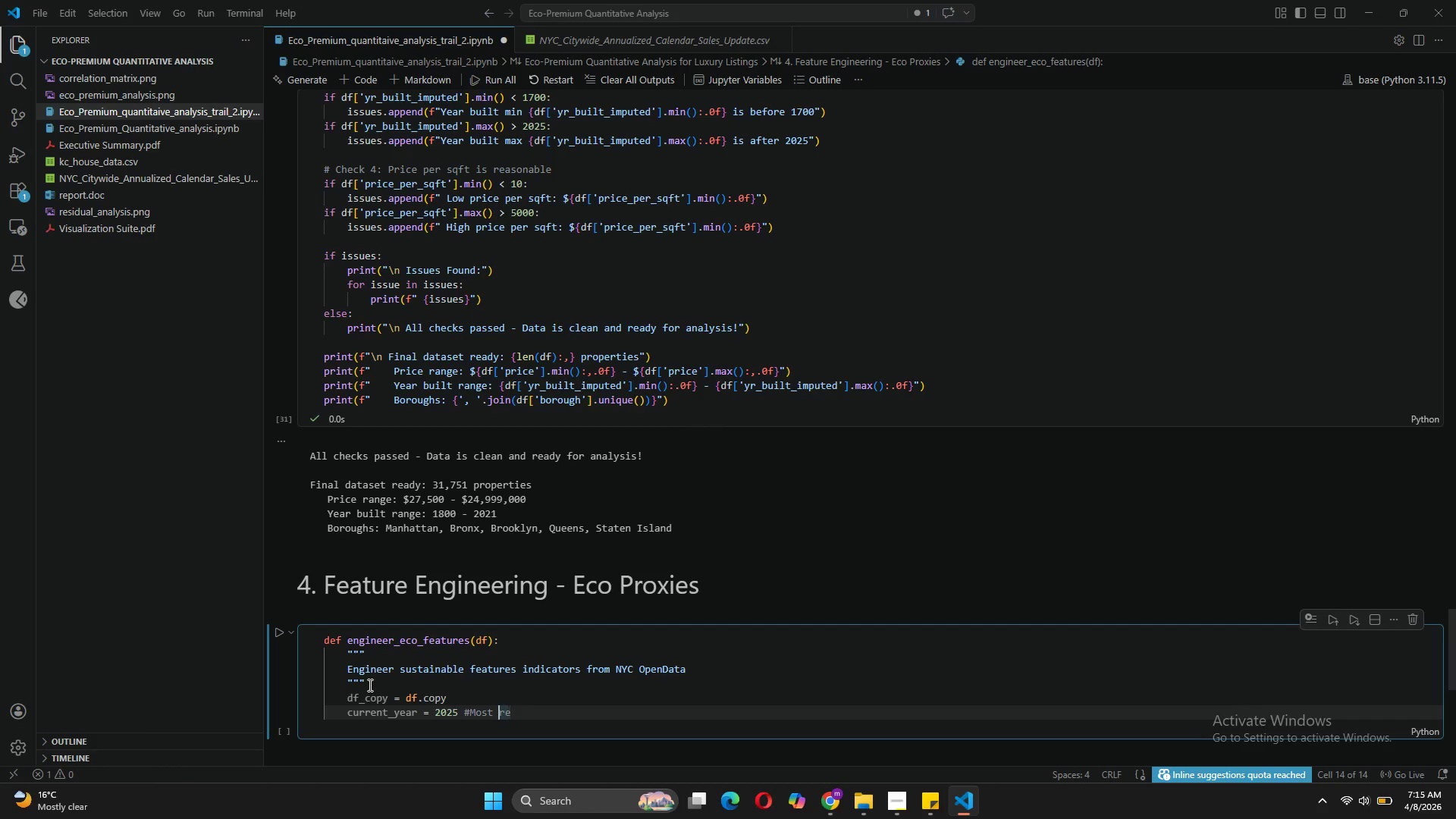 
key(ArrowLeft)
 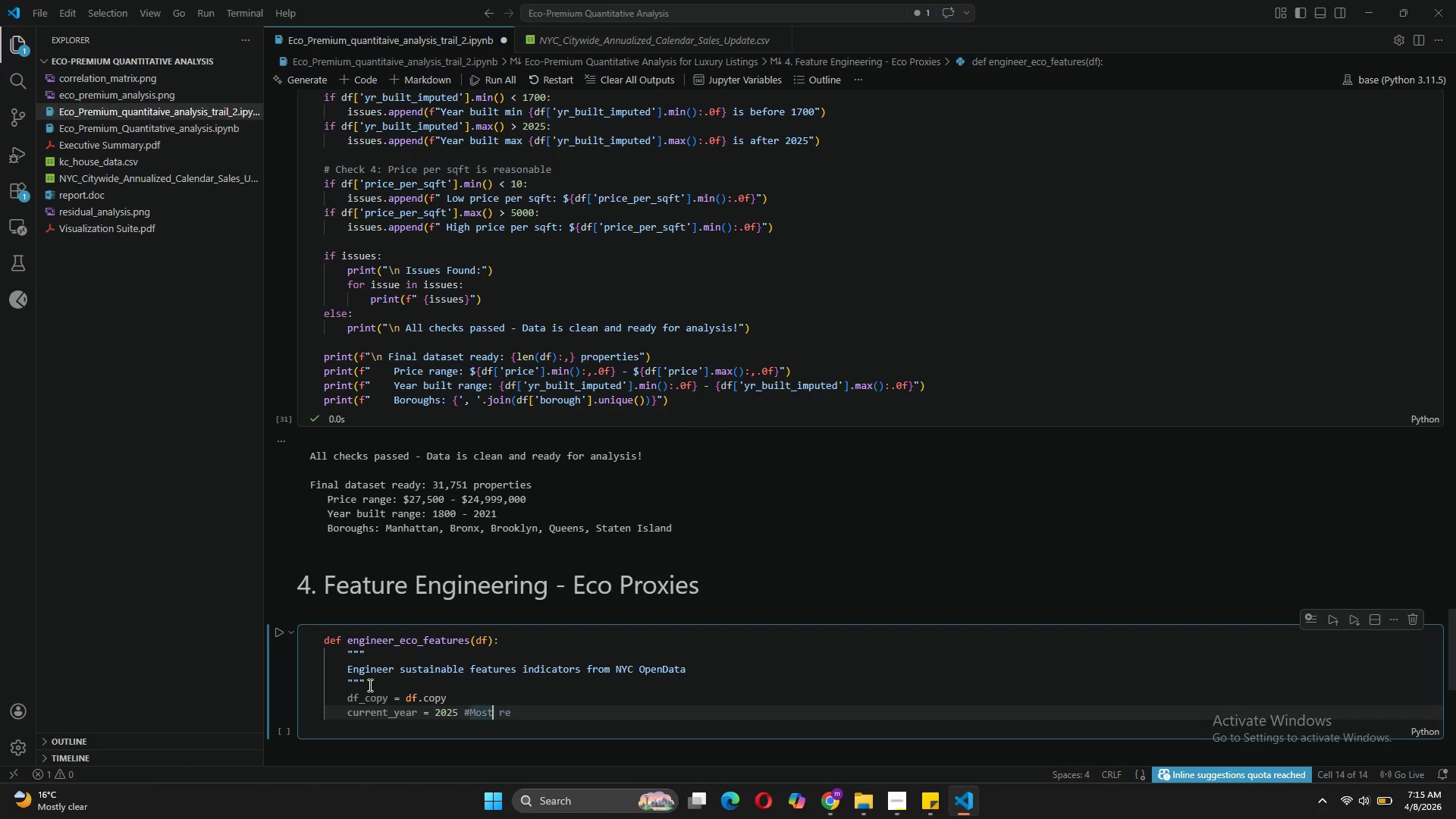 
key(ArrowLeft)
 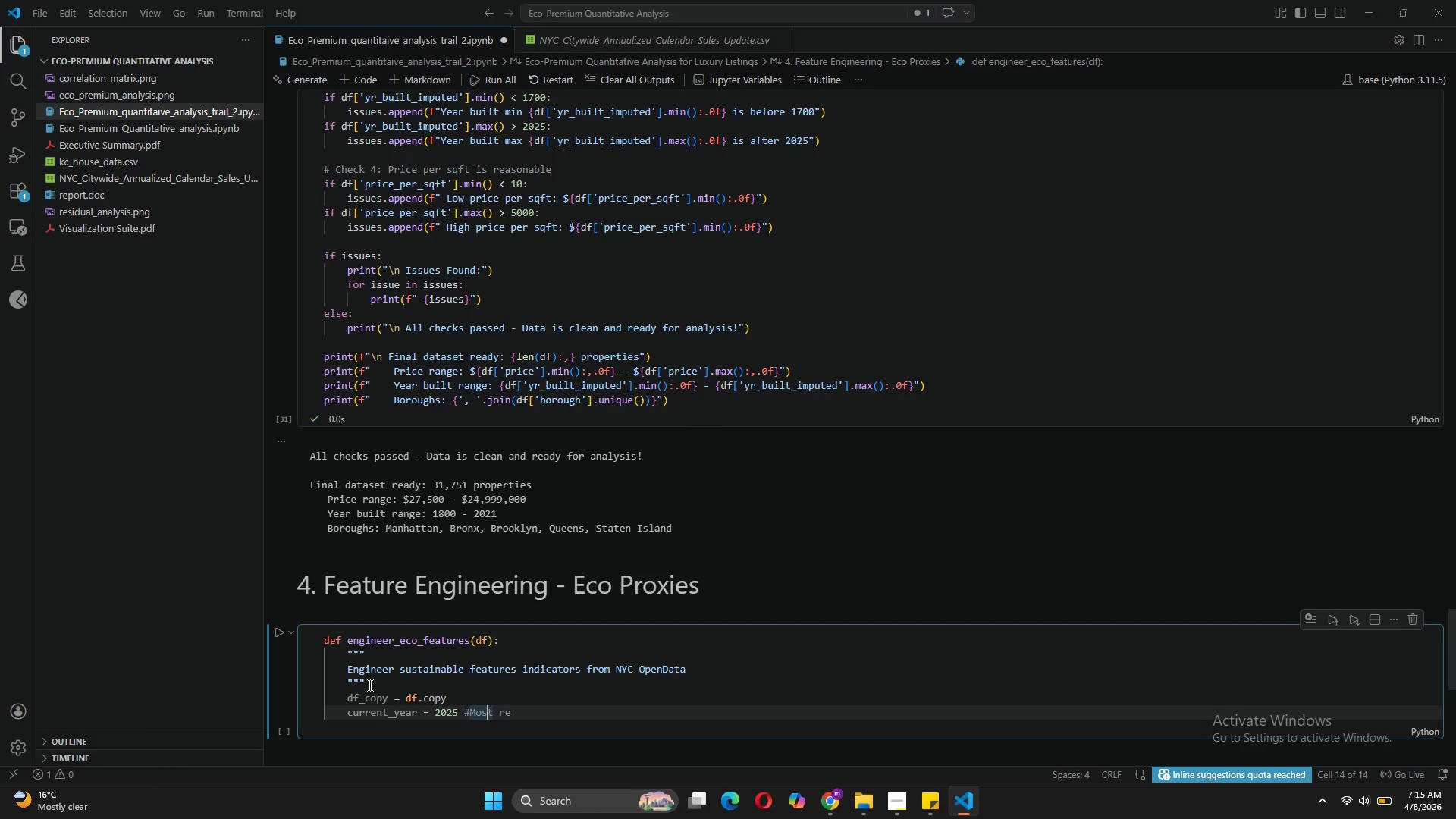 
key(ArrowLeft)
 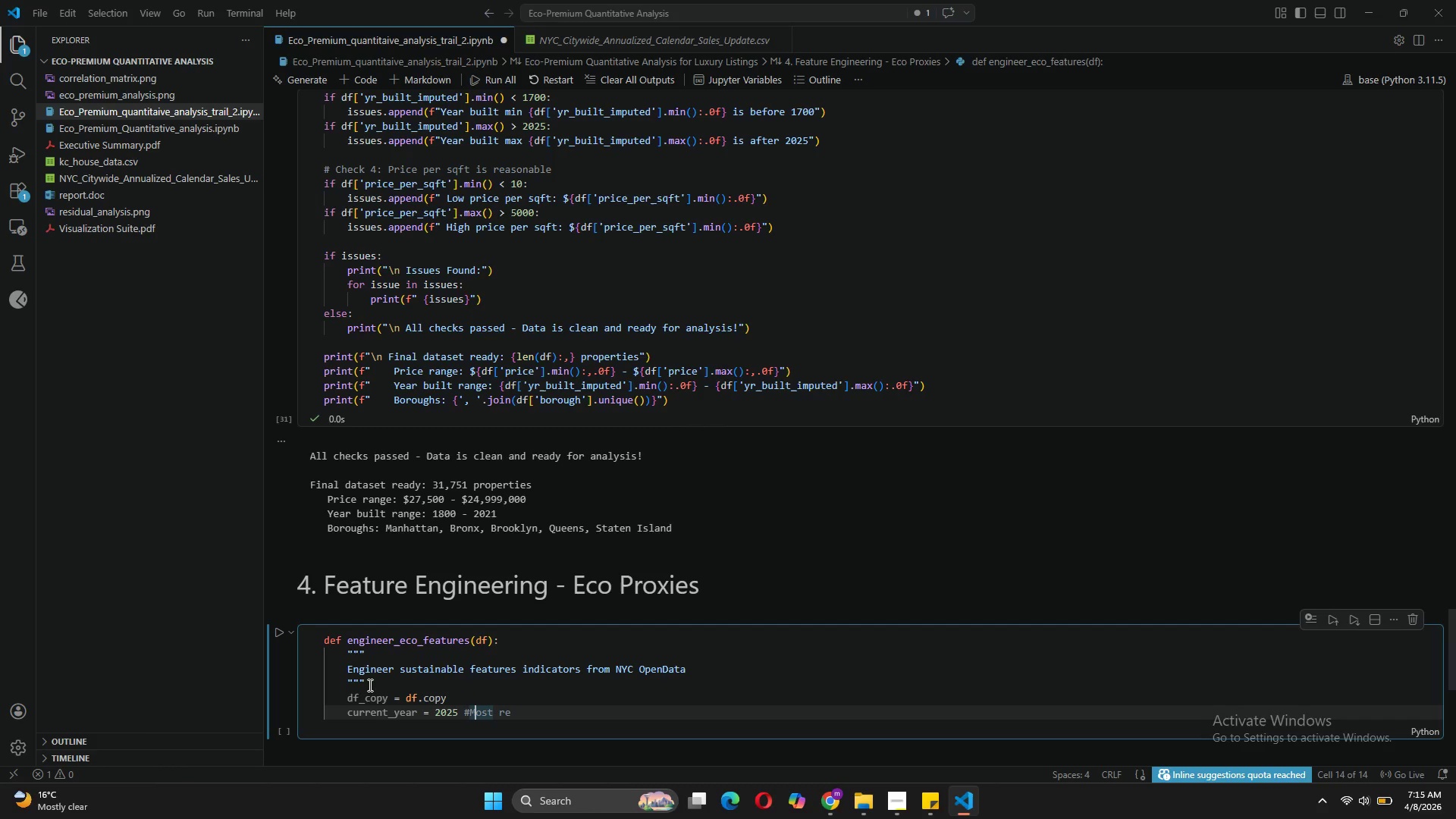 
key(ArrowLeft)
 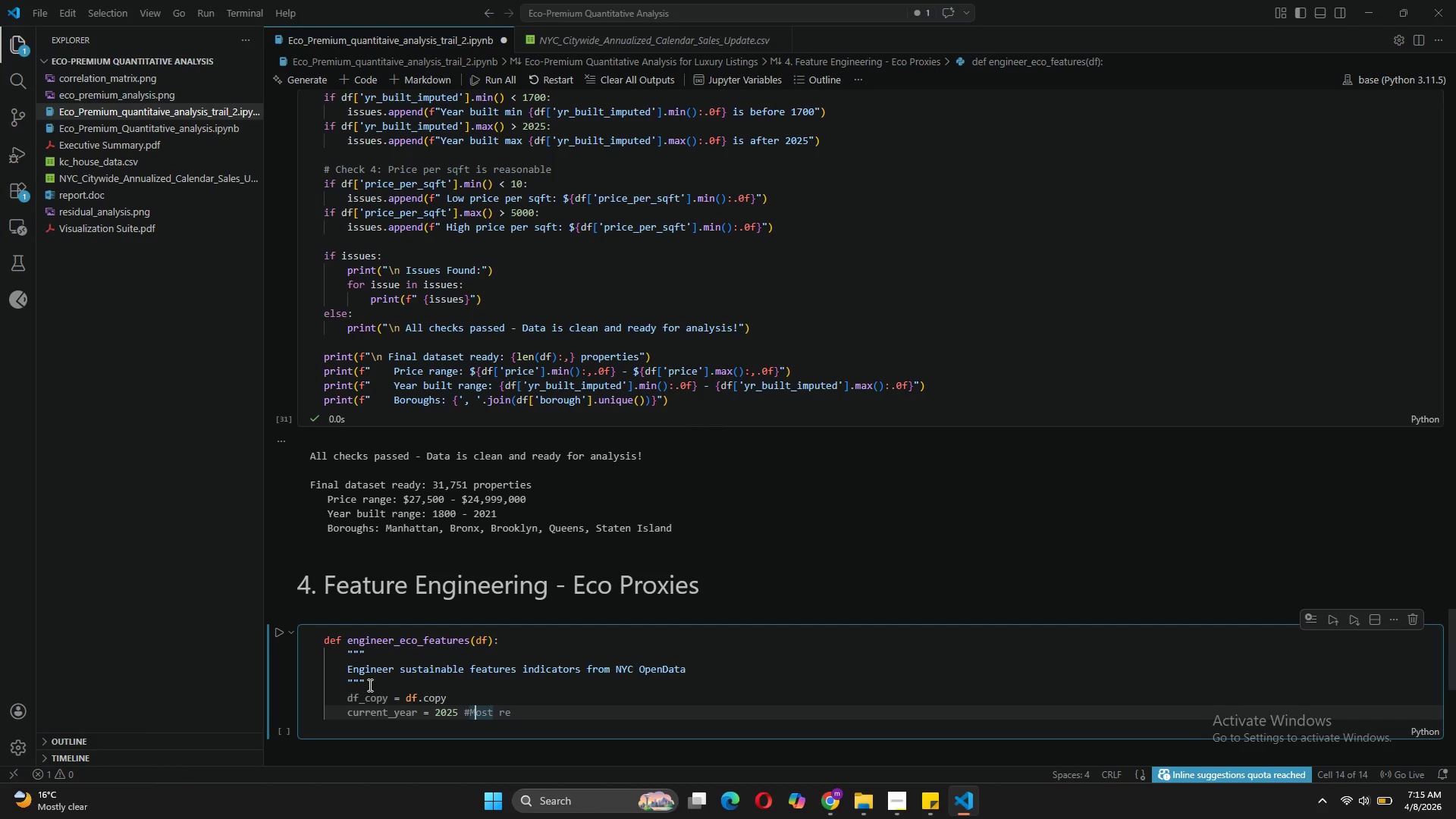 
key(ArrowLeft)
 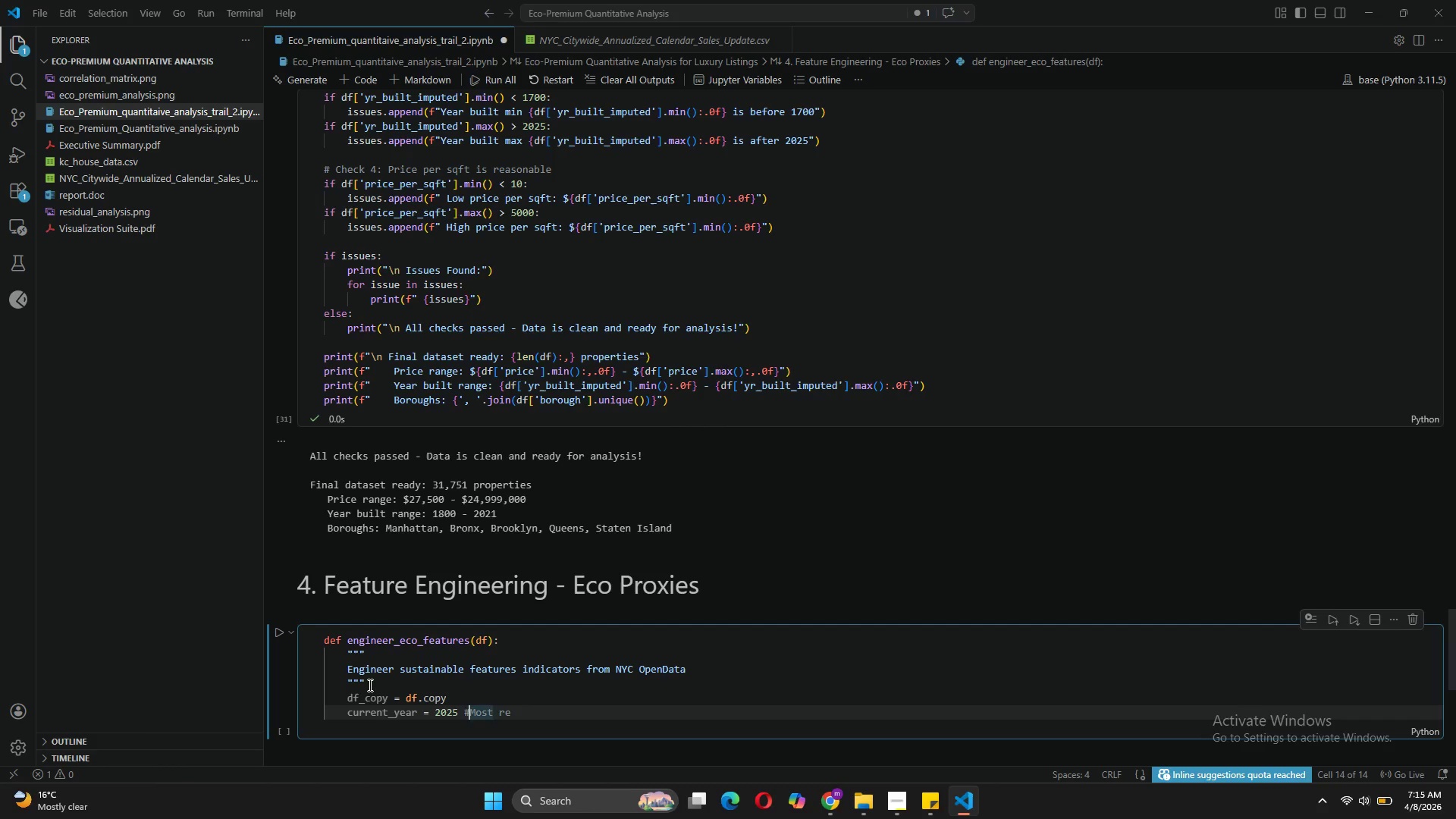 
key(Space)
 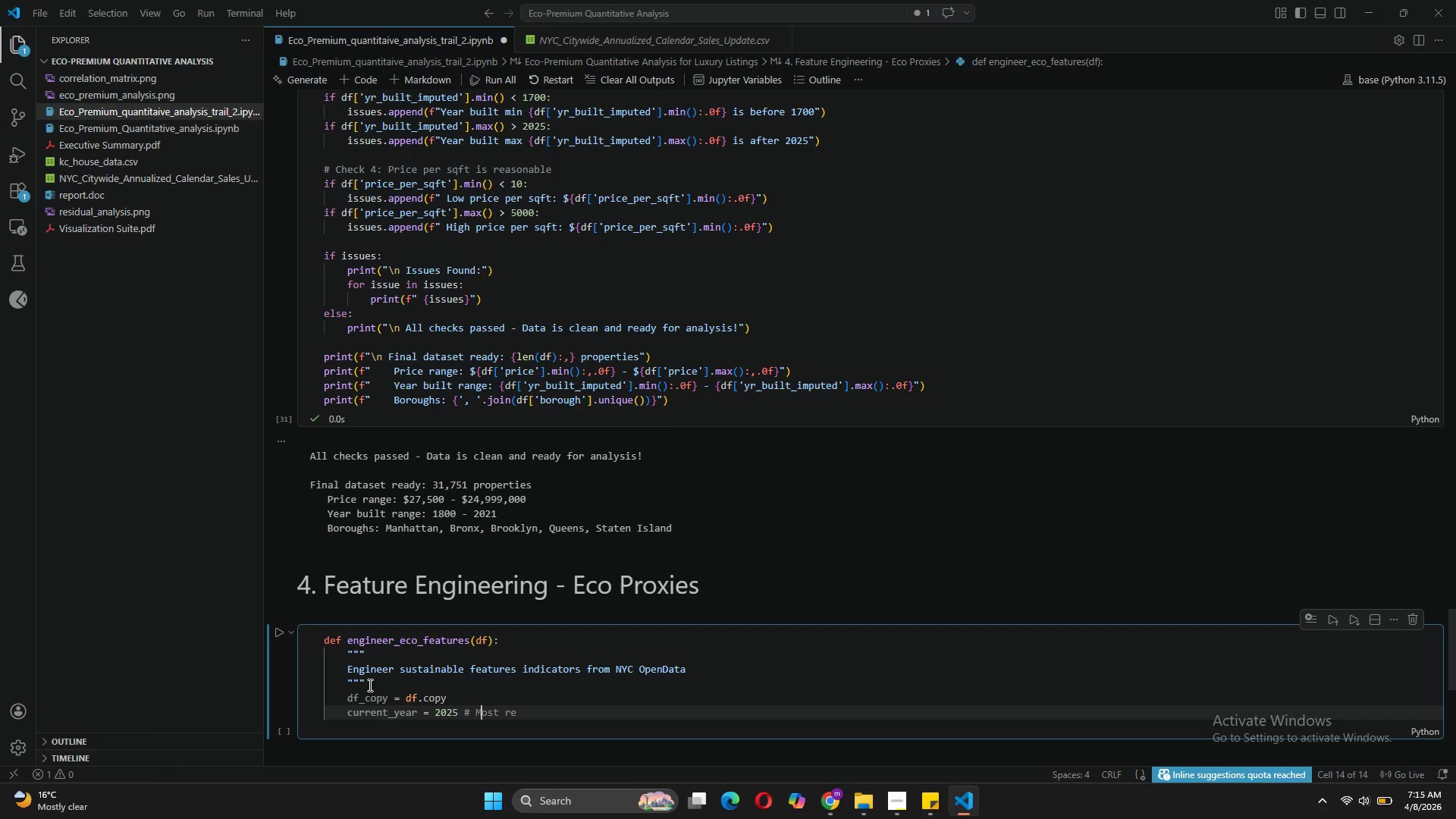 
key(ArrowRight)
 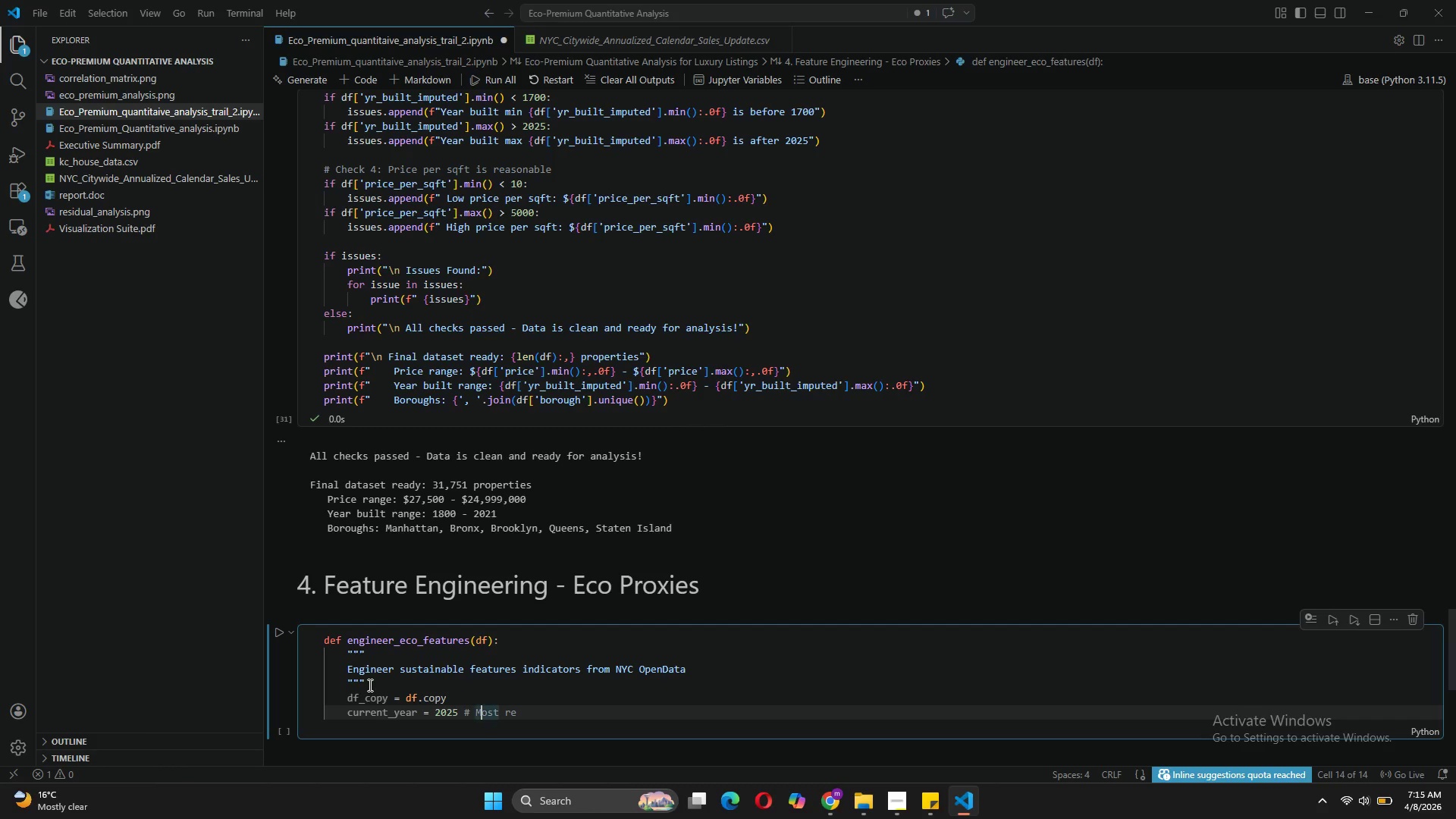 
key(ArrowRight)
 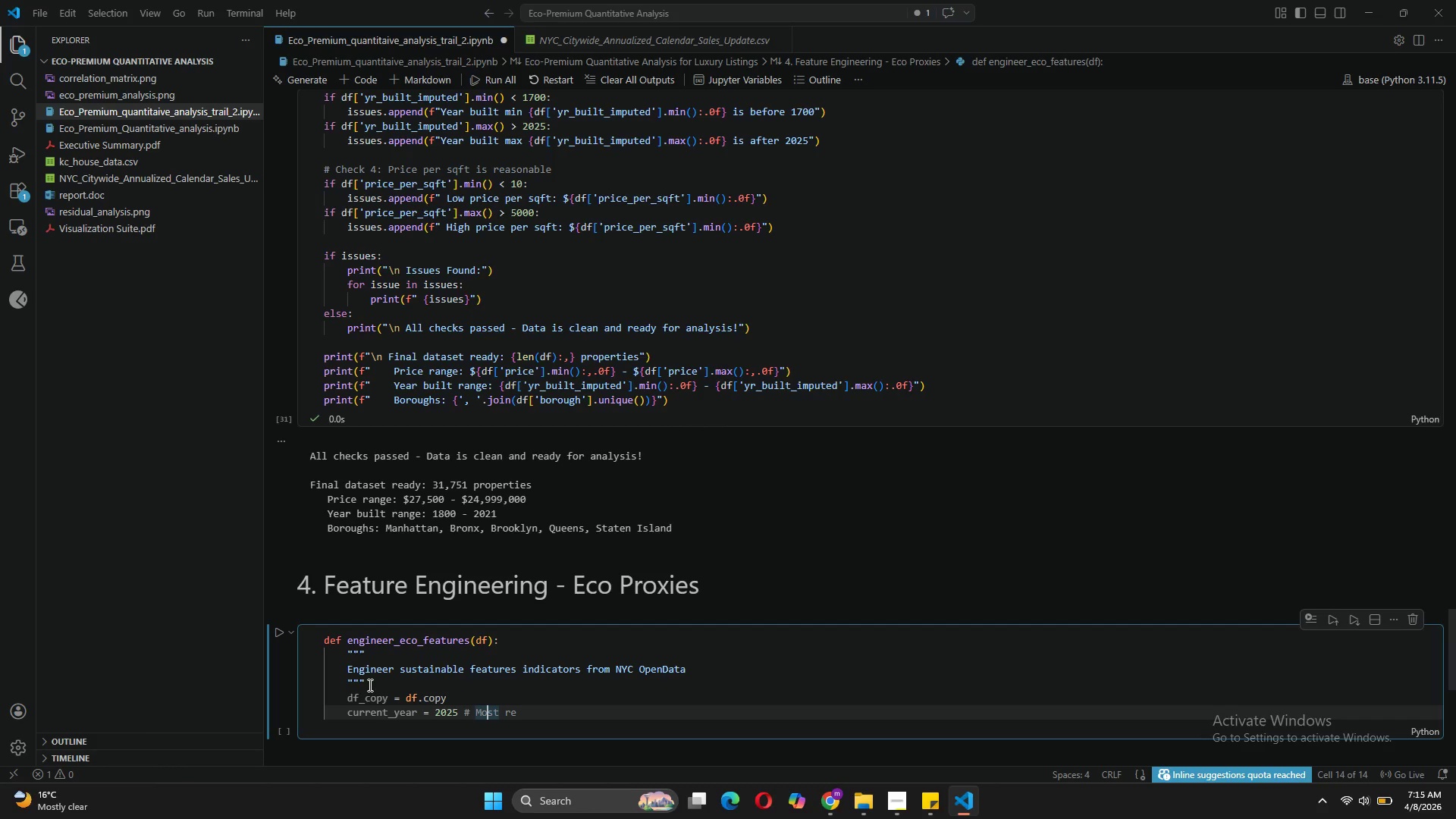 
key(ArrowRight)
 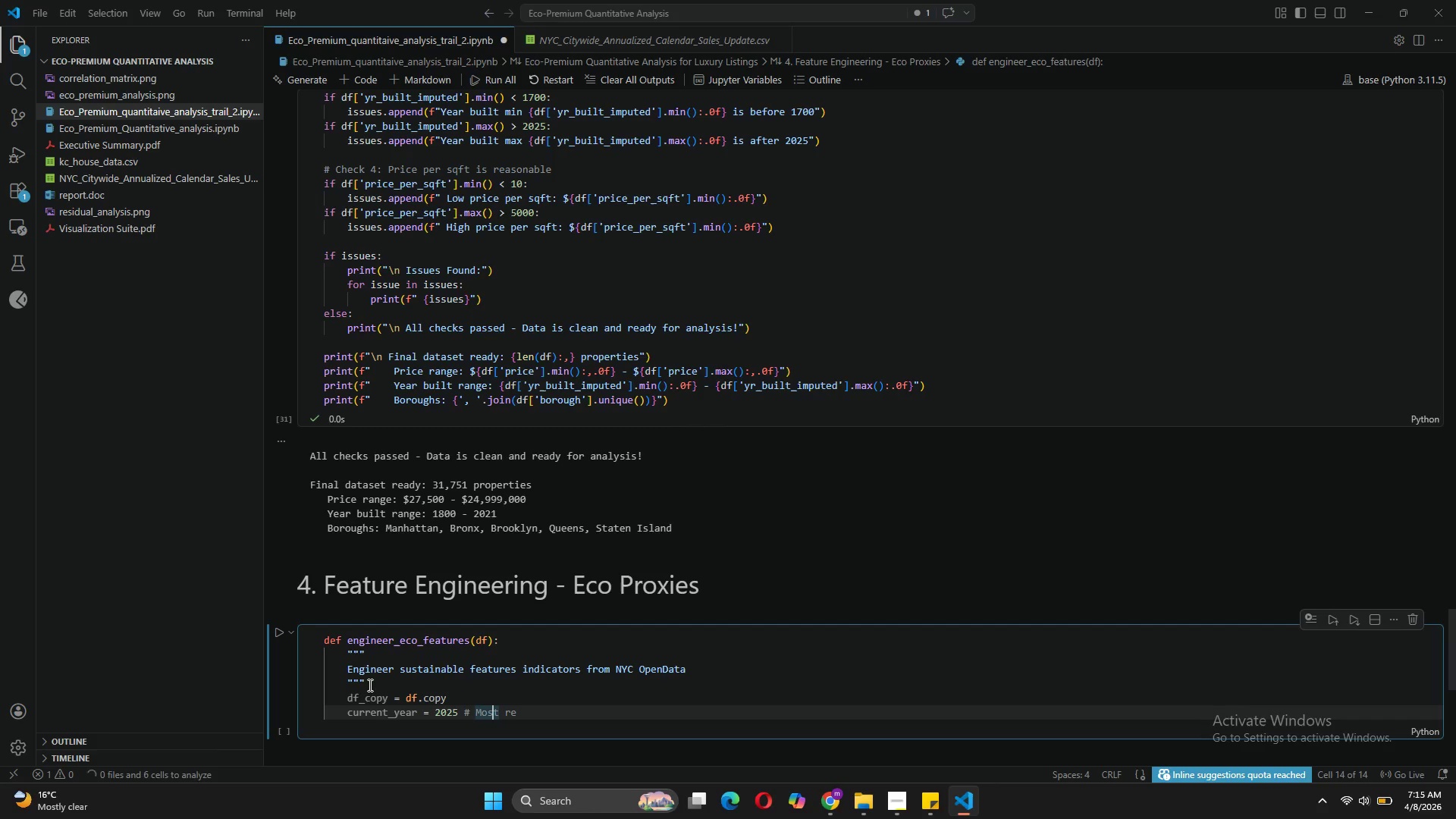 
key(ArrowRight)
 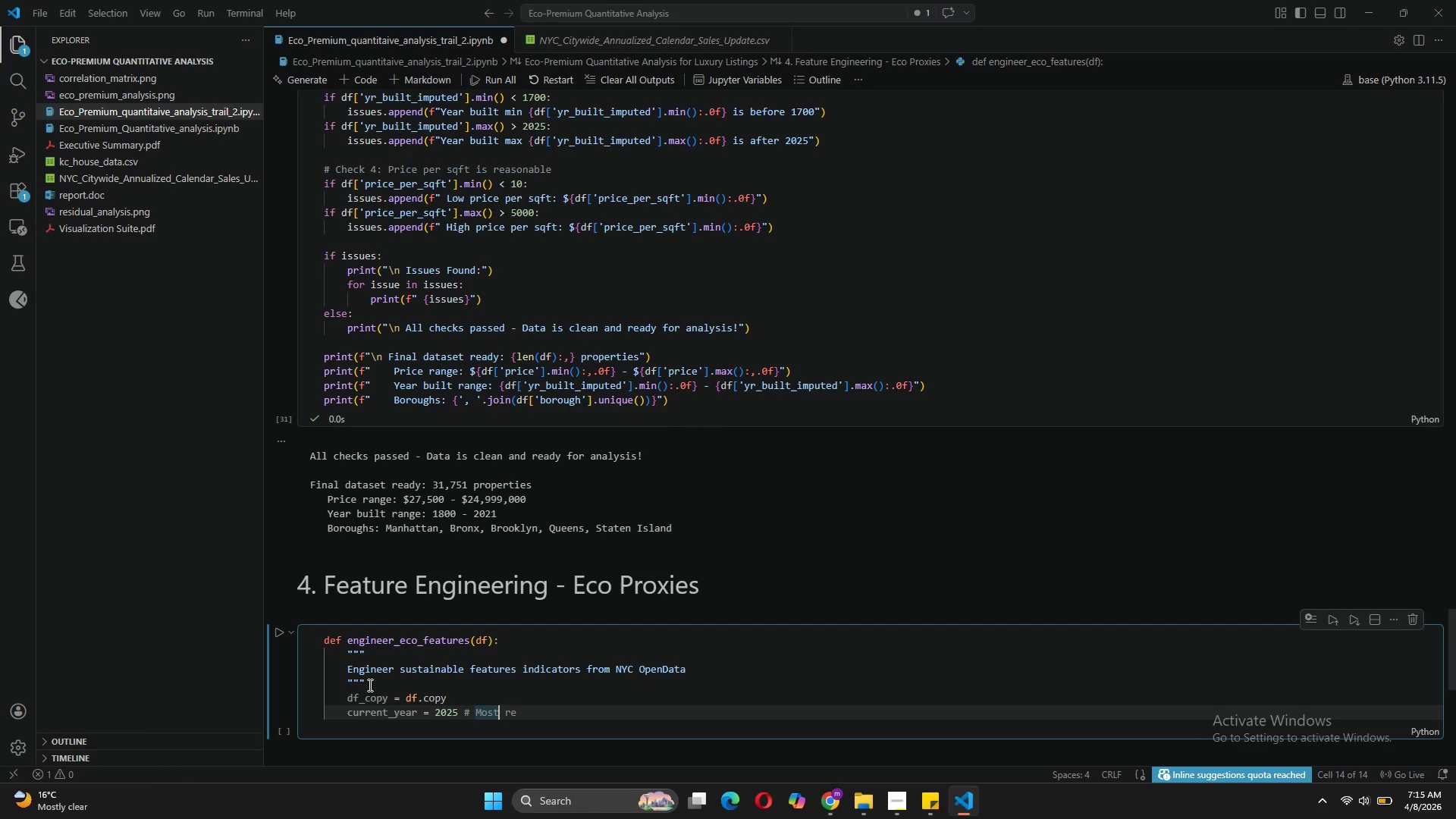 
key(ArrowRight)
 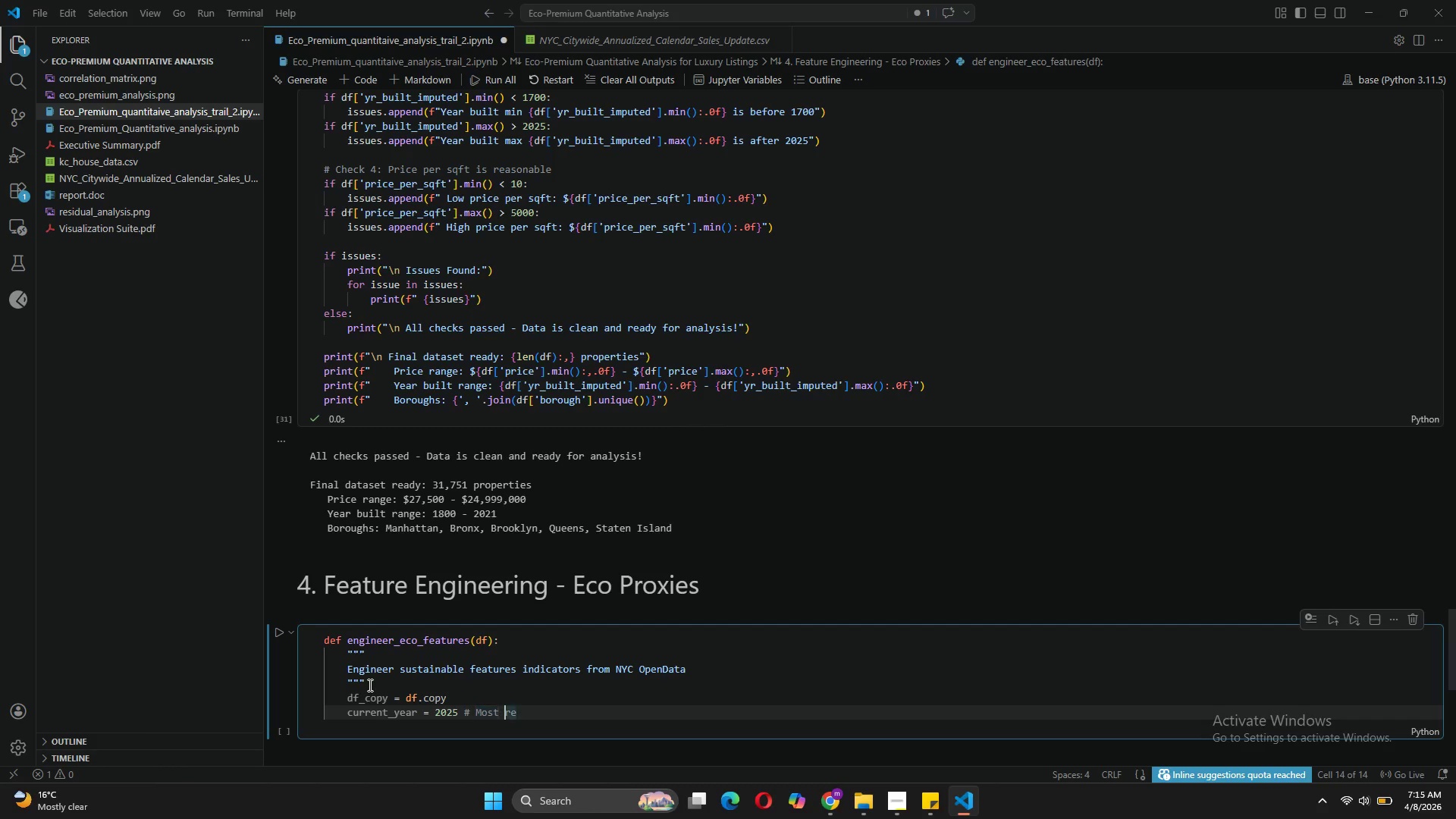 
key(ArrowRight)
 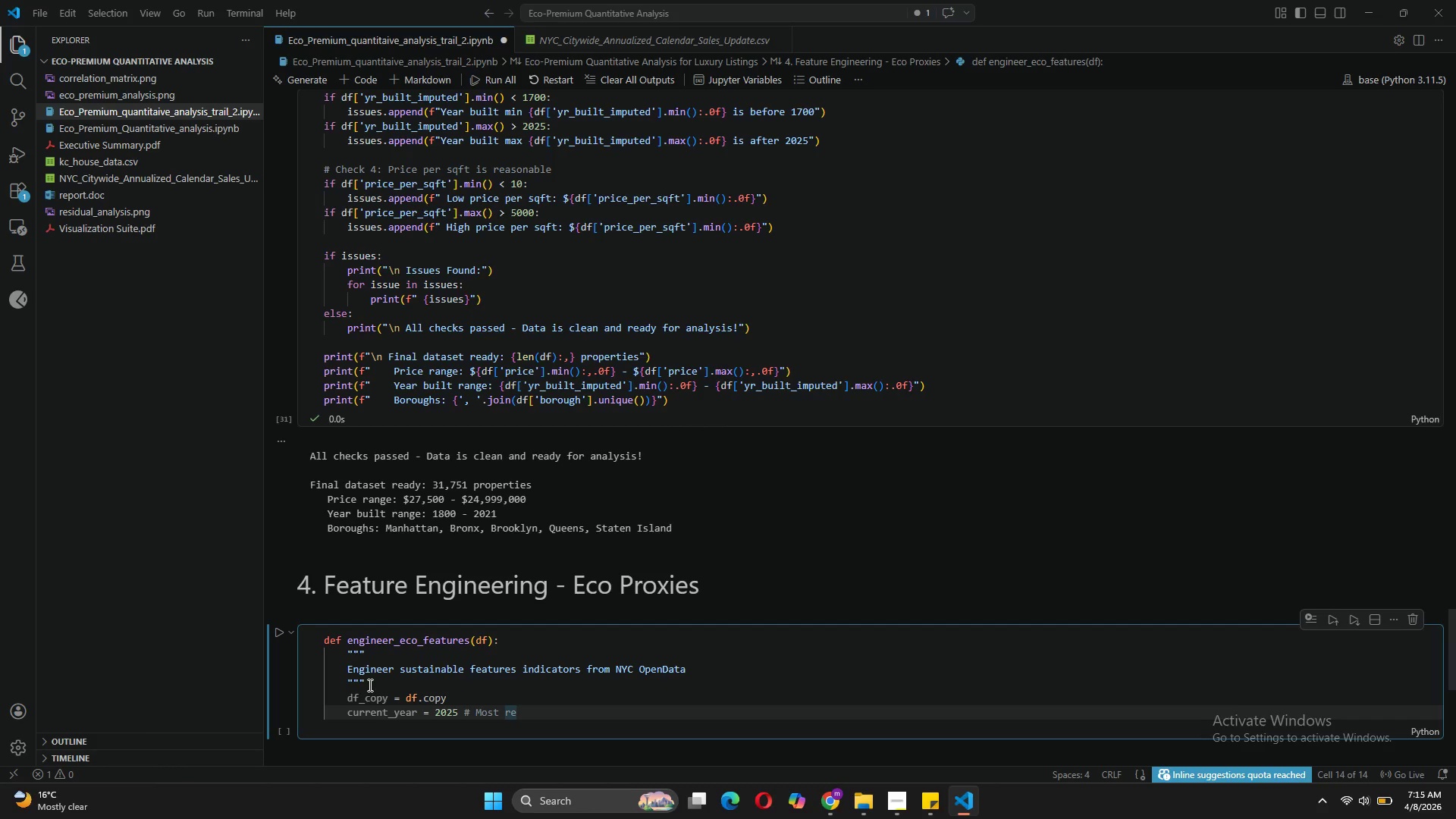 
key(ArrowRight)
 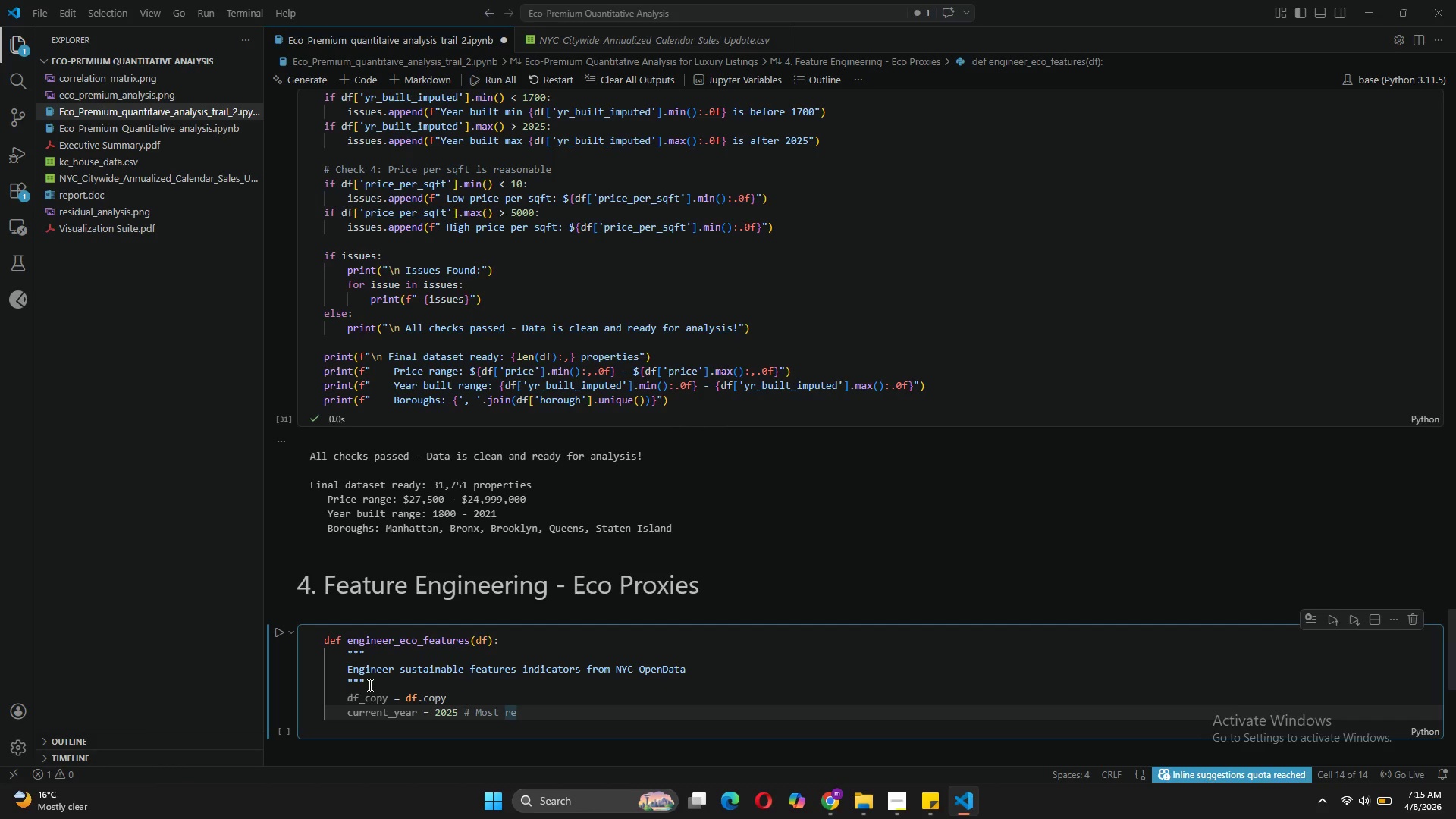 
type(cent year)
 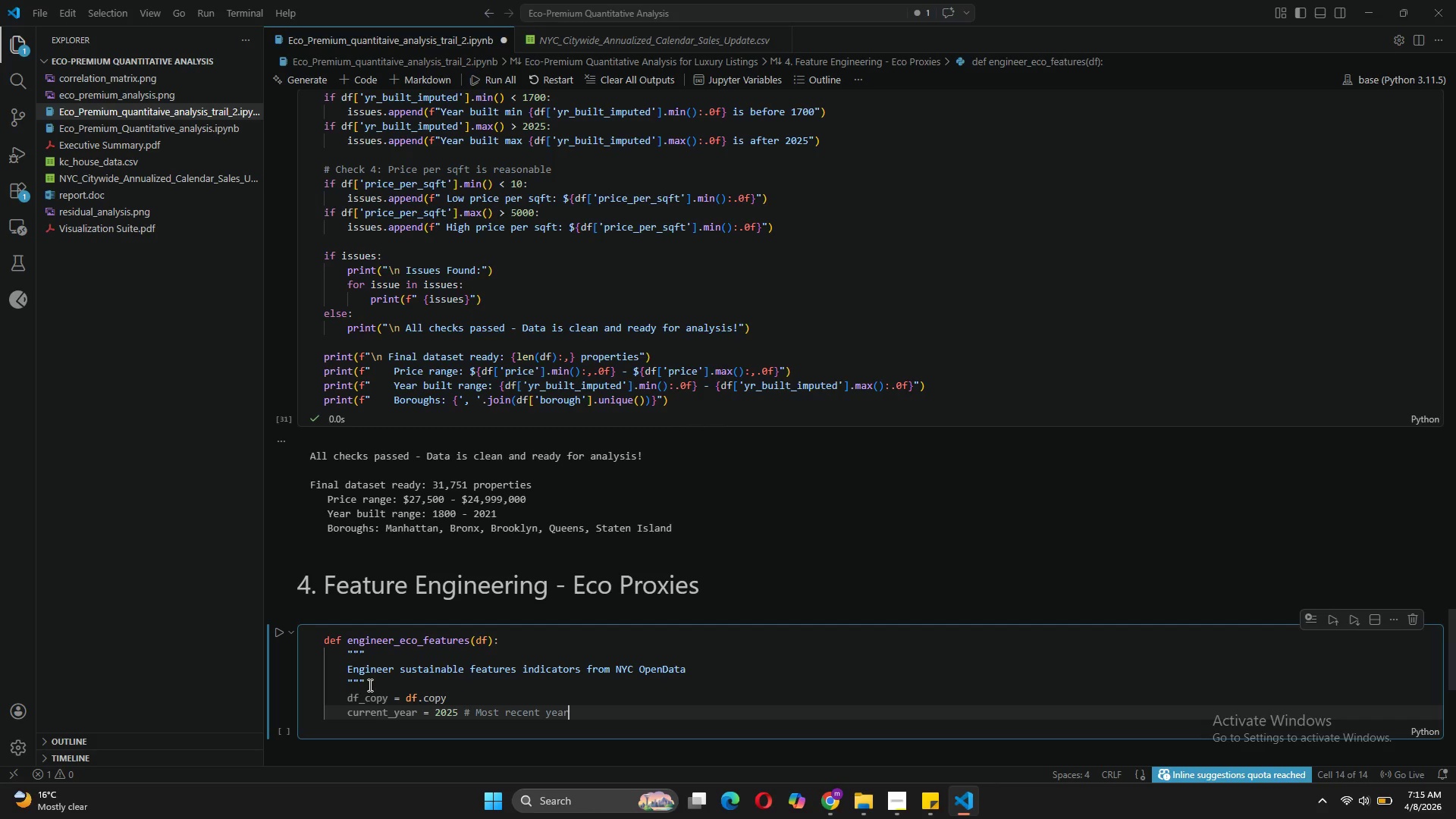 
wait(11.06)
 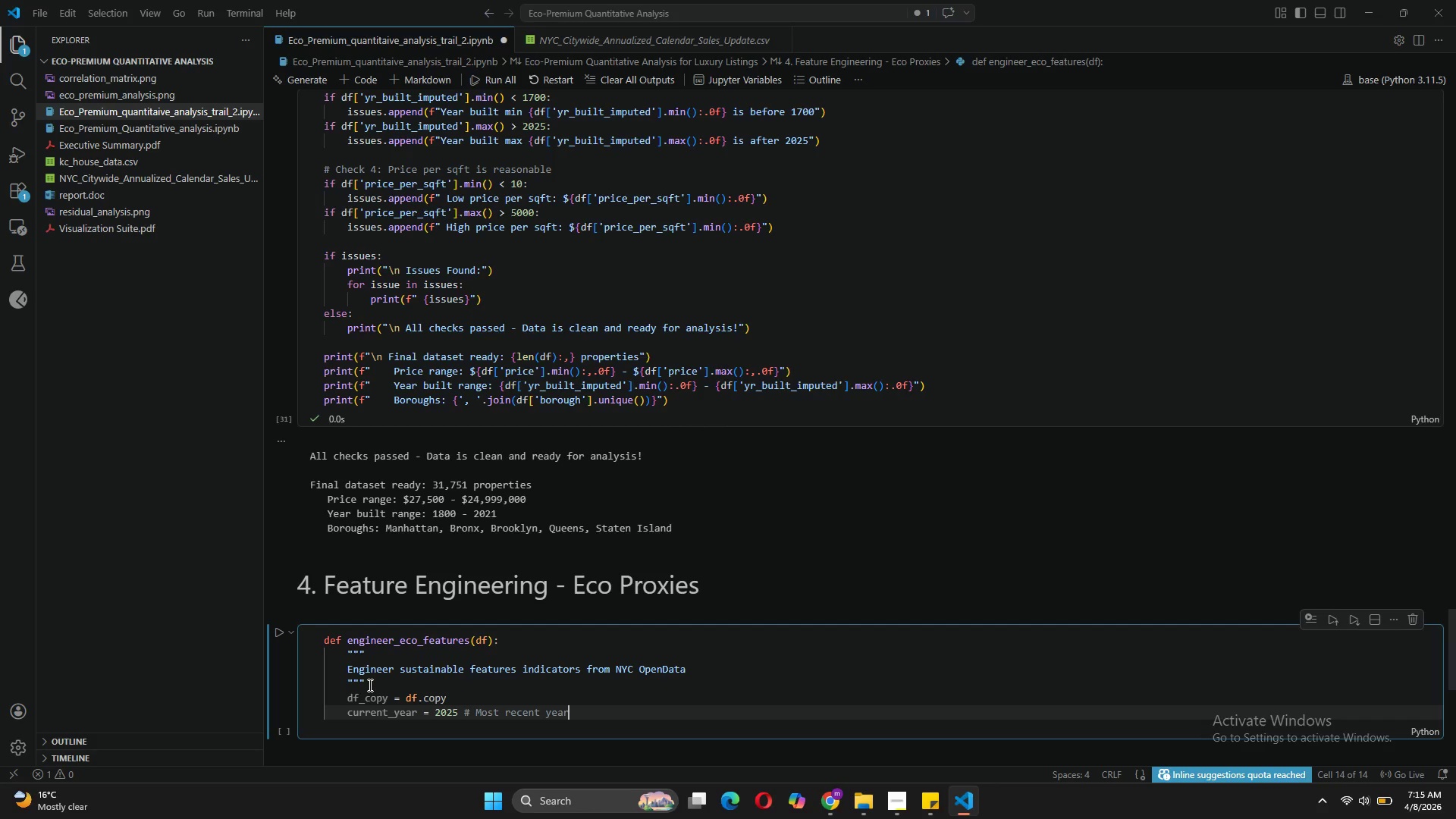 
type( in the daTA)
key(Backspace)
key(Backspace)
type(taset)
 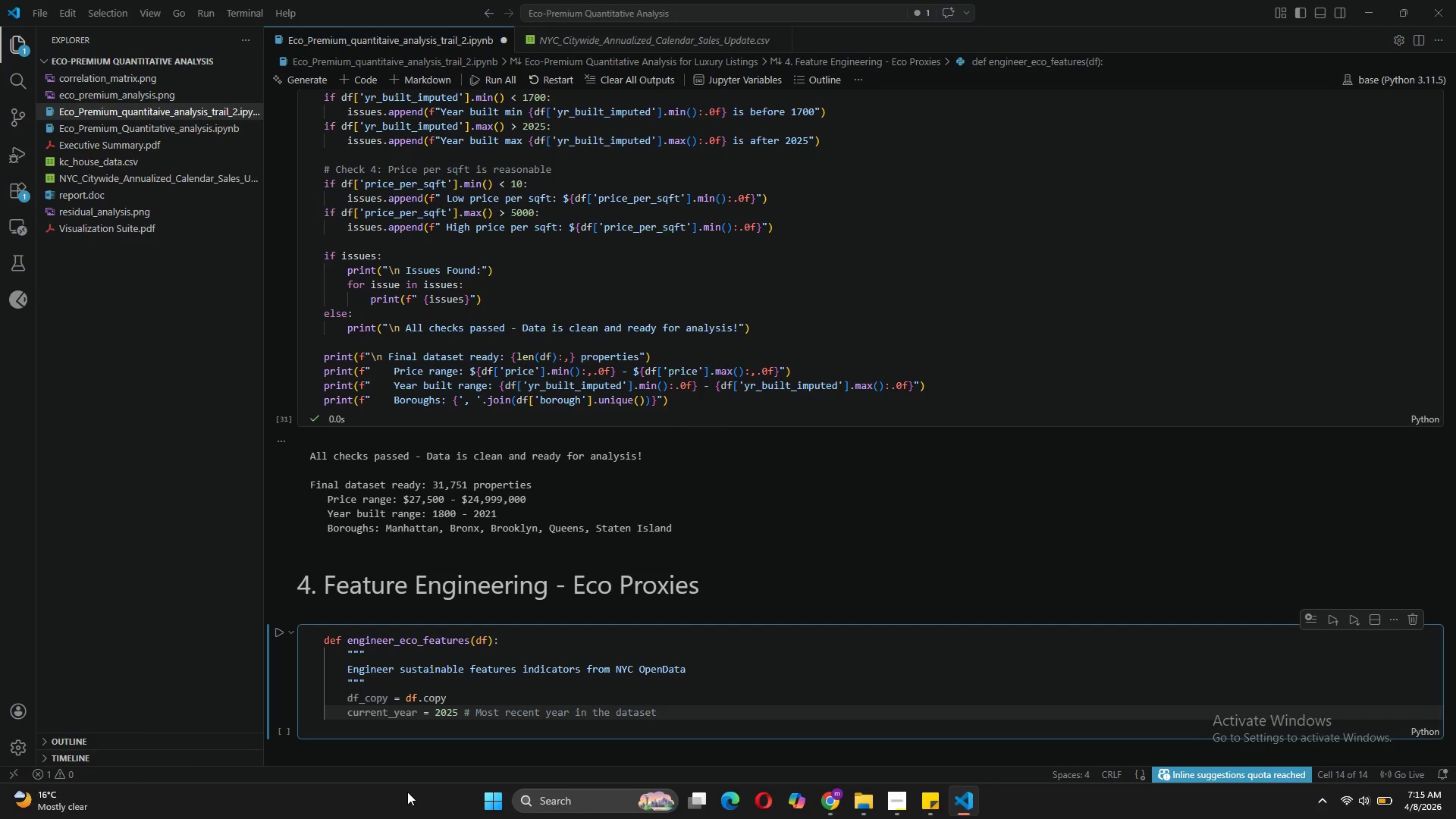 
wait(7.86)
 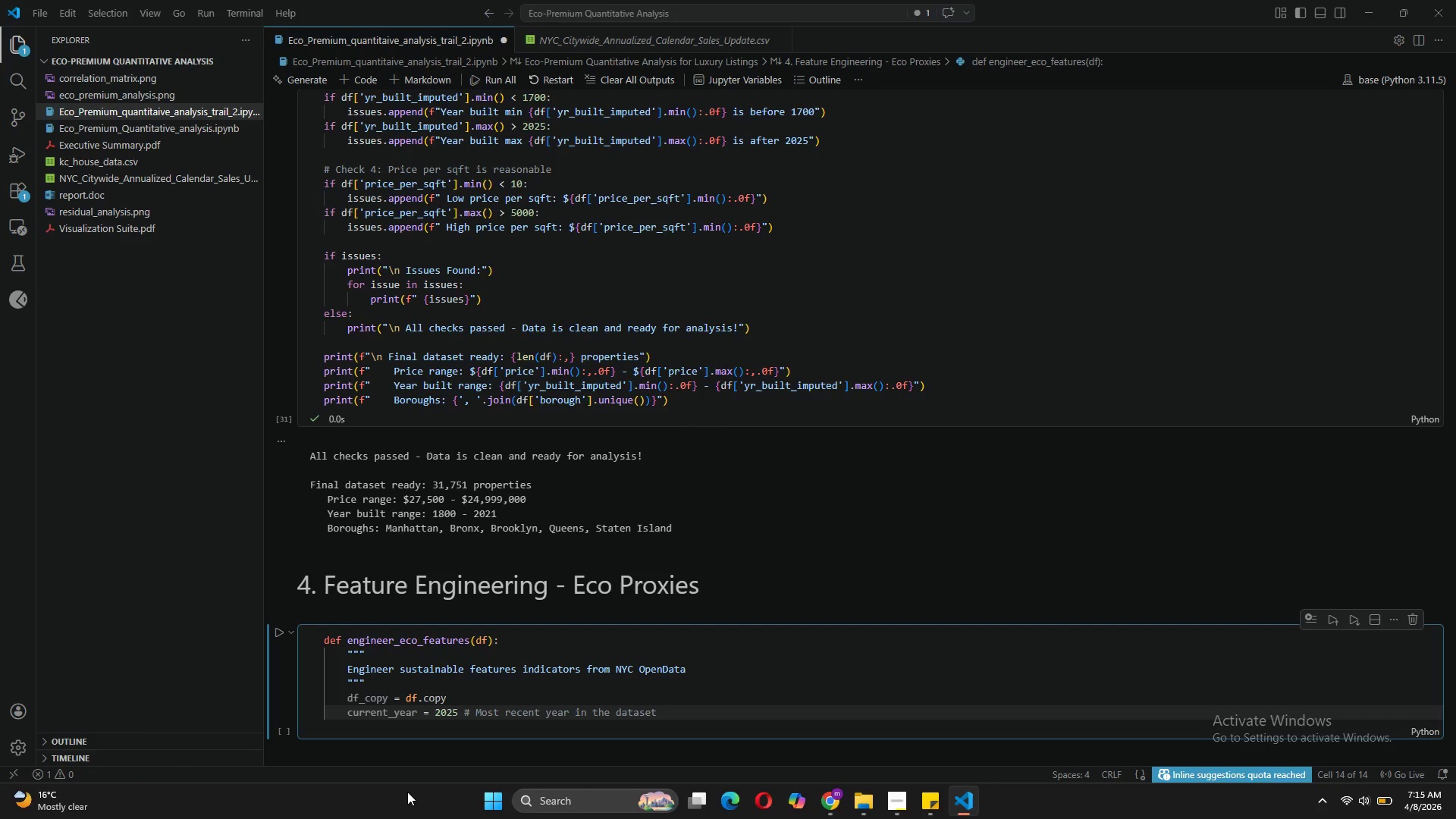 
key(Enter)
 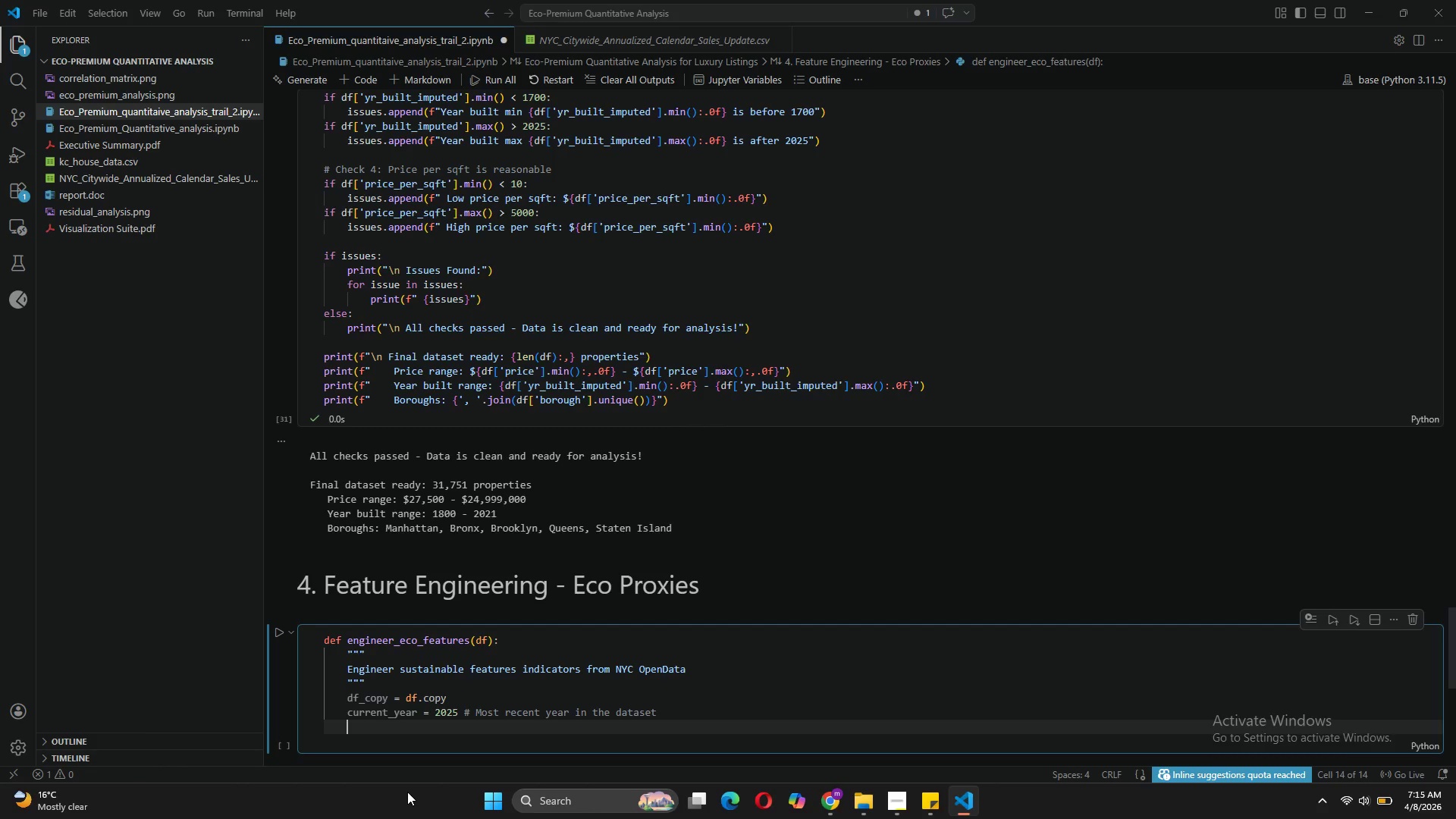 
key(Enter)
 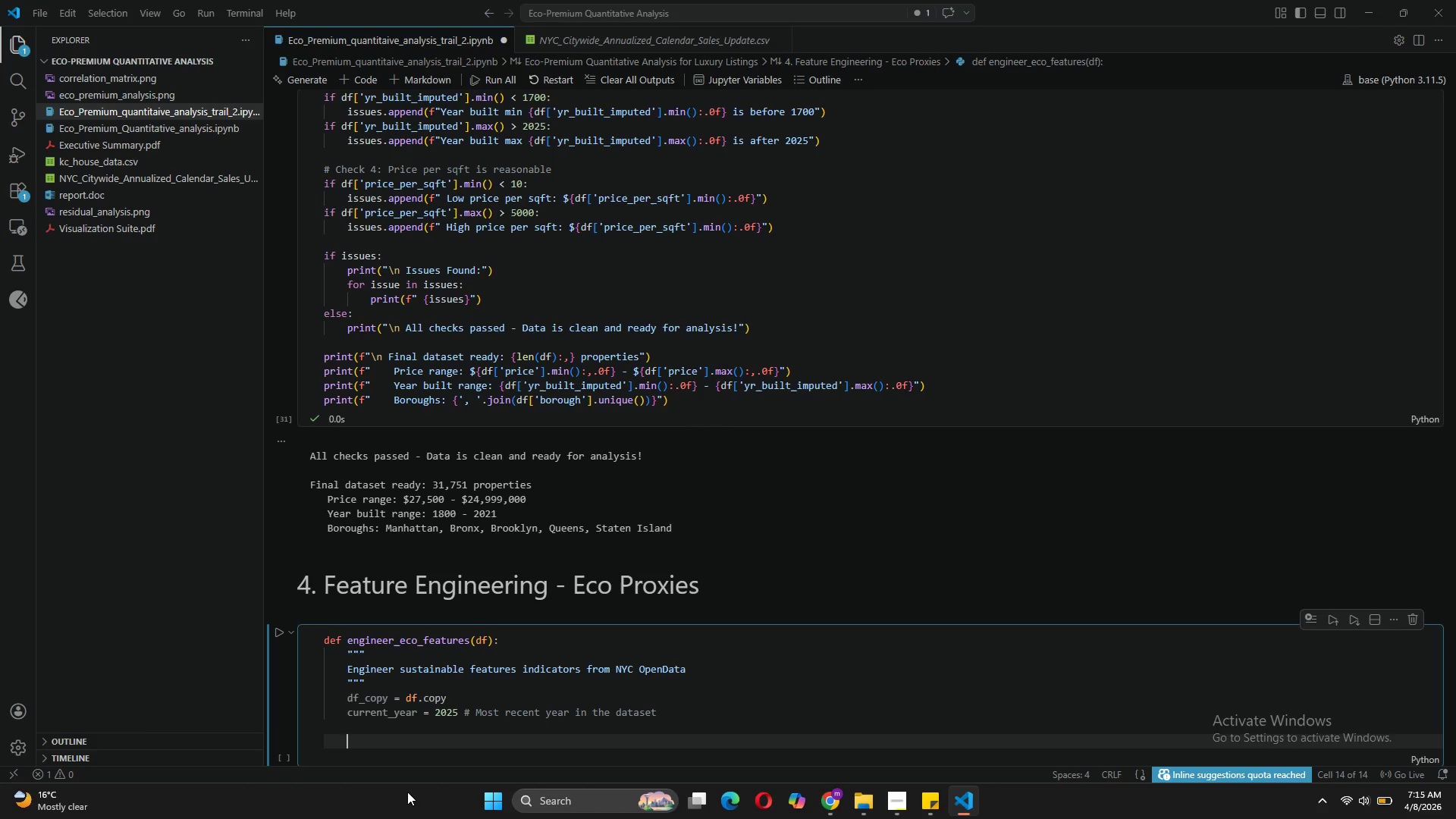 
type(#1)
 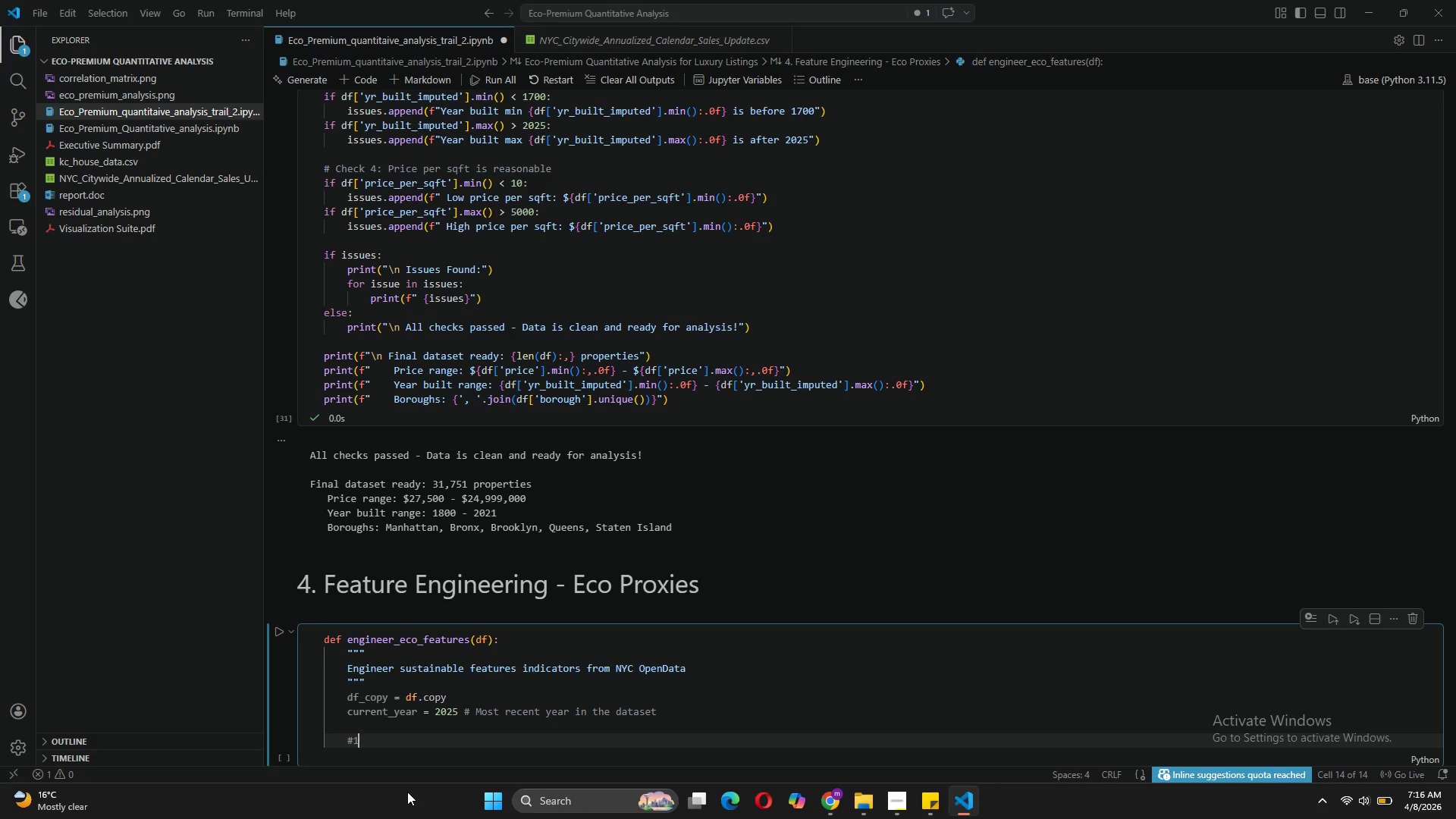 
key(ArrowLeft)
 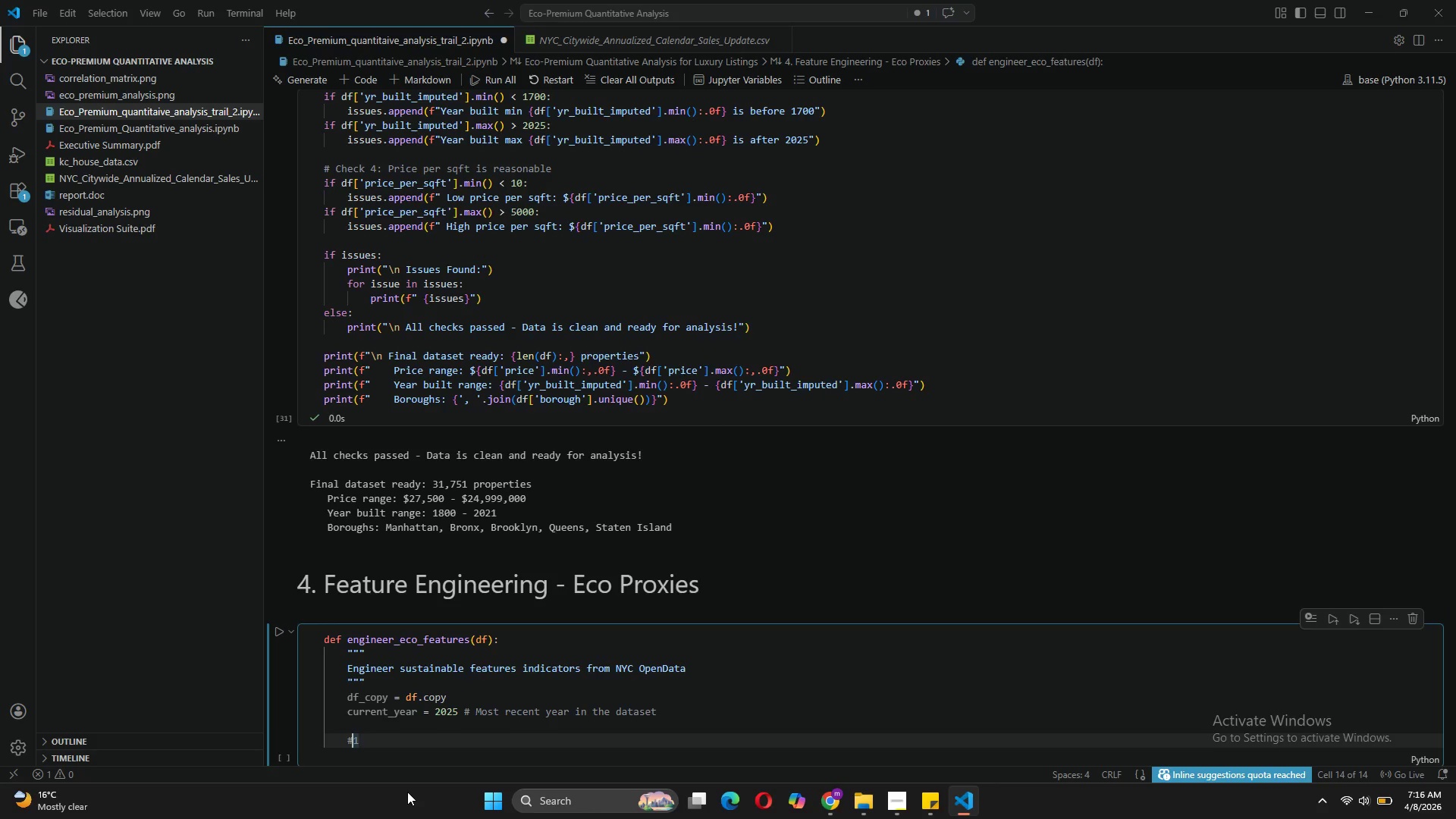 
key(Shift+ShiftLeft)
 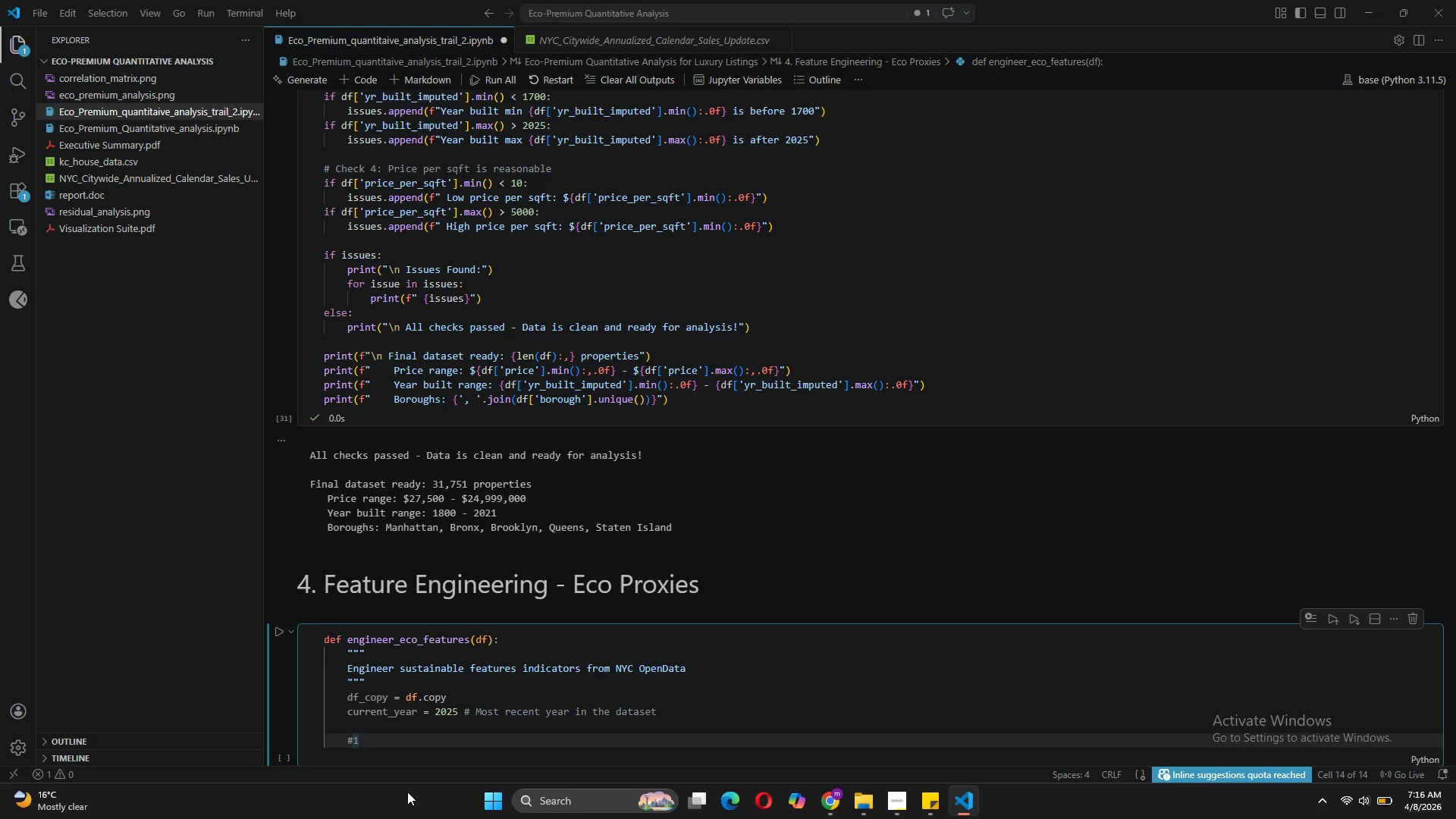 
key(Space)
 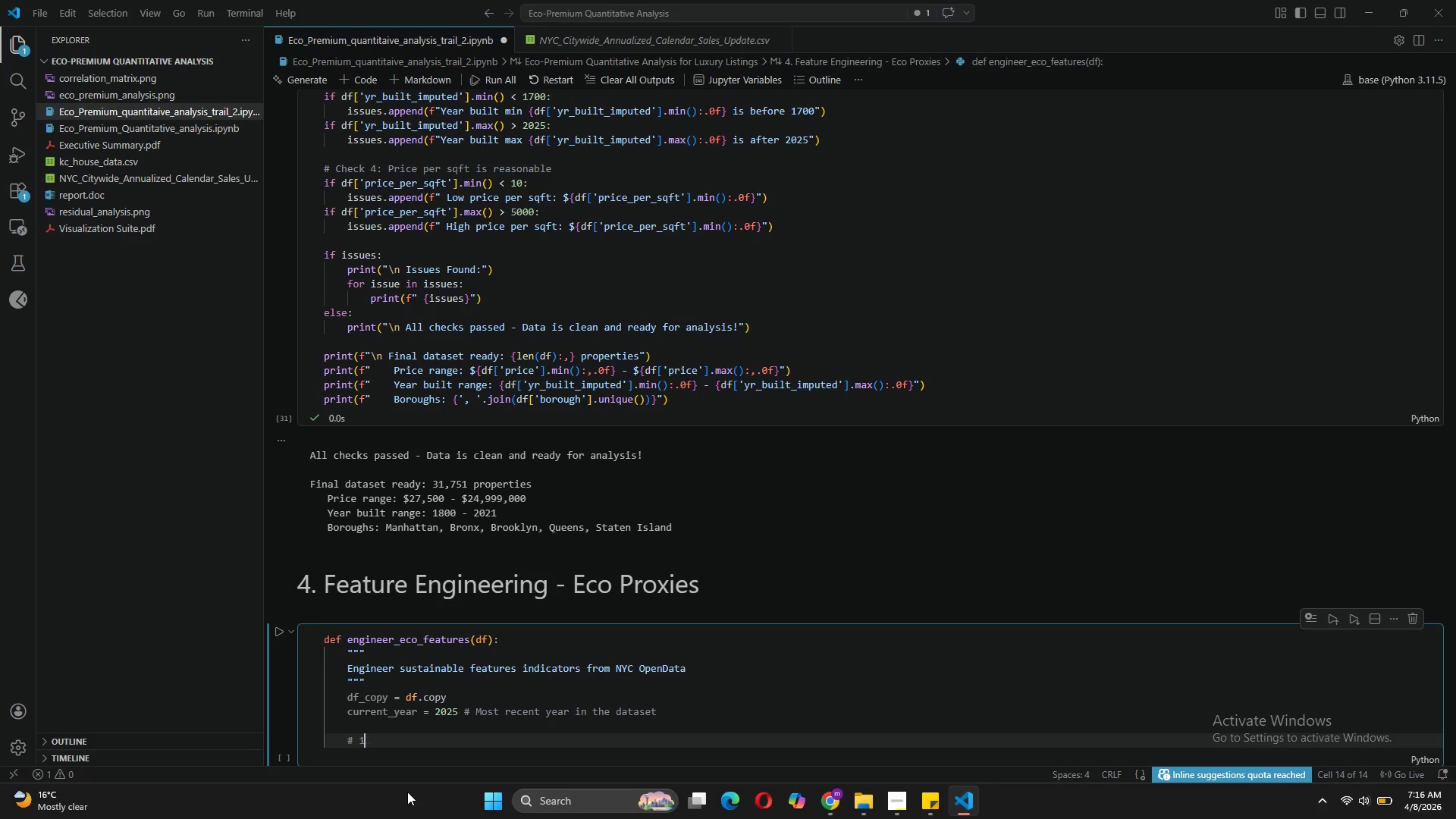 
key(ArrowRight)
 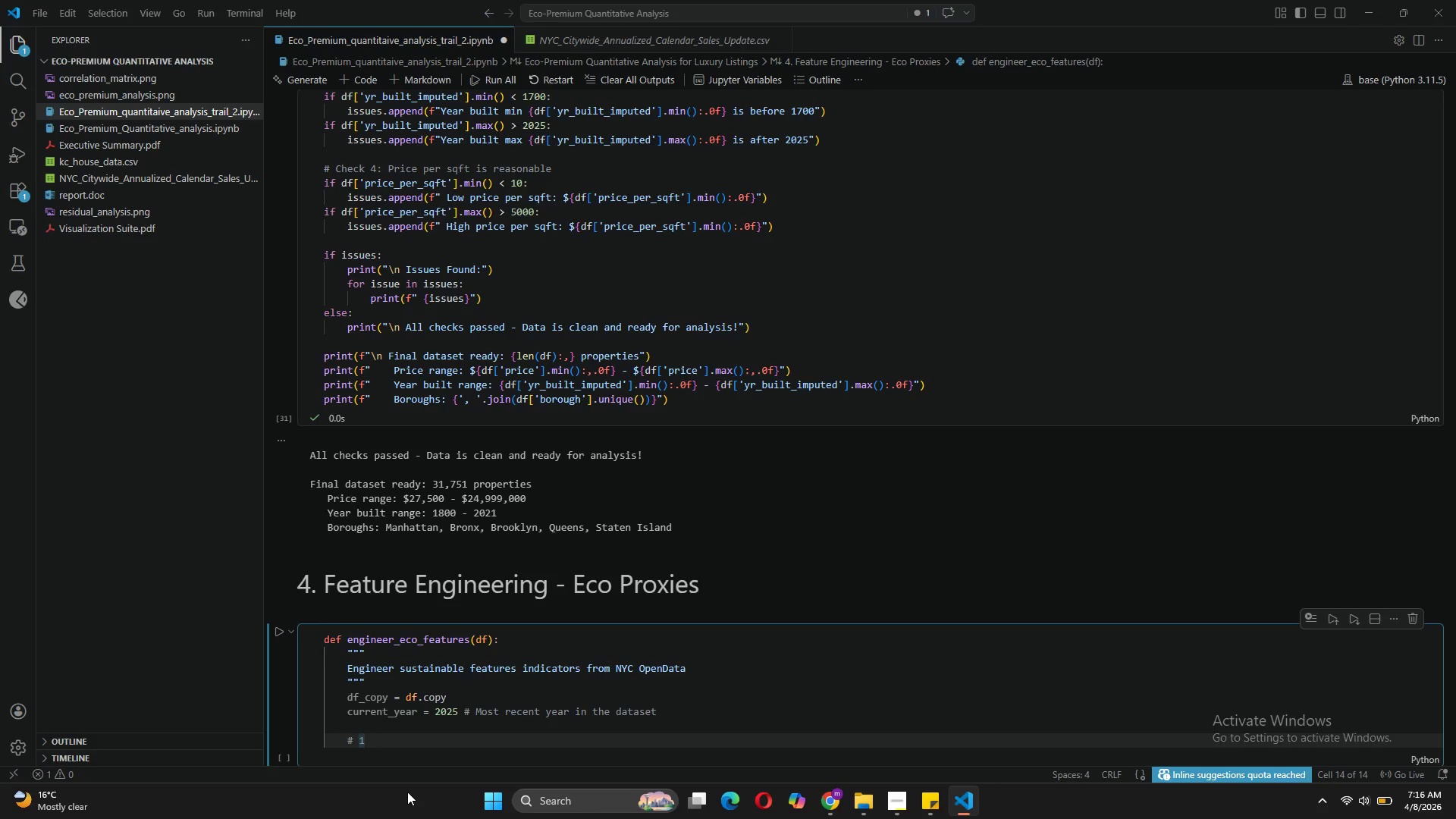 
type(. High-Grade Cont)
key(Backspace)
type(struction Proxy)
 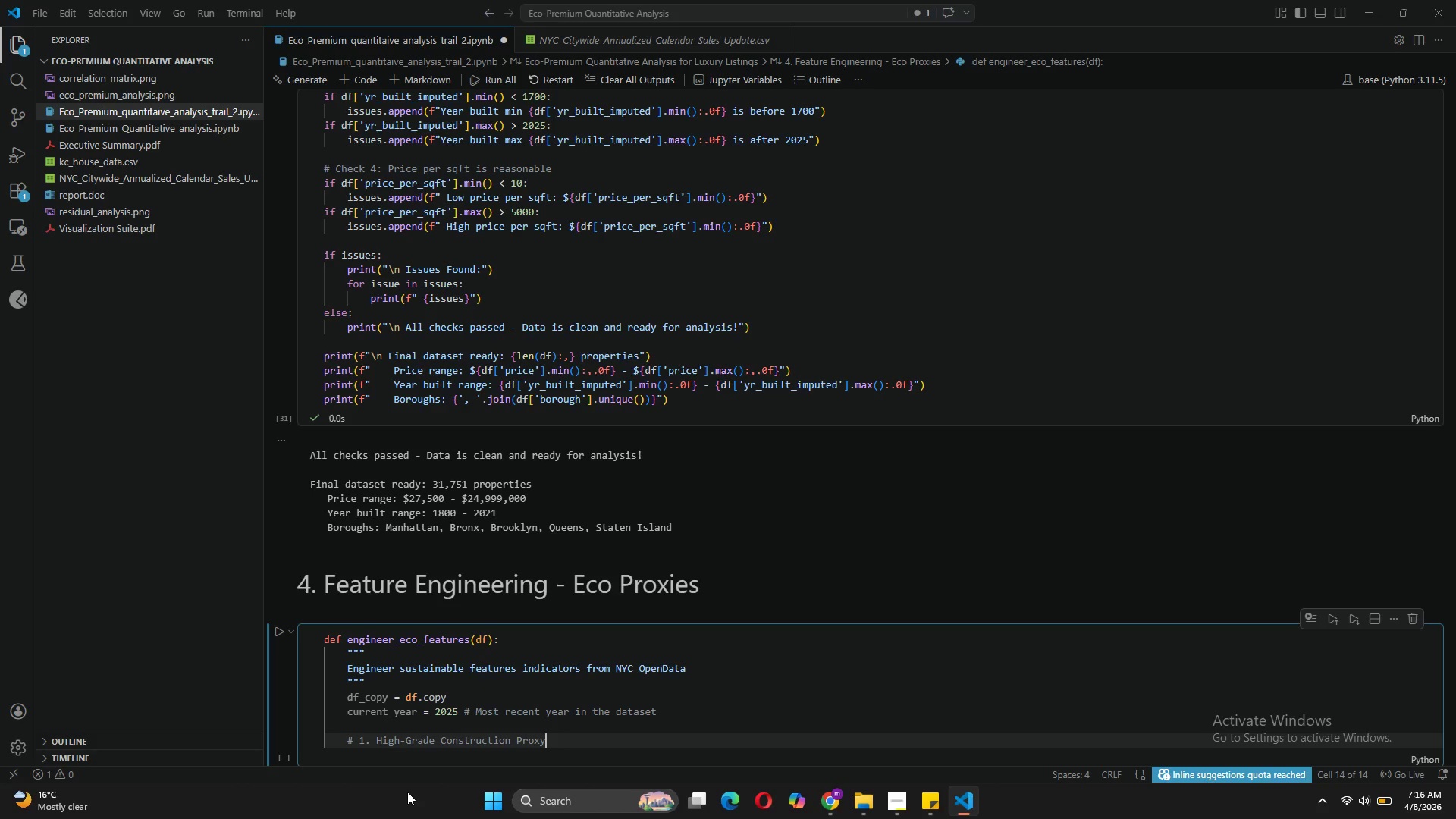 
key(Enter)
 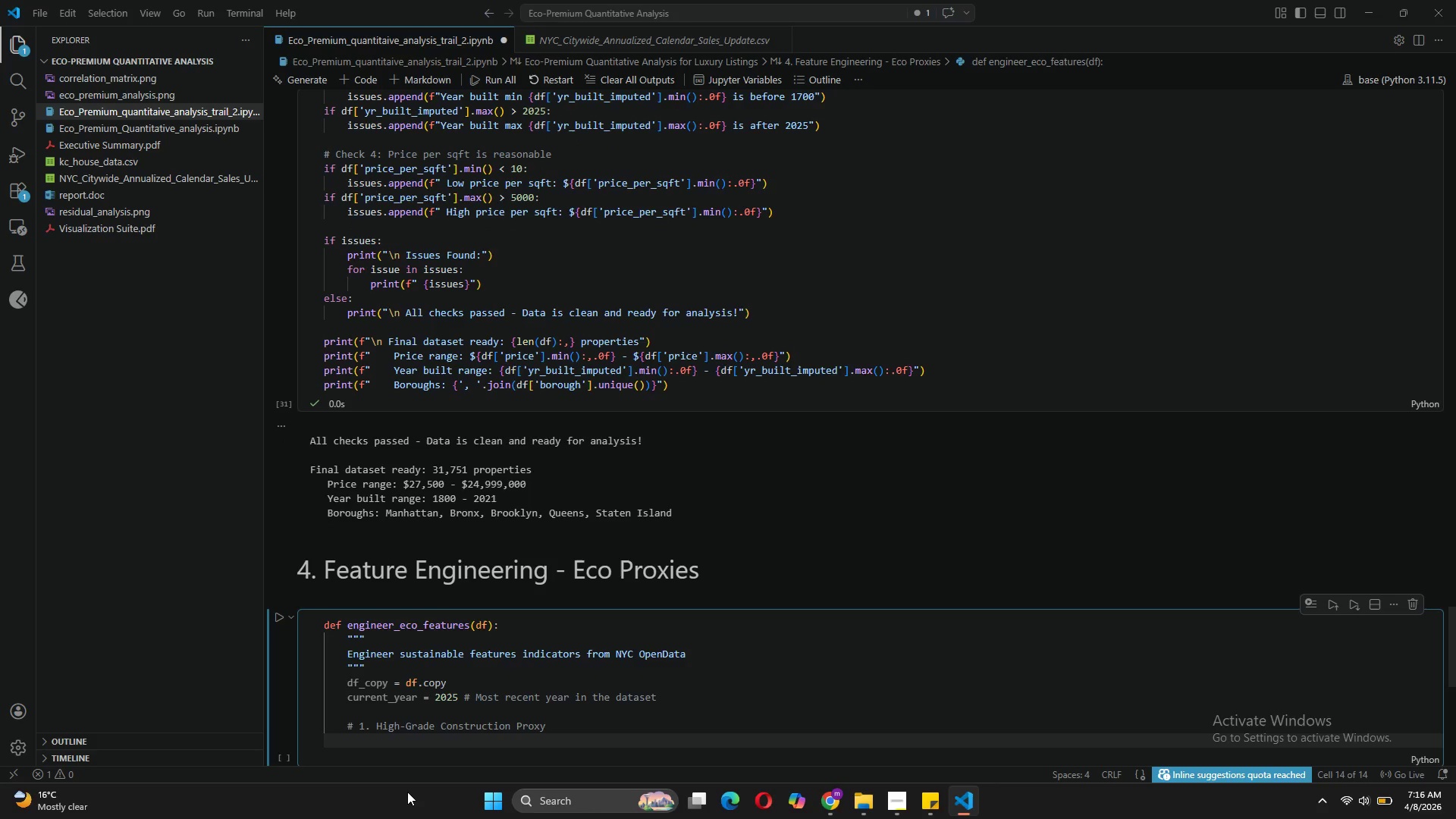 
type(# Based on building Class )
 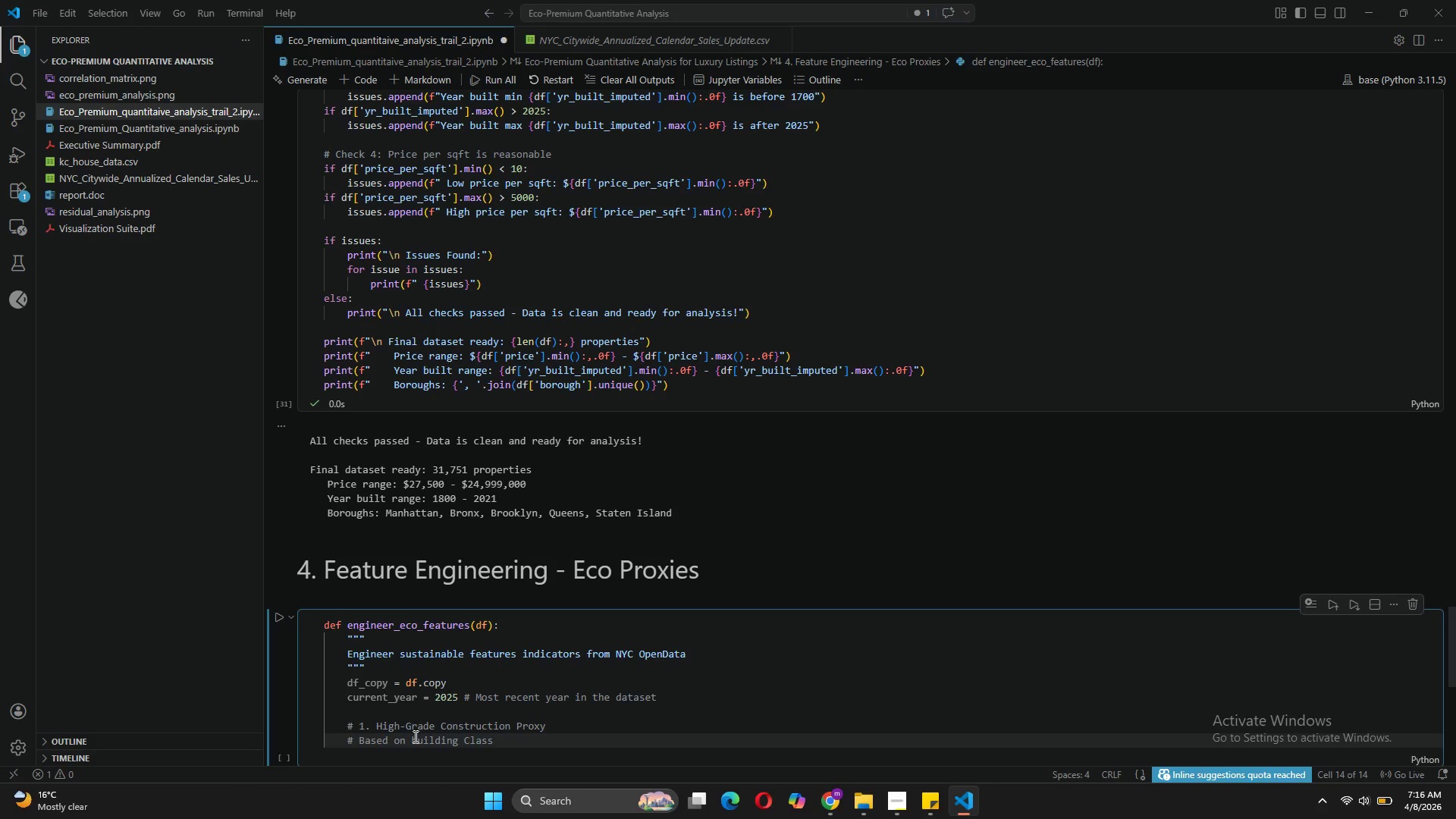 
left_click([416, 739])
 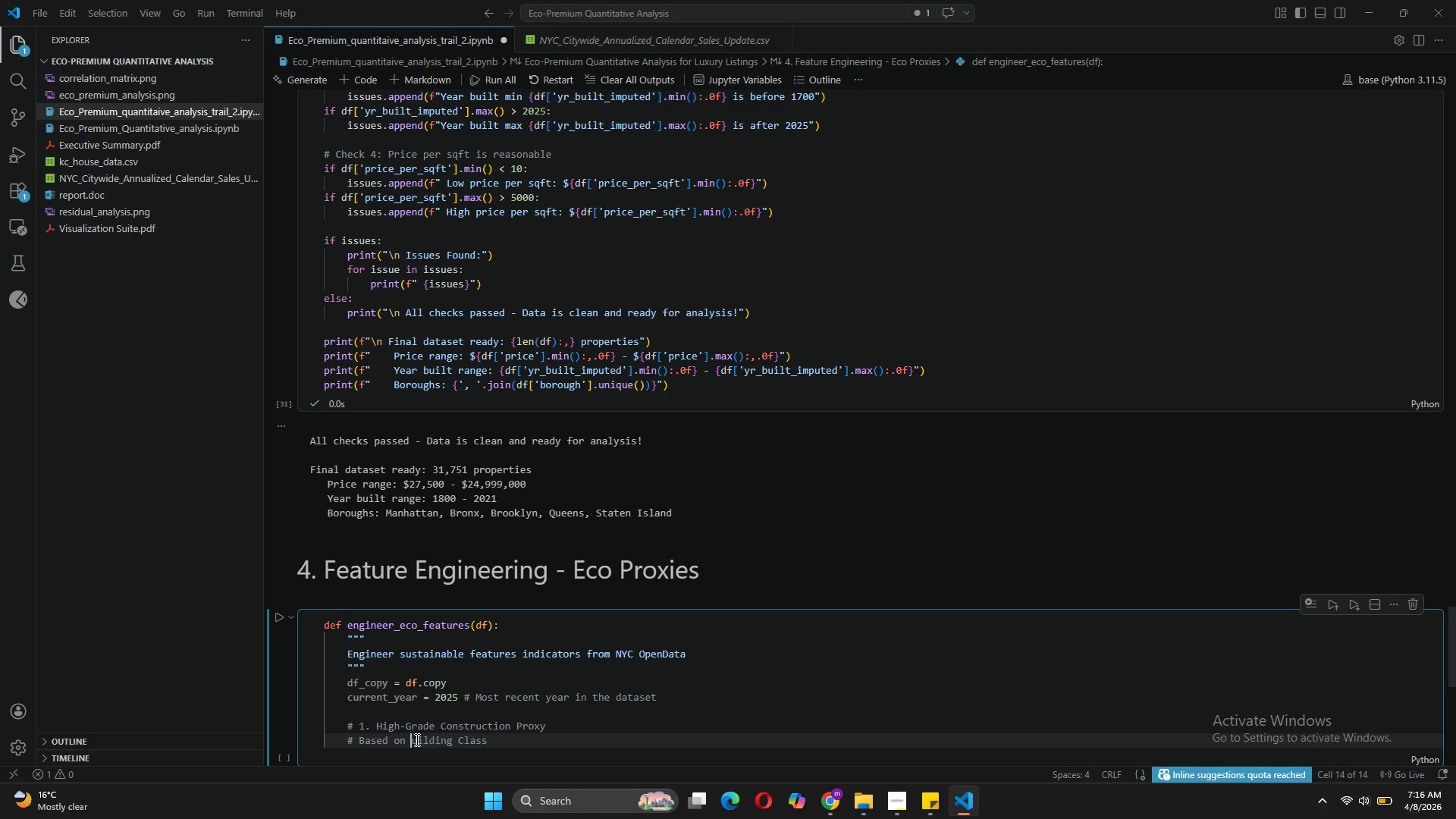 
key(Backspace)
 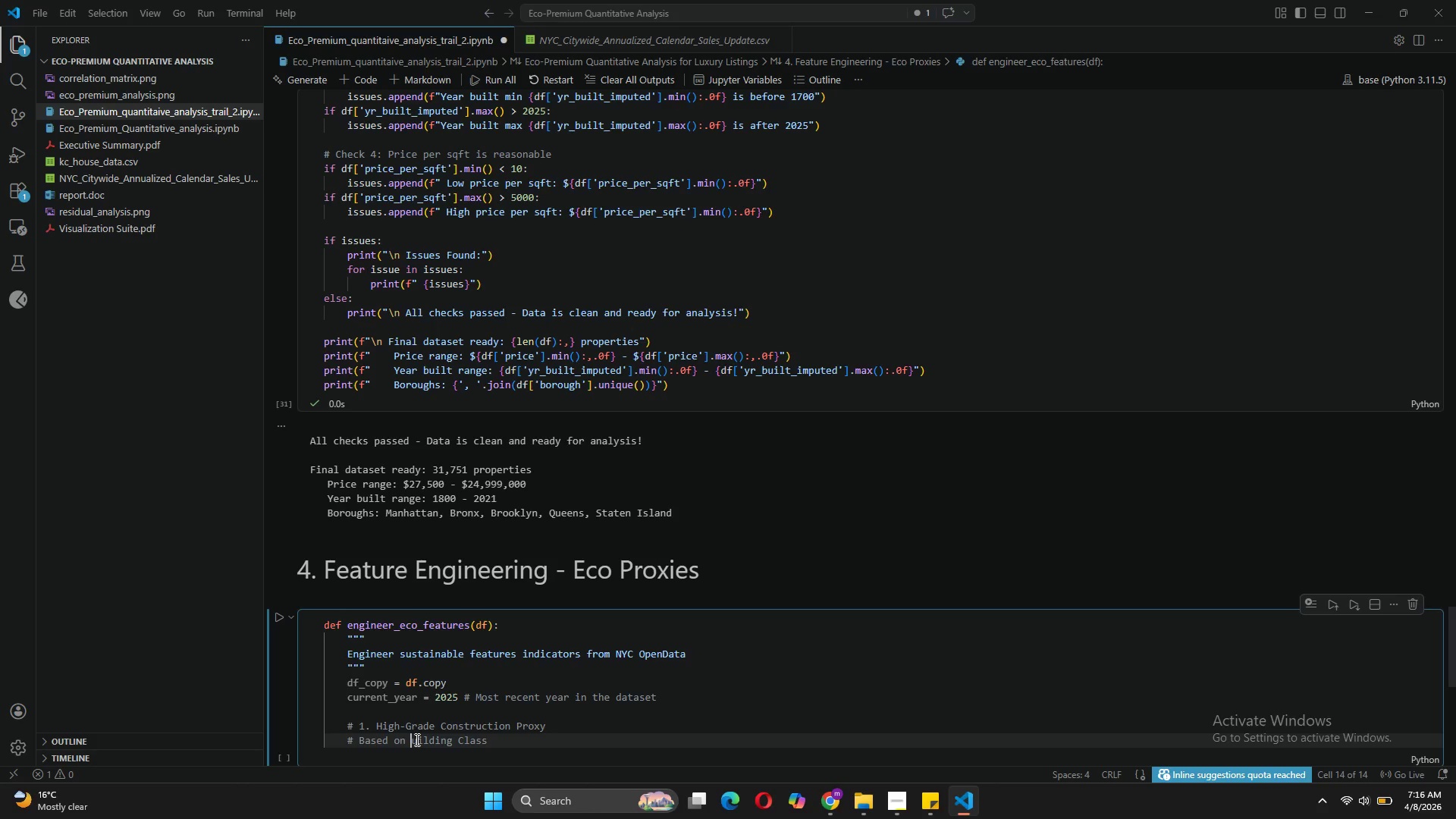 
key(CapsLock)
 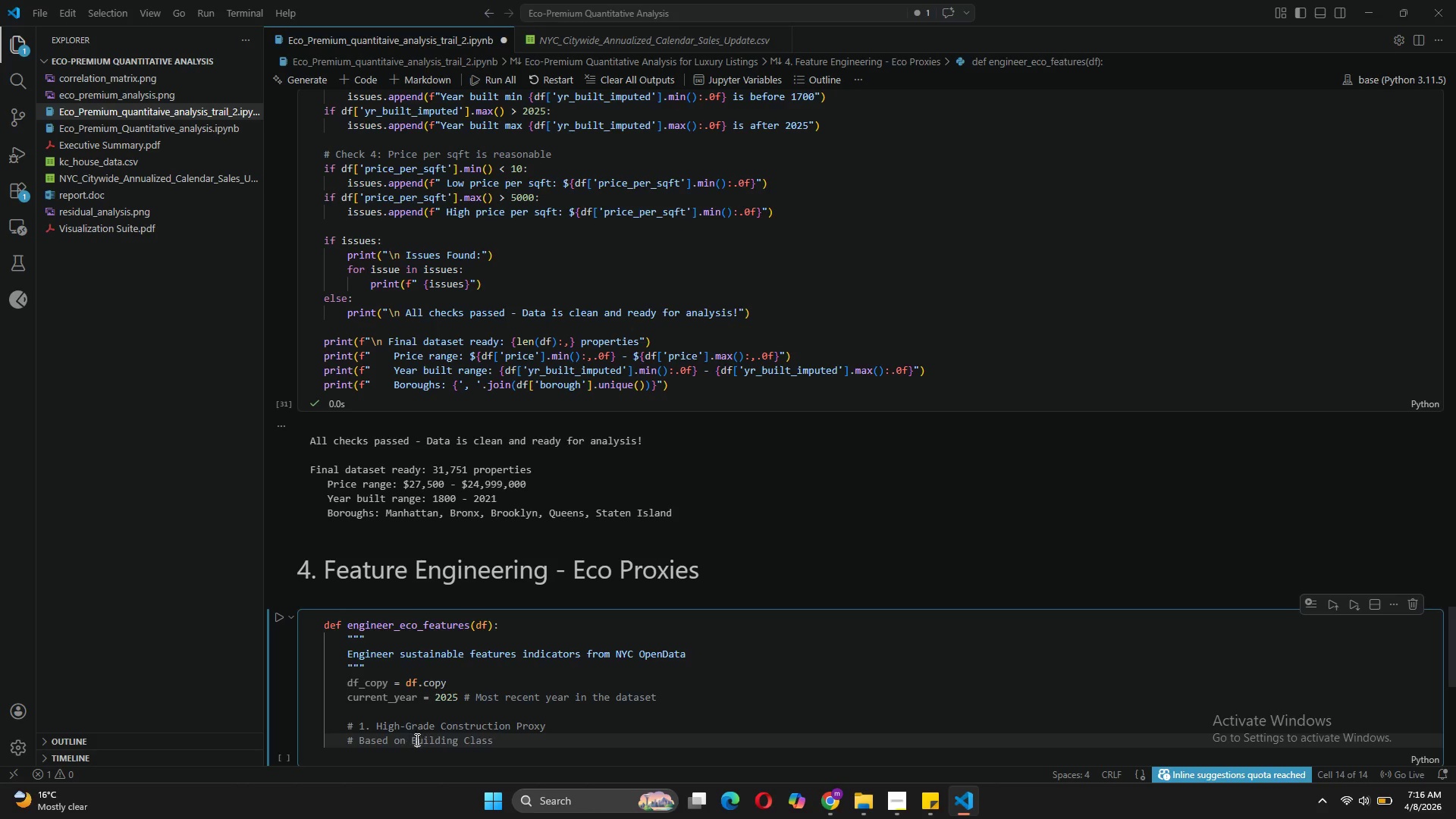 
key(B)
 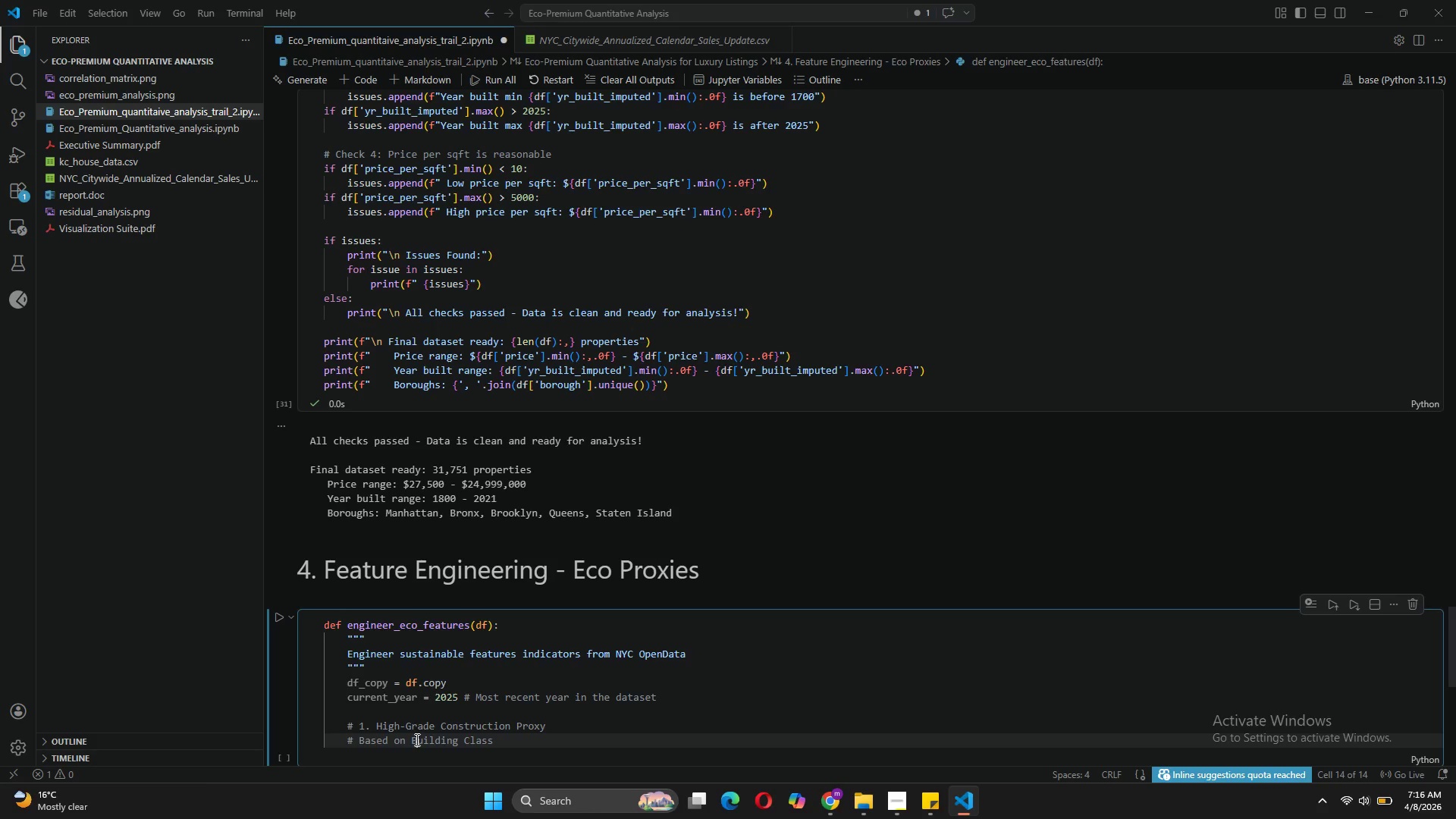 
key(CapsLock)
 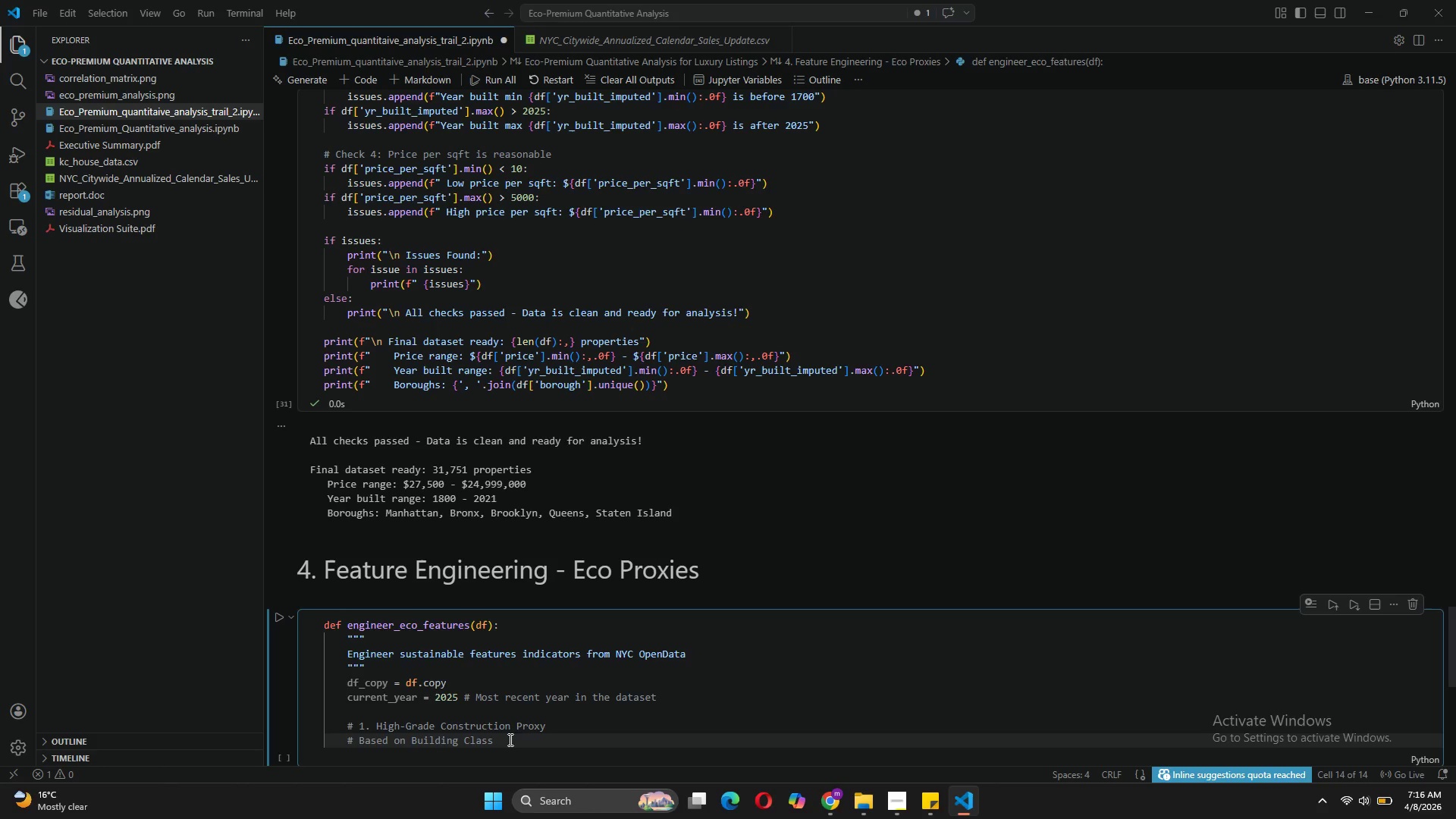 
left_click([510, 739])
 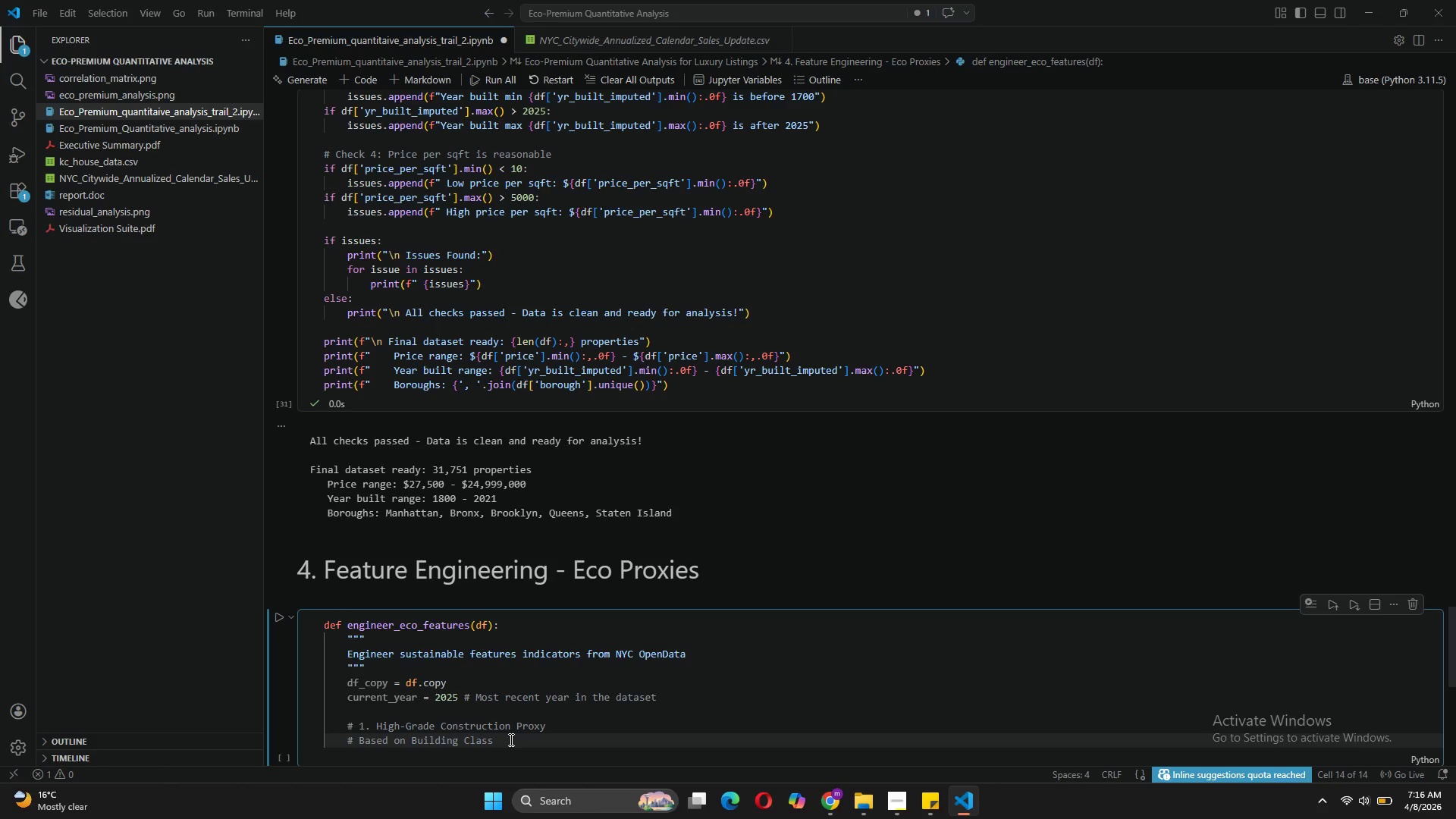 
type(Category)
 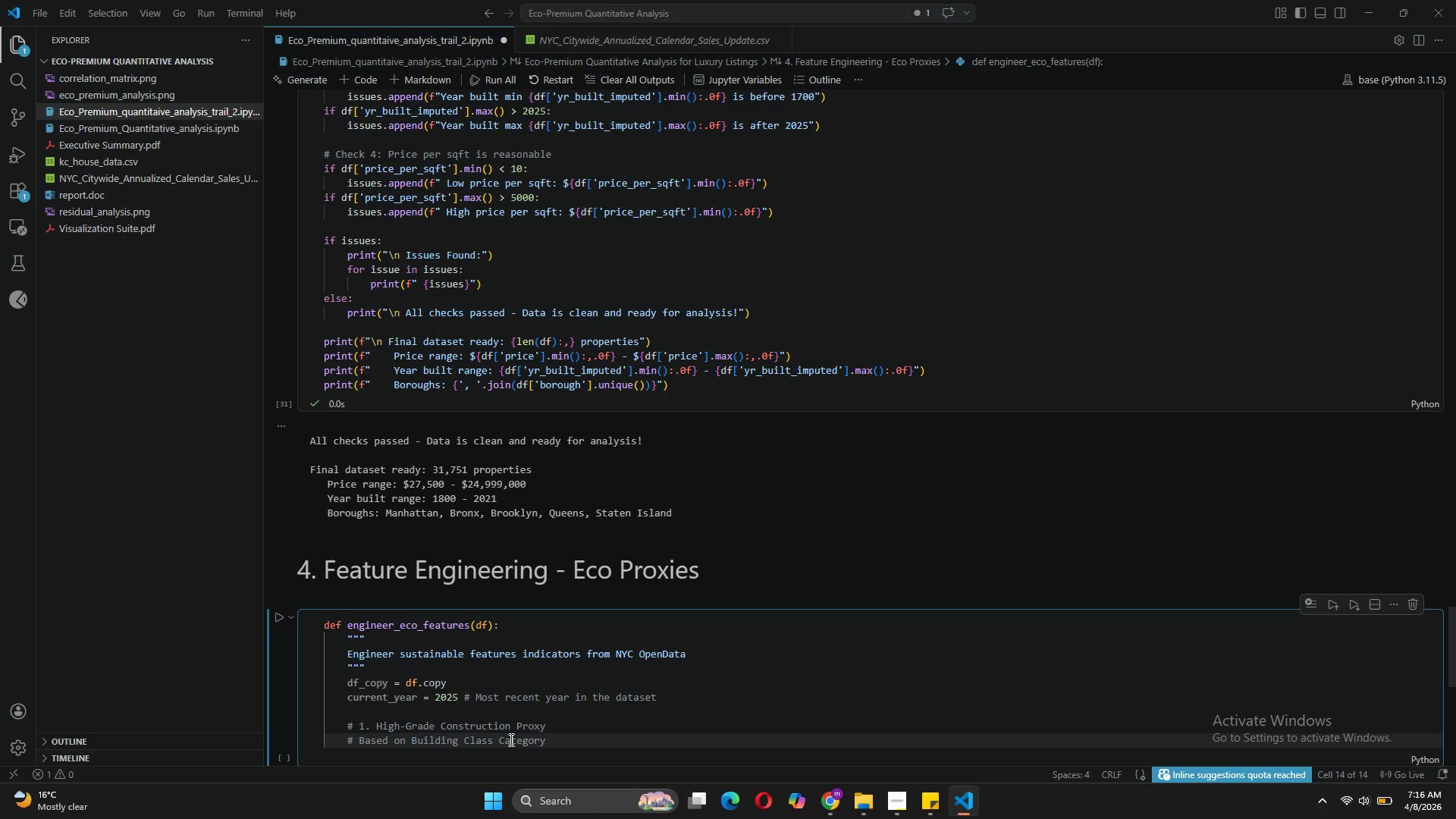 
wait(14.47)
 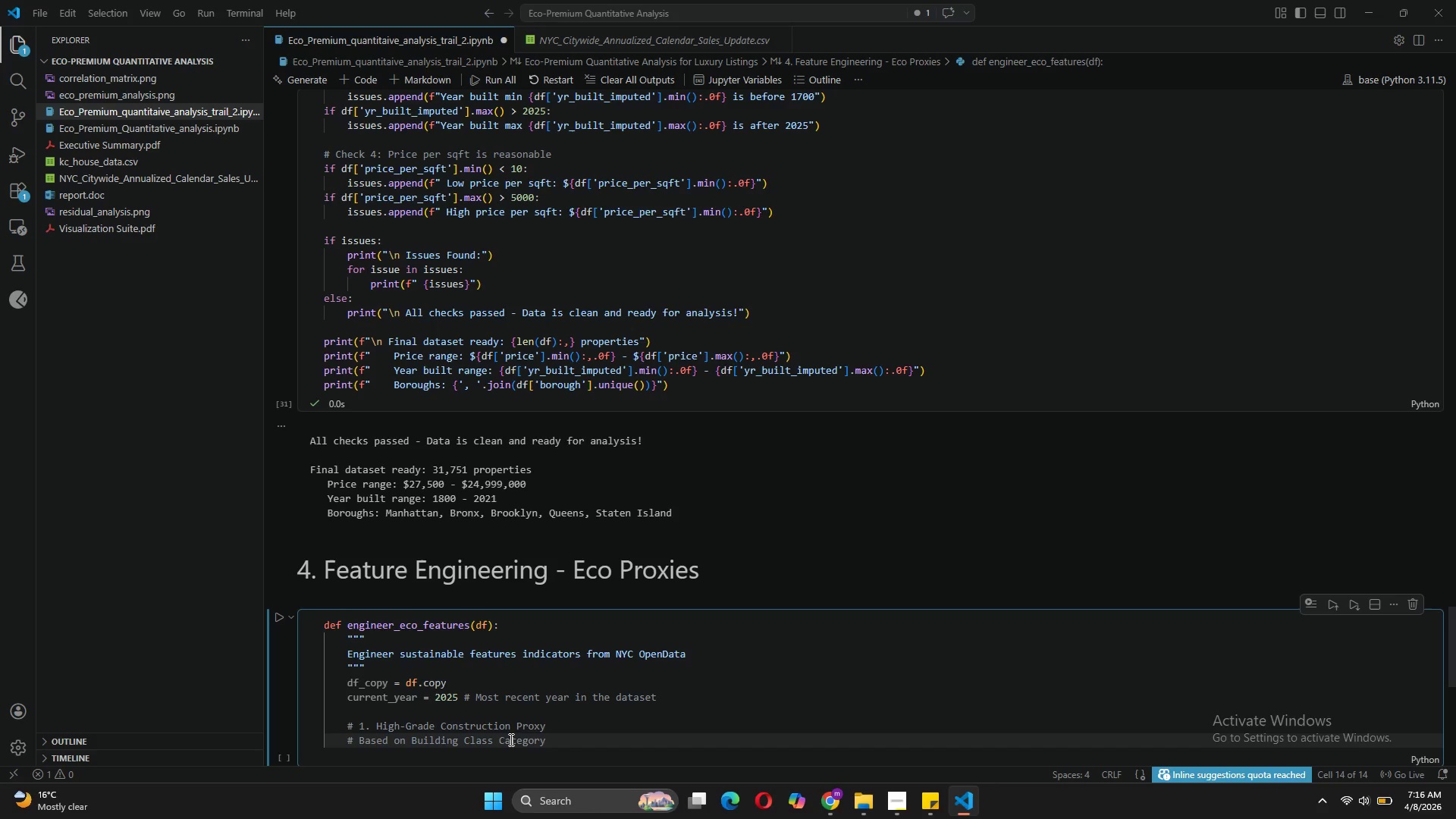 
key(Enter)
 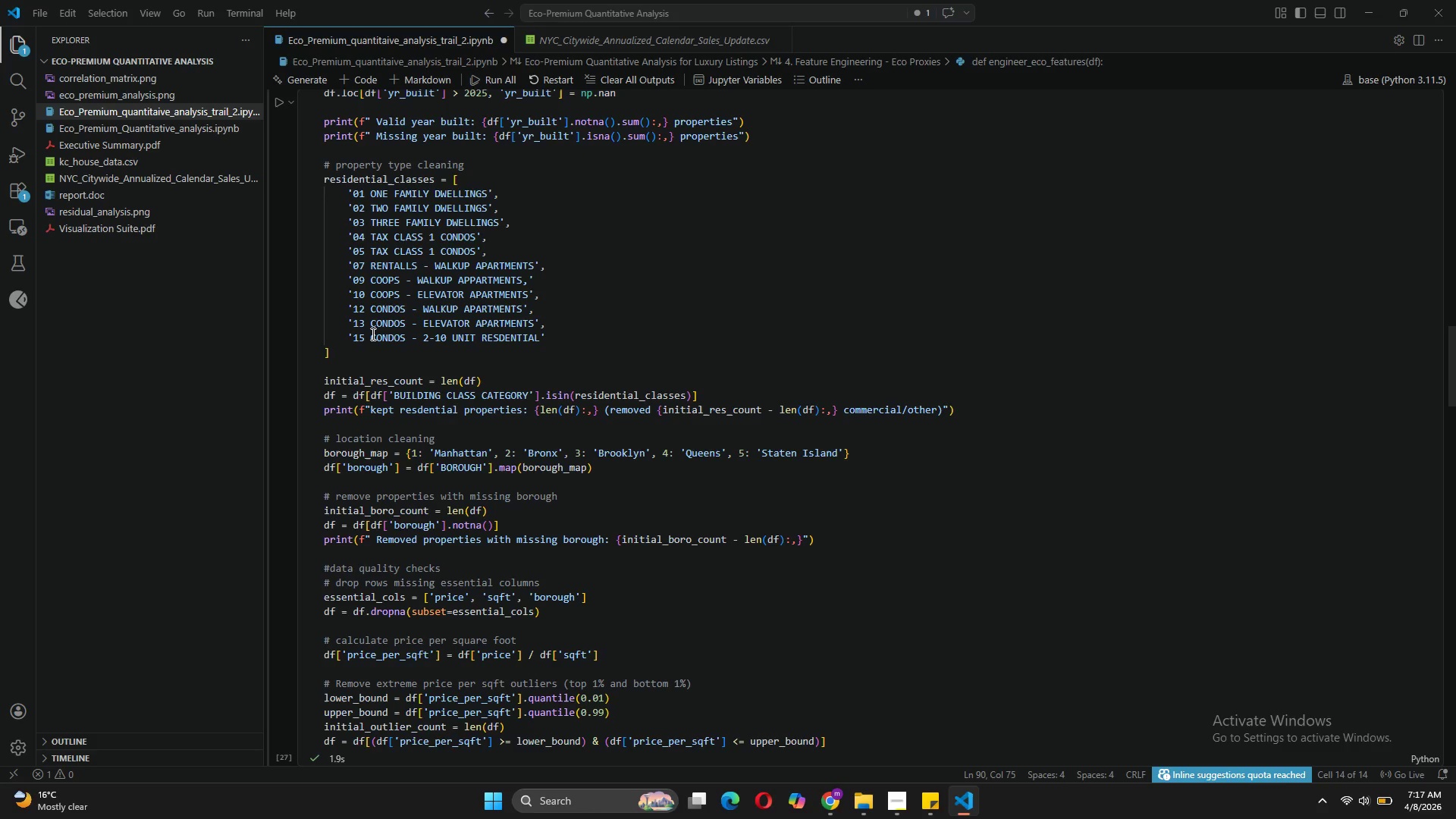 
wait(29.99)
 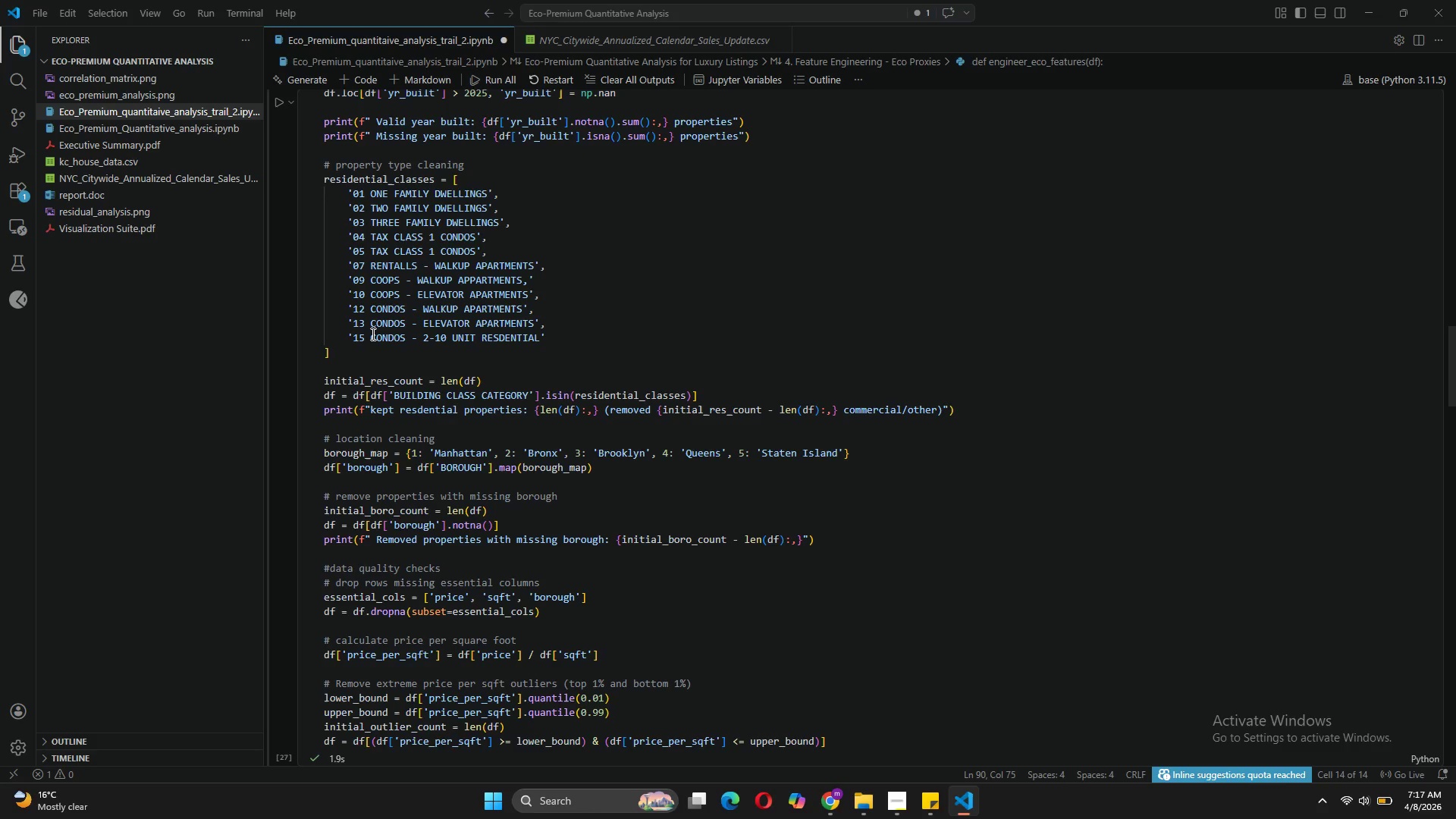 
left_click_drag(start_coordinate=[347, 266], to_coordinate=[550, 341])
 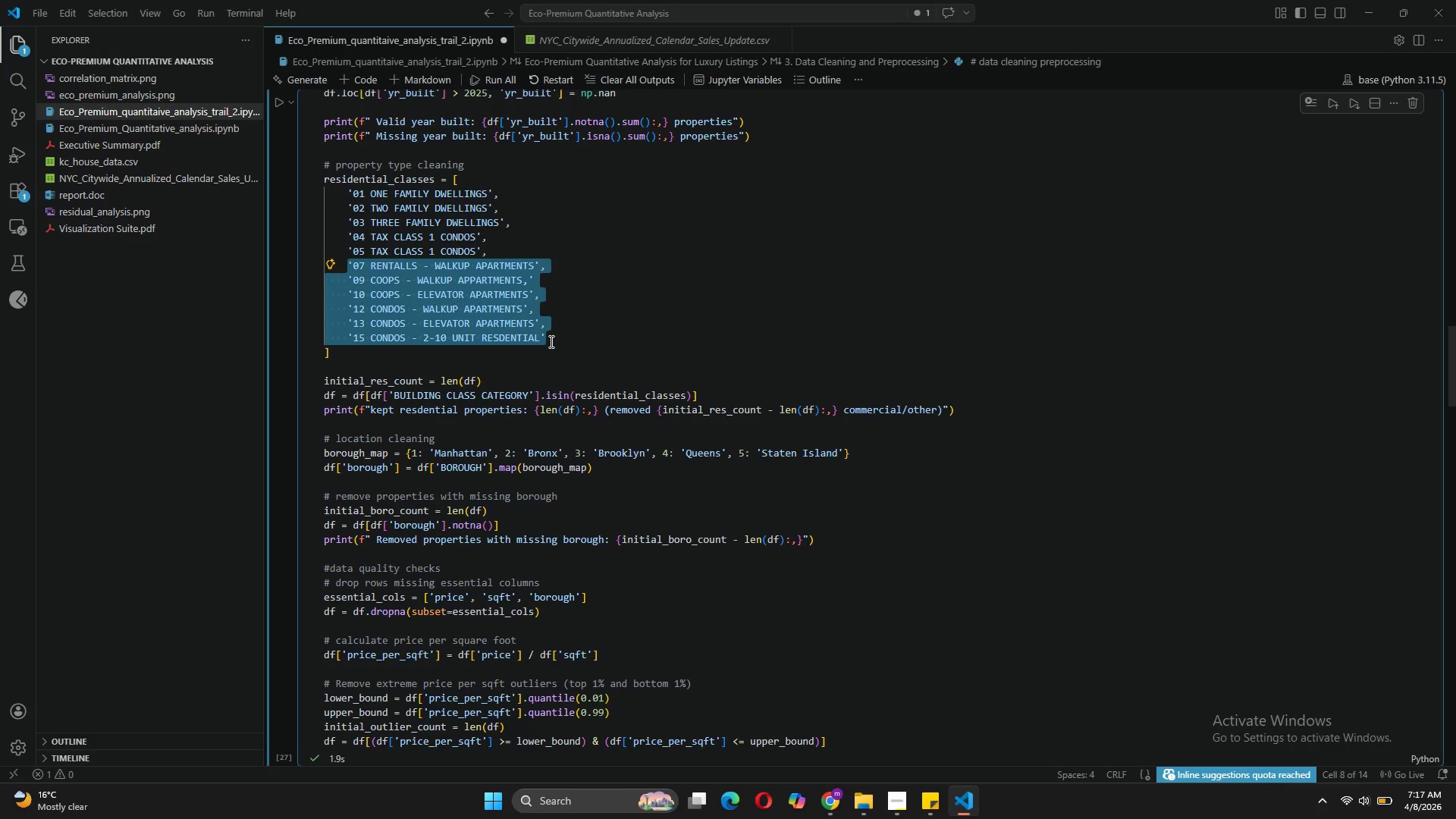 
key(Control+ControlLeft)
 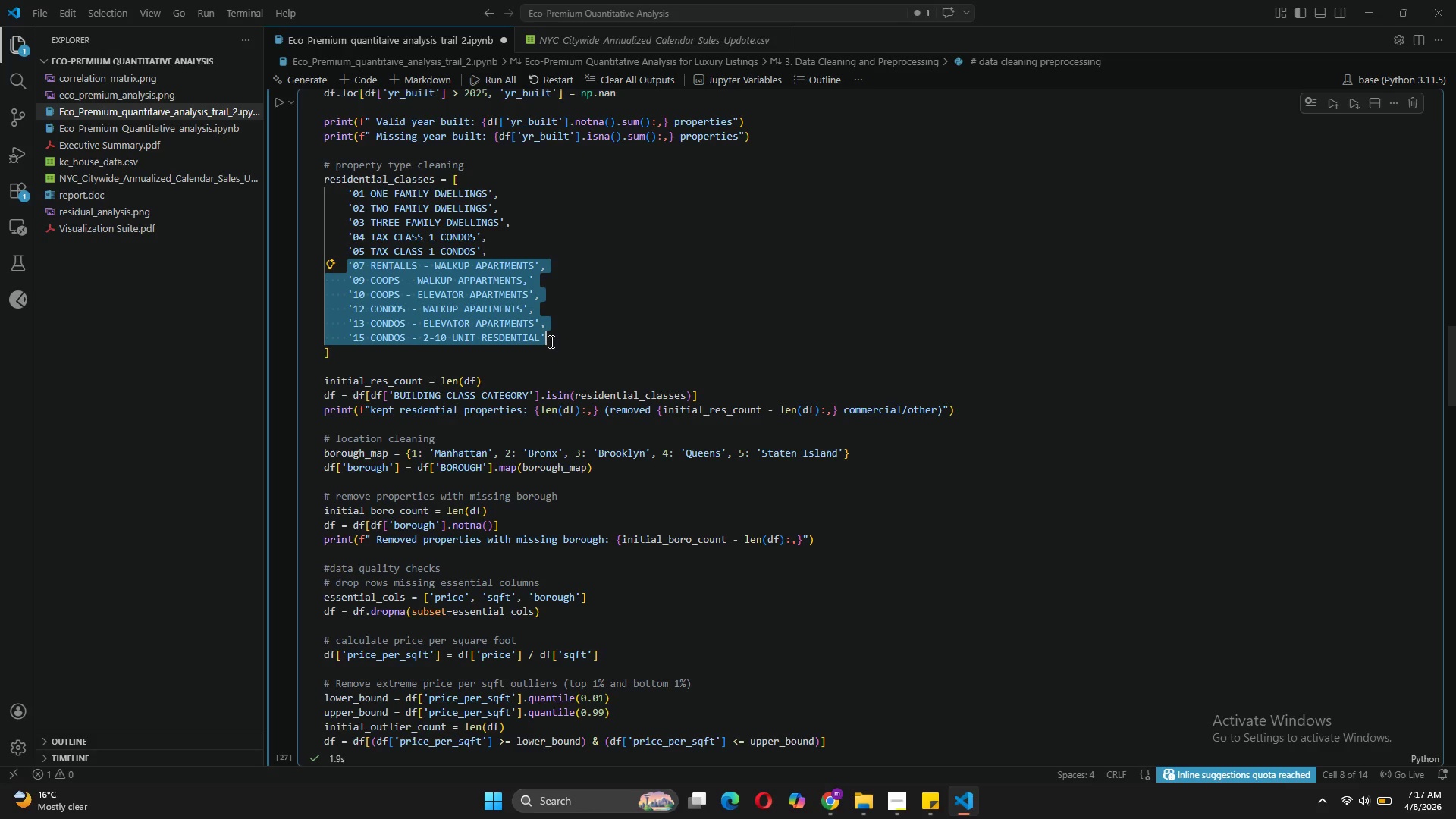 
key(Control+C)
 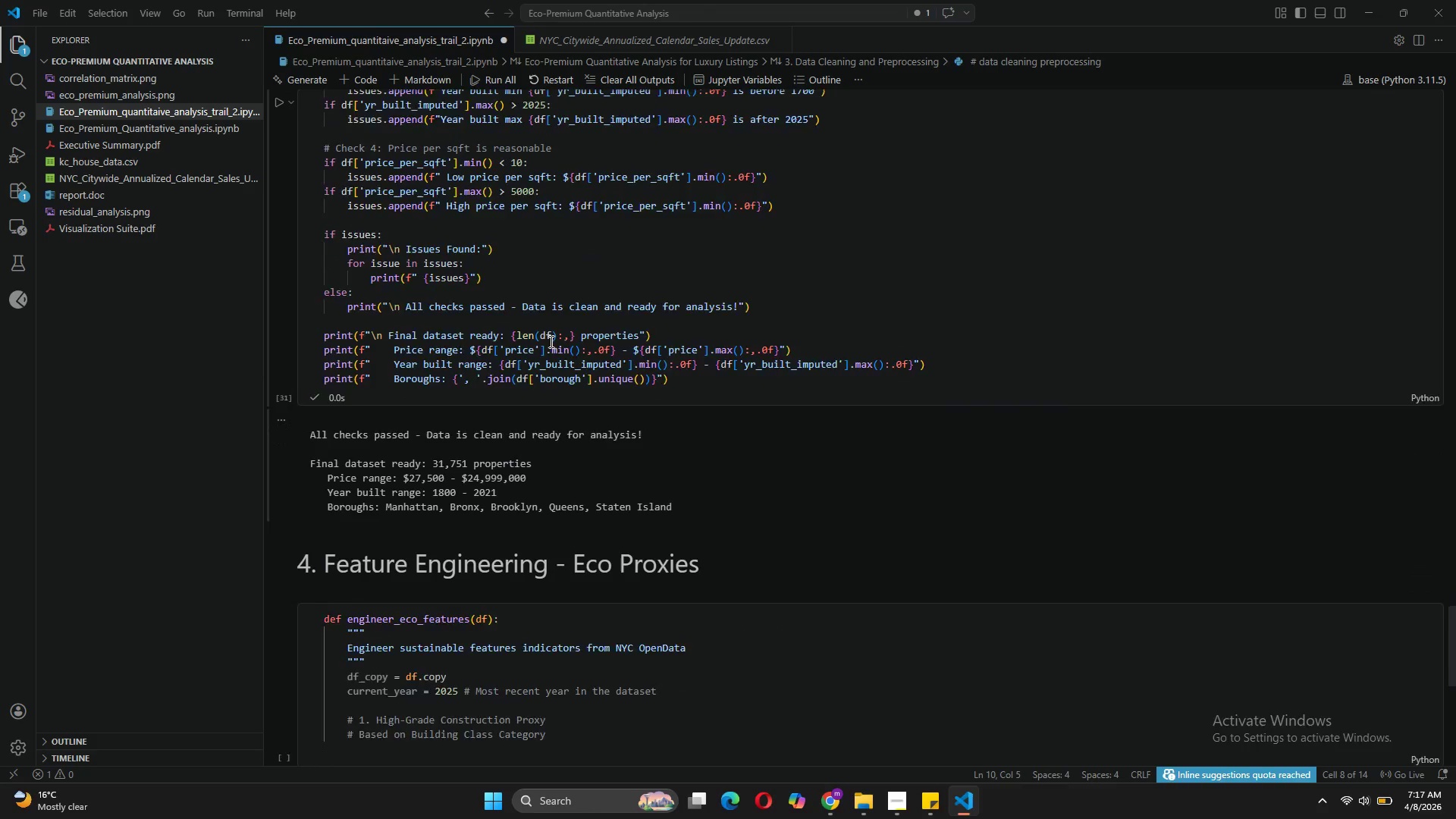 
wait(5.69)
 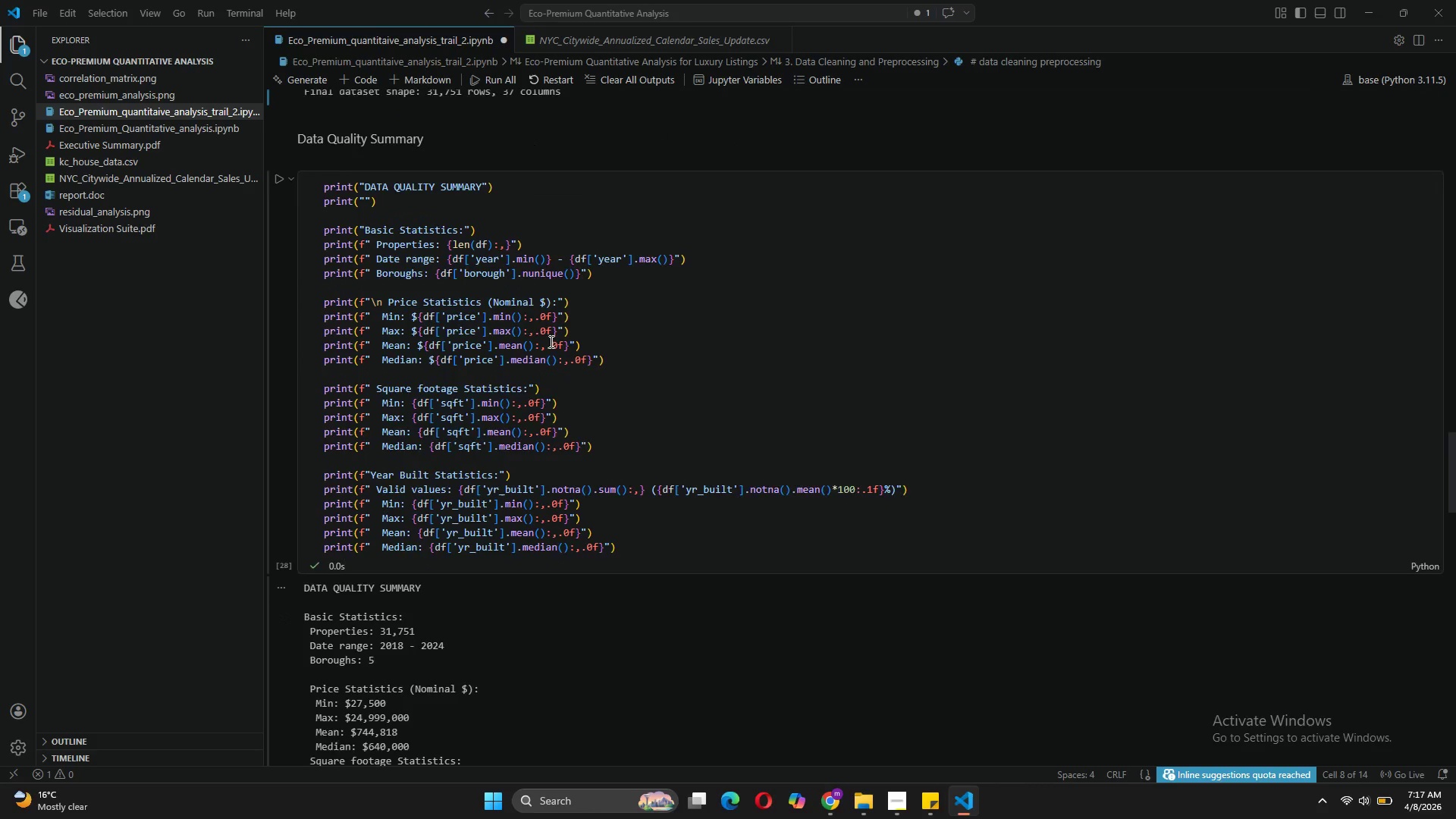 
left_click([549, 427])
 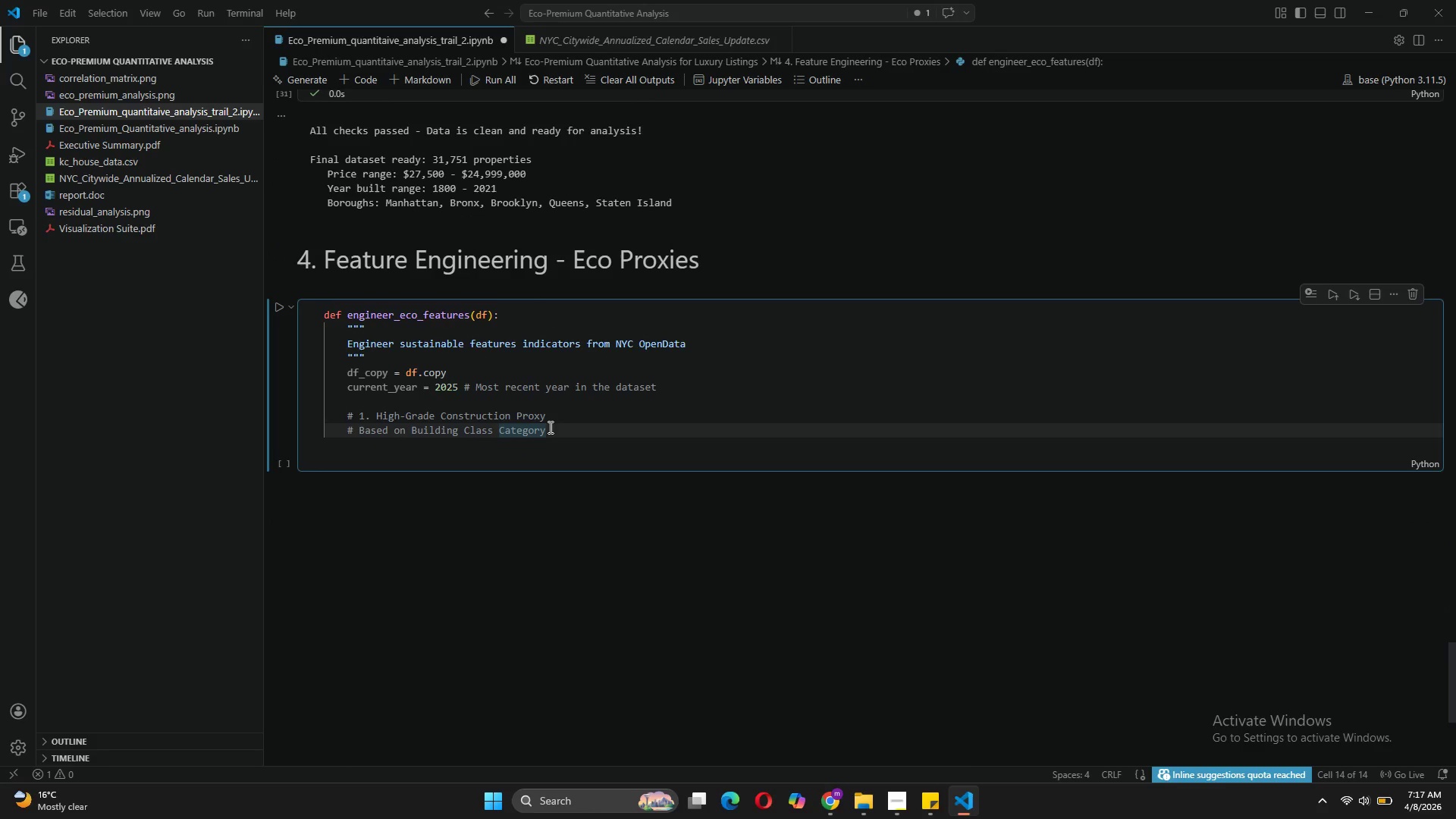 
key(Enter)
 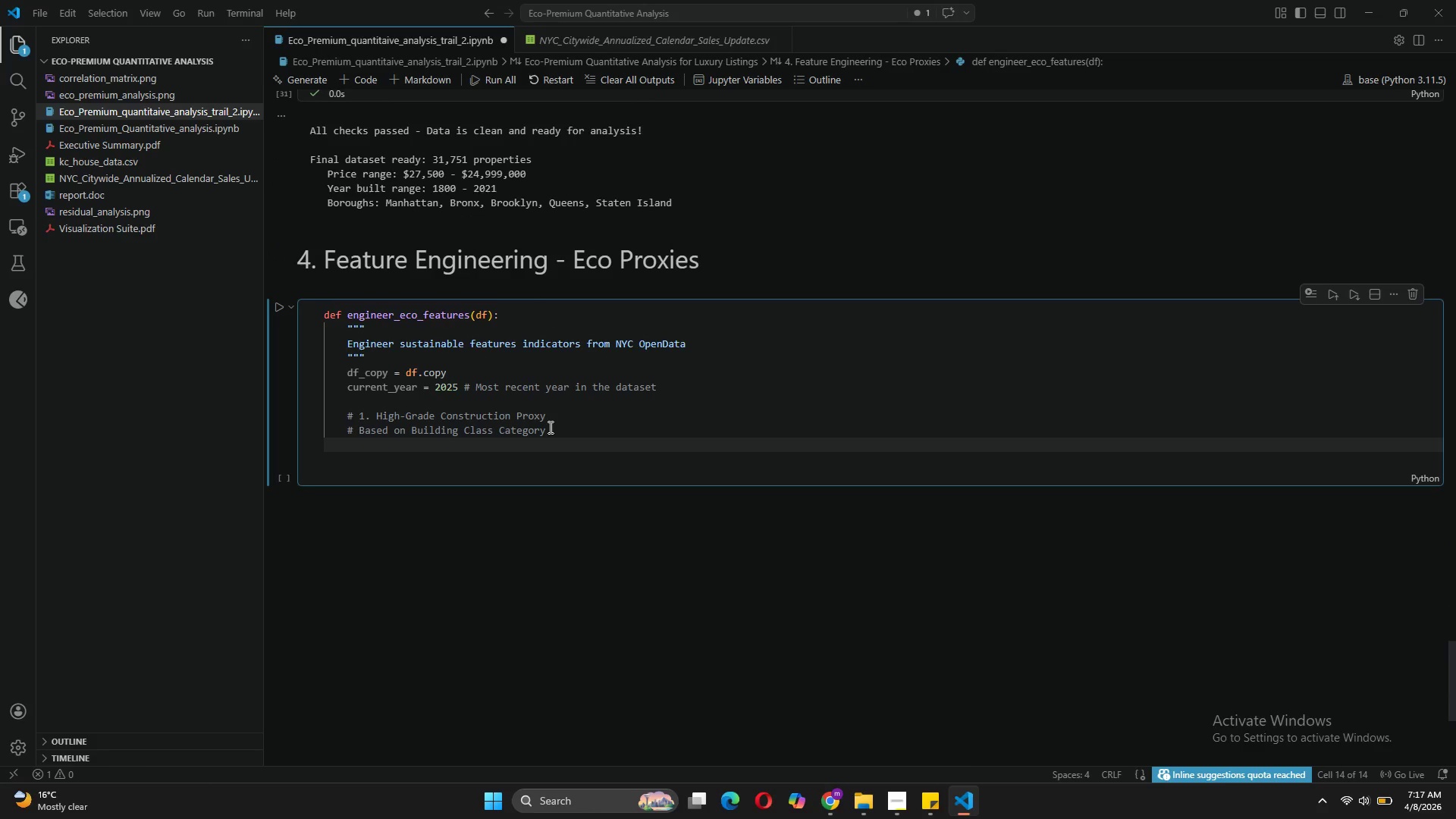 
type(high_grade_categories = [)
 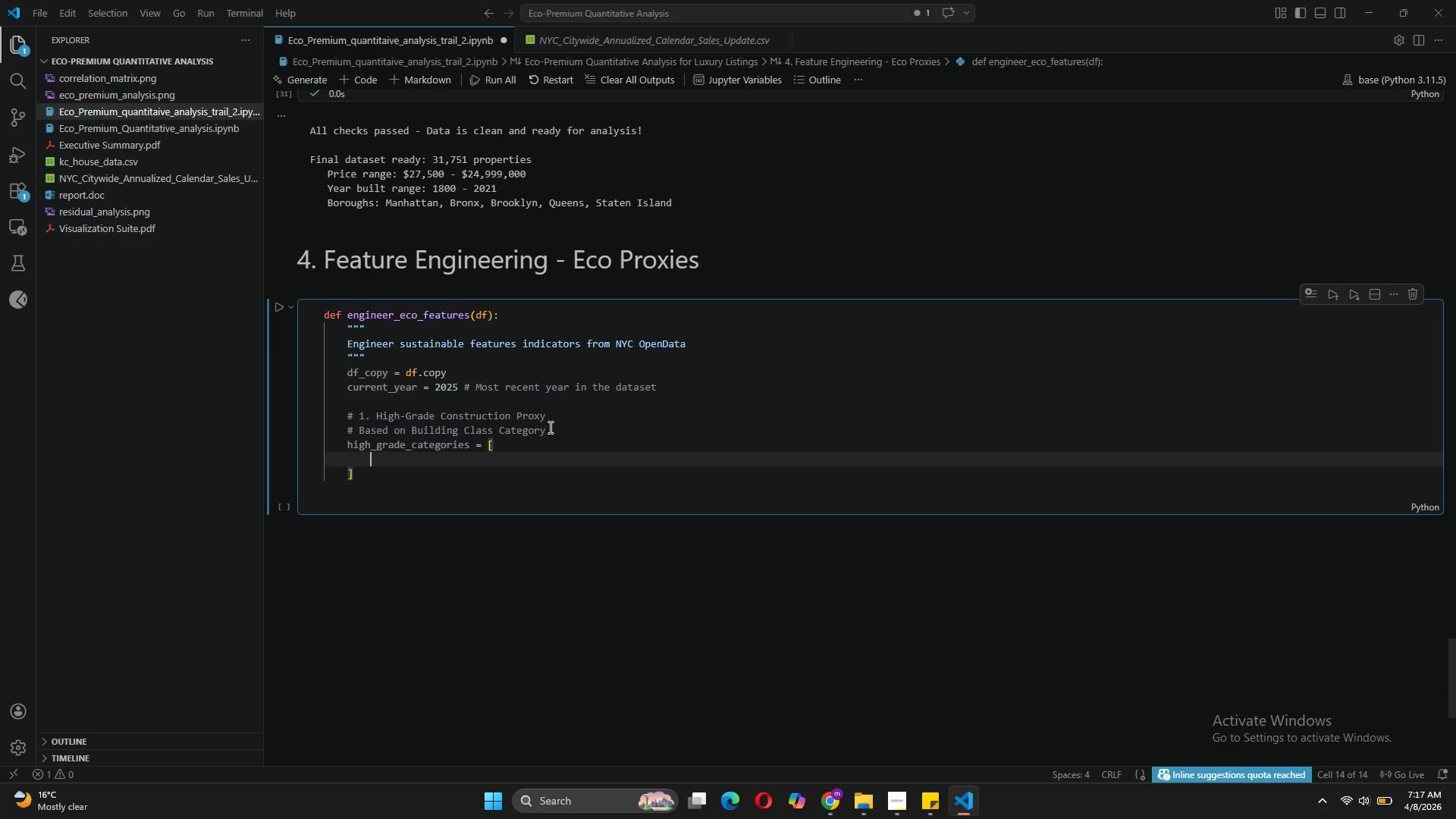 
 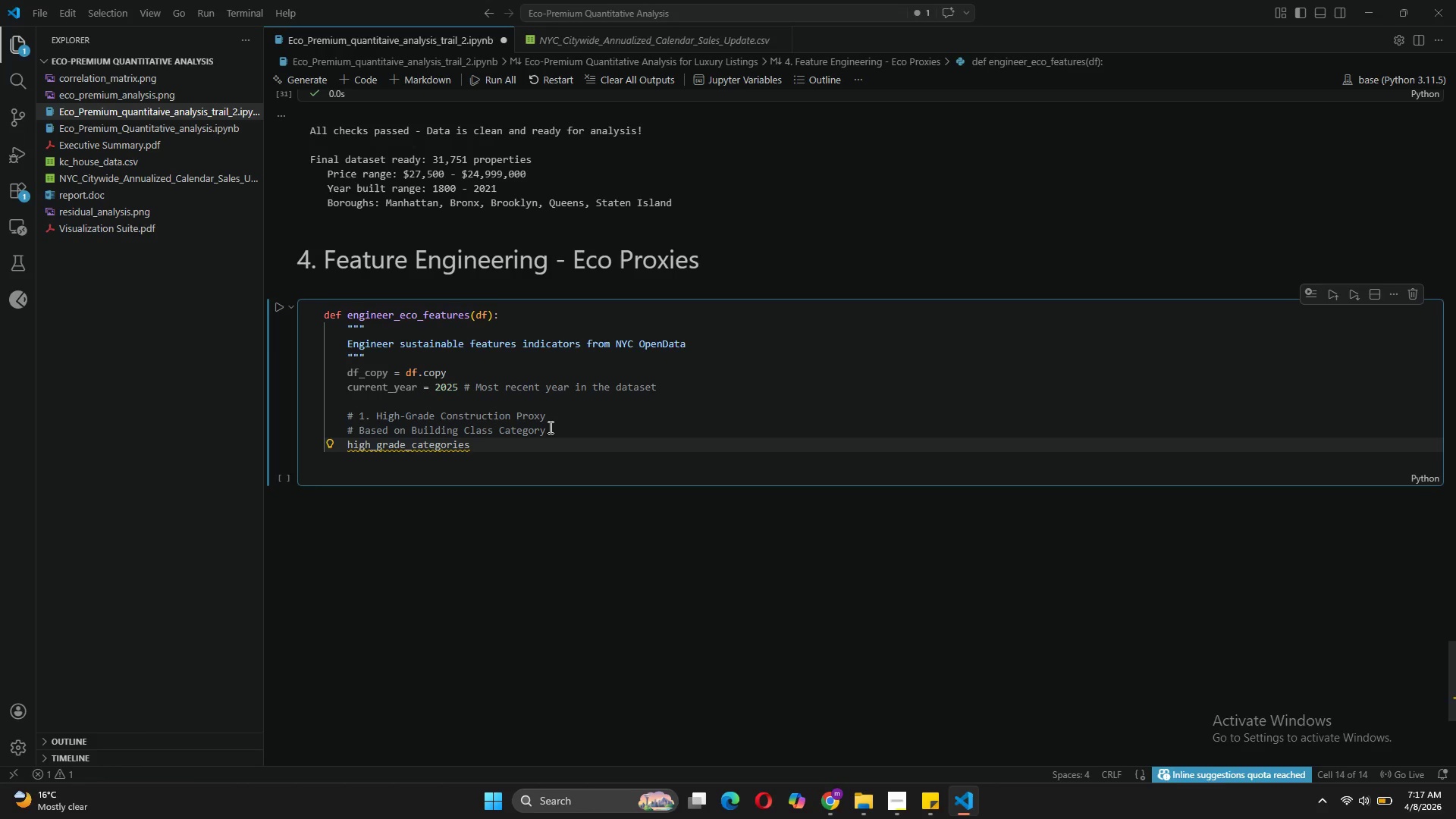 
key(Enter)
 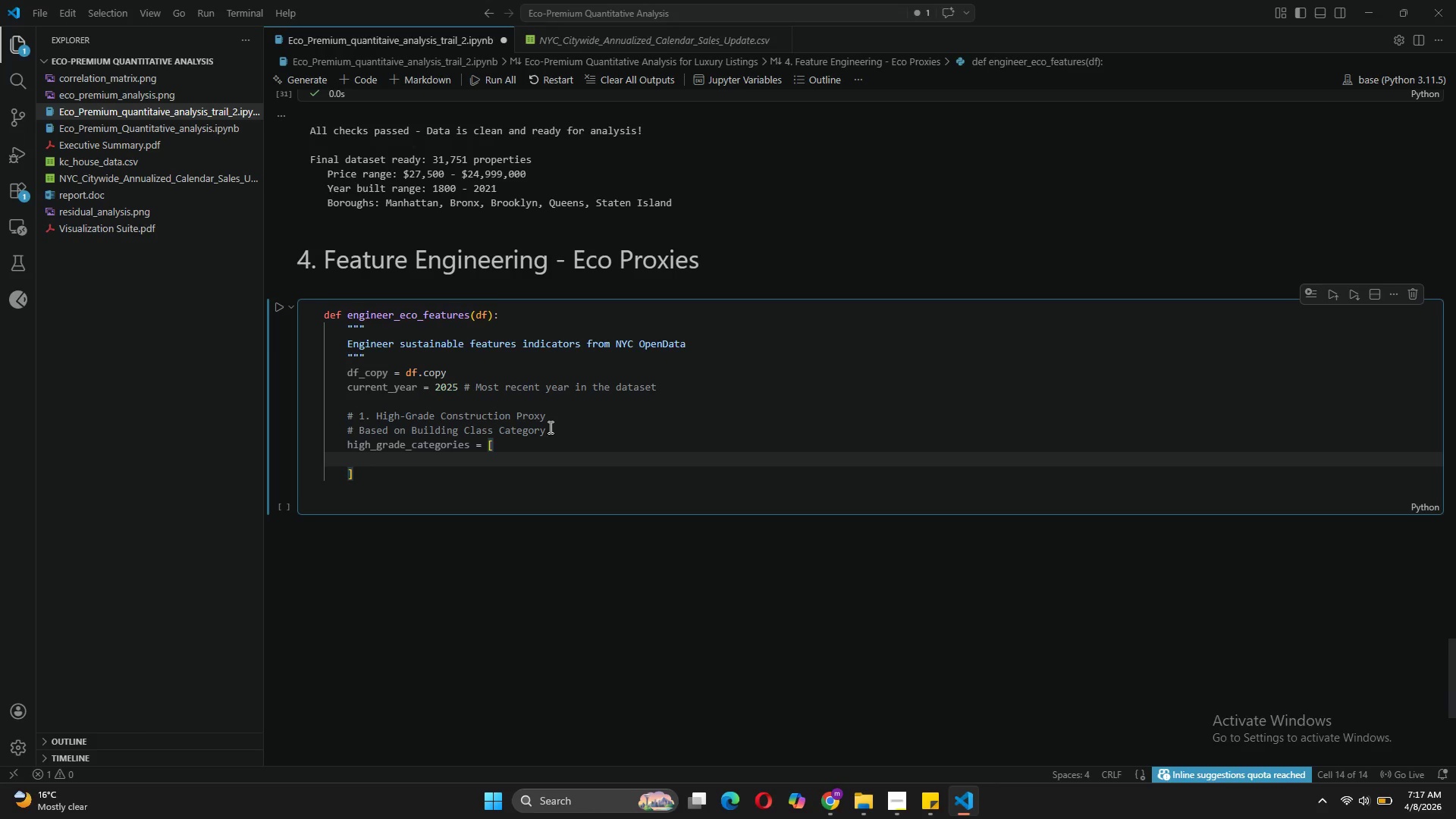 
key(Control+ControlLeft)
 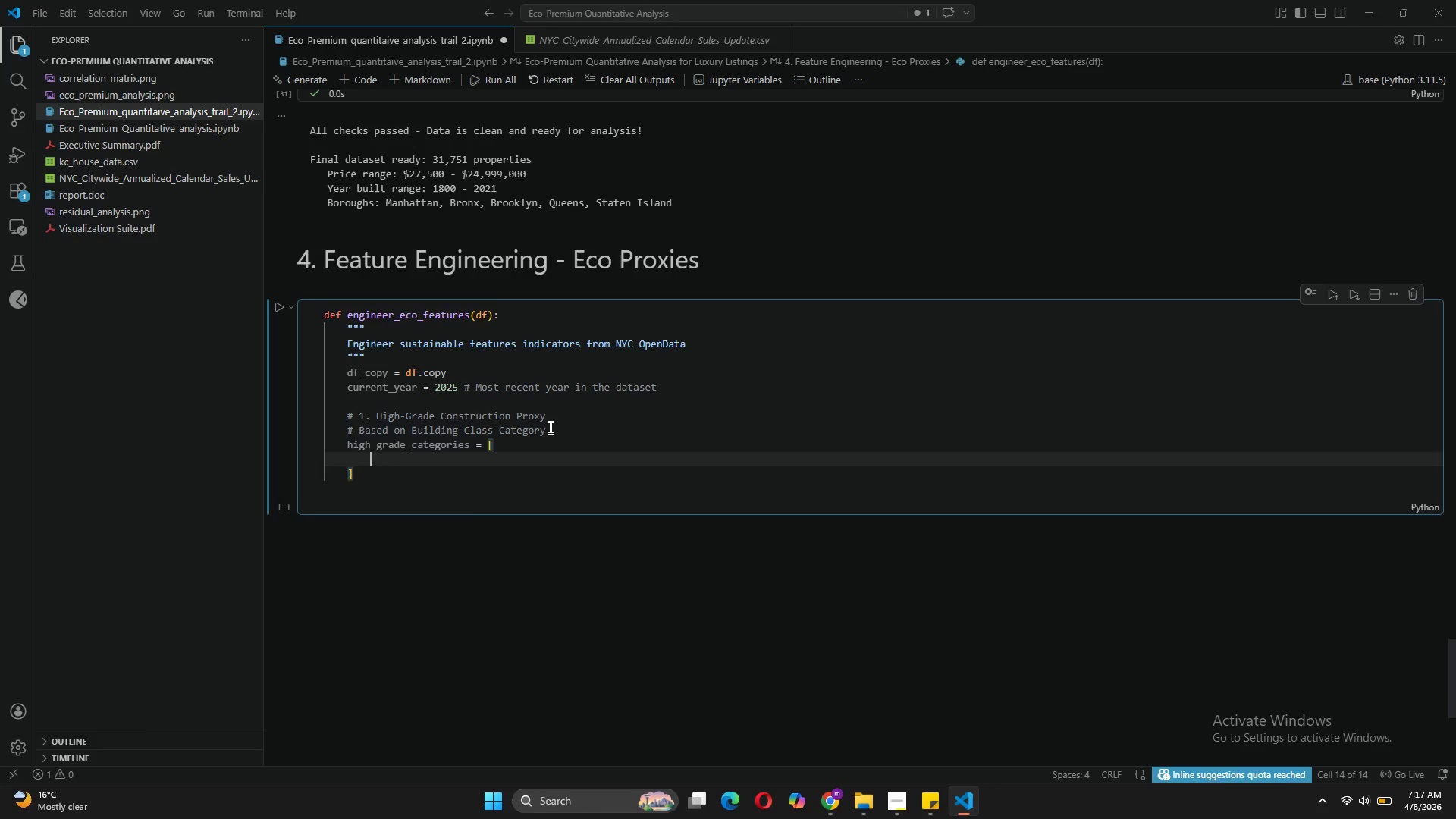 
key(Control+V)
 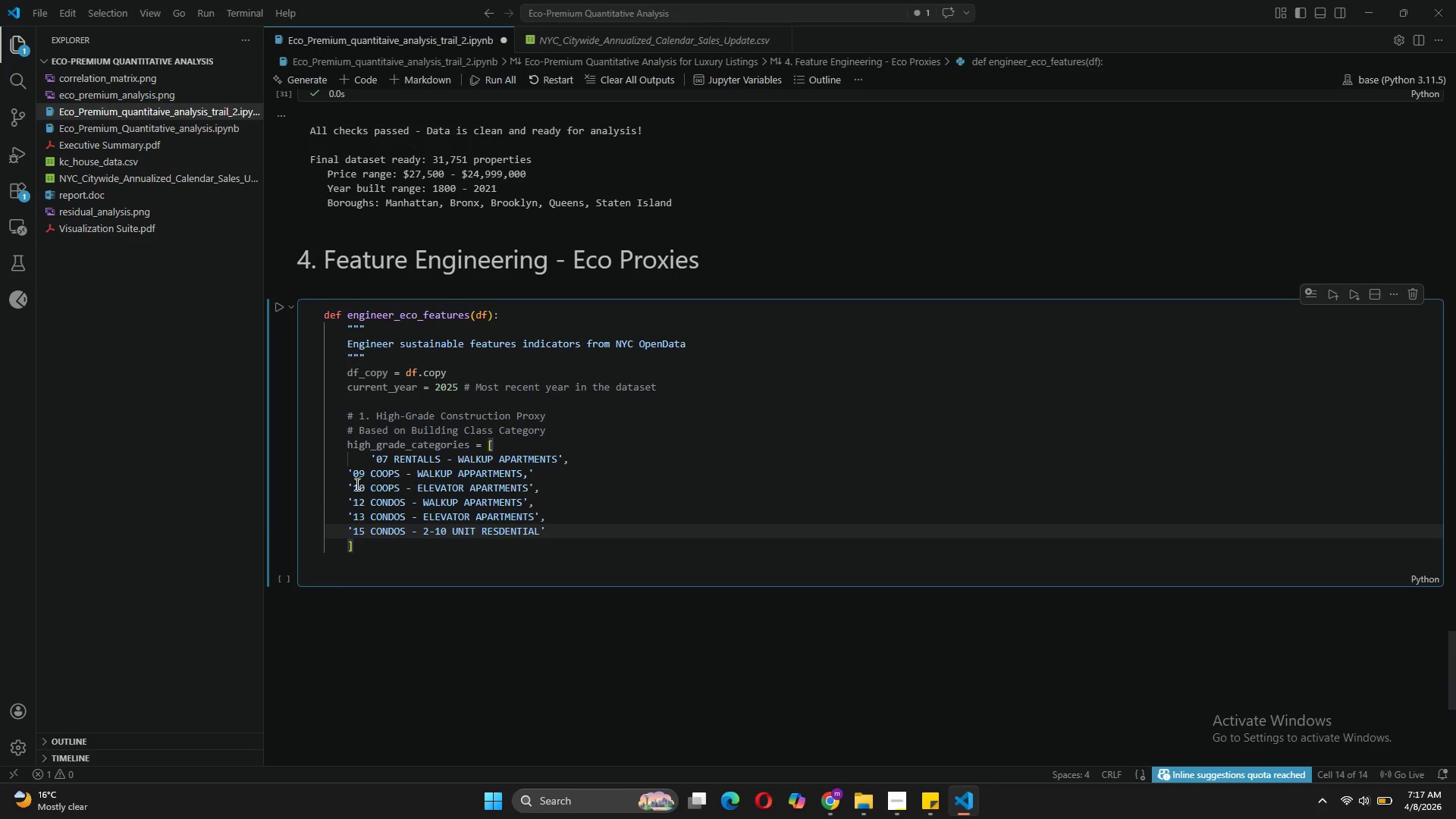 
left_click([345, 473])
 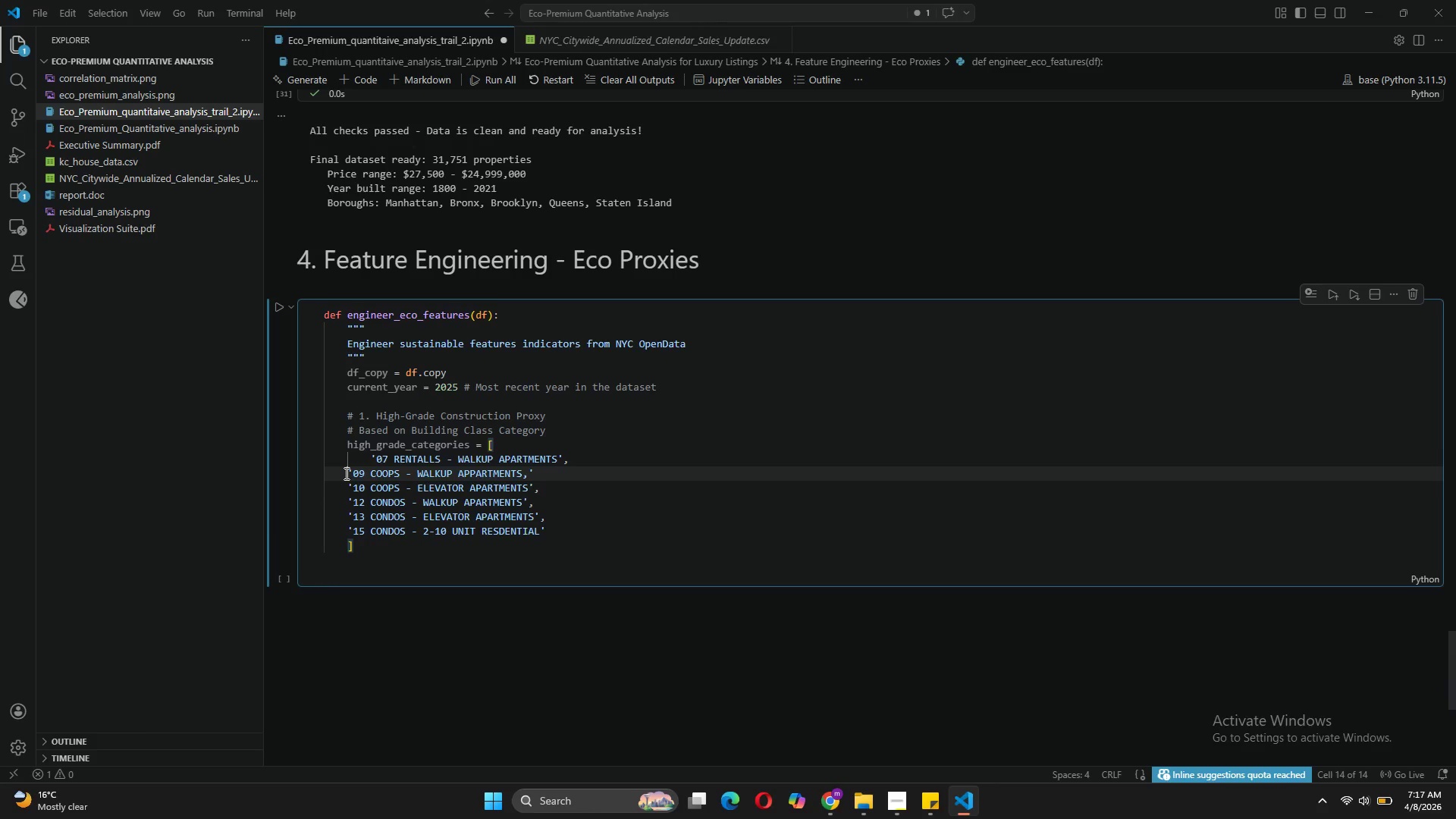 
key(Tab)
 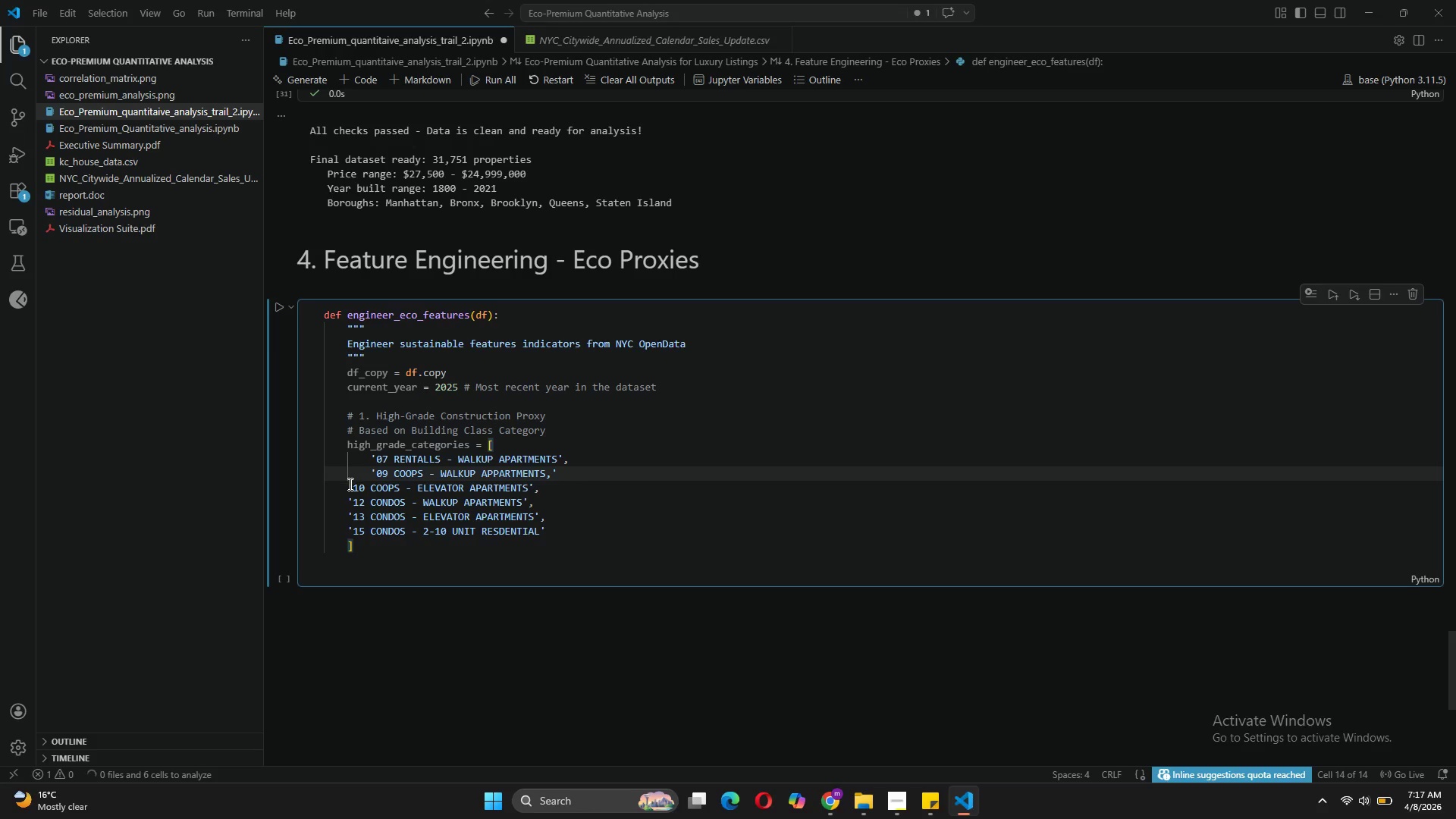 
left_click([349, 484])
 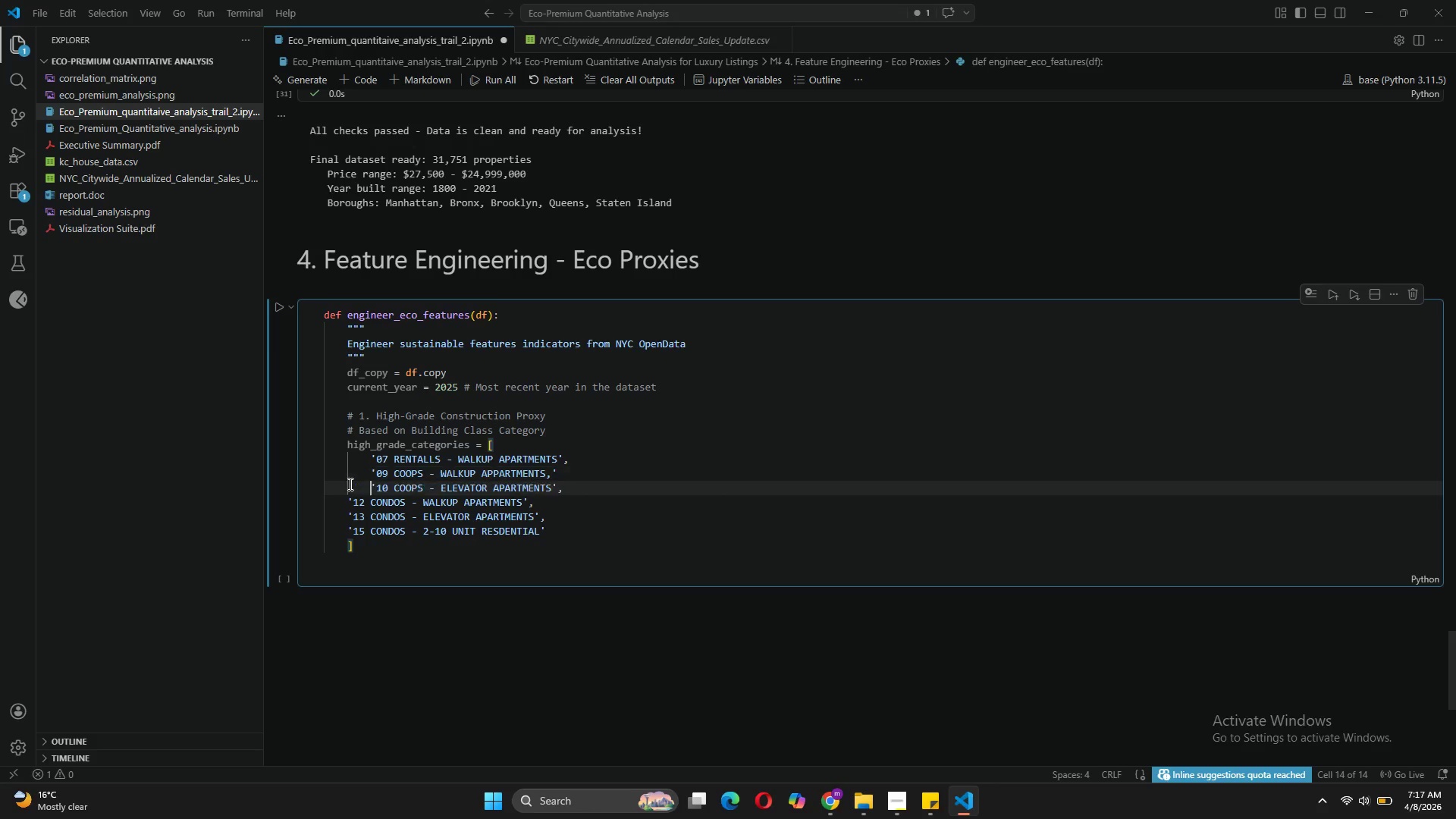 
key(Tab)
 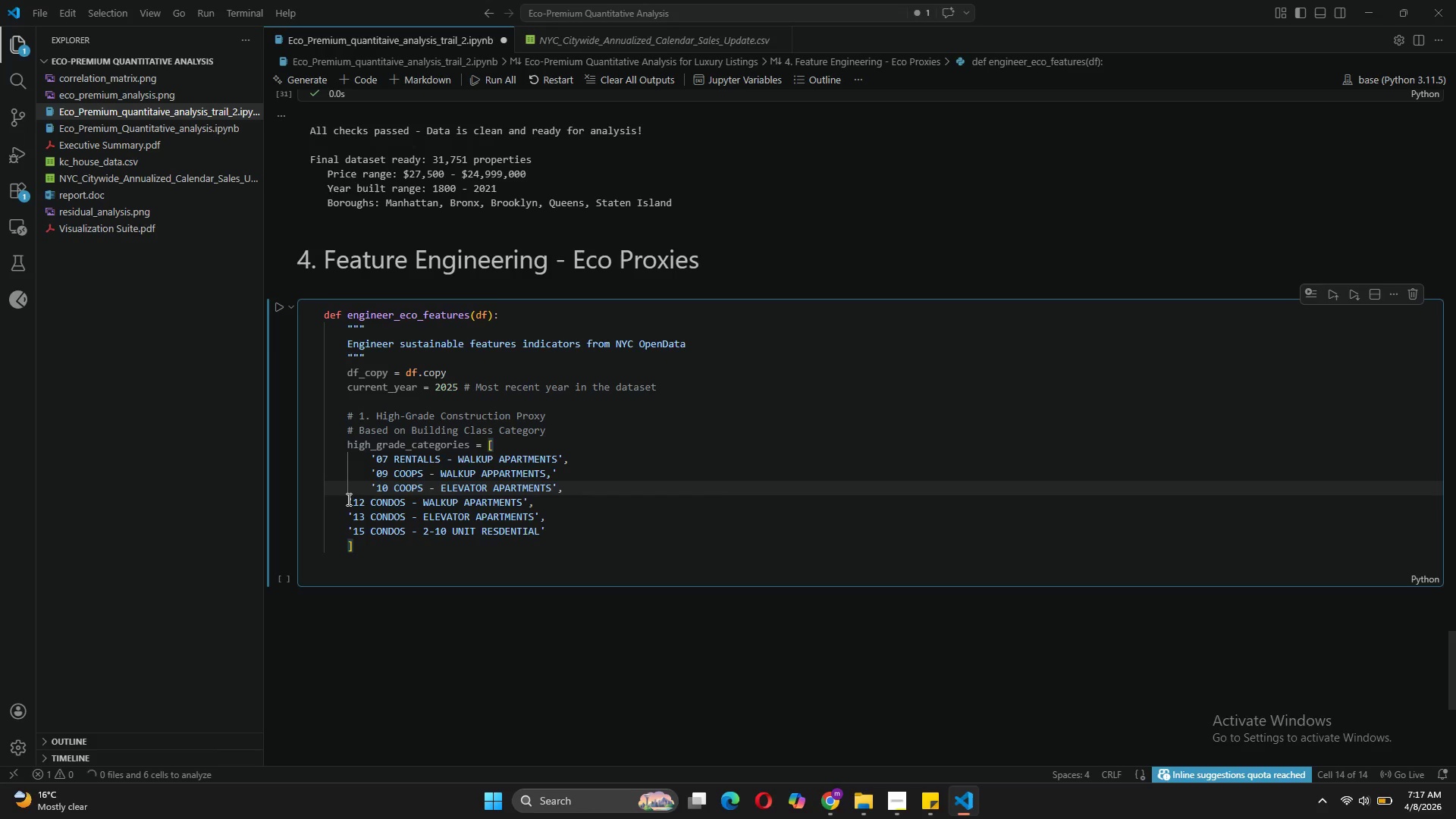 
left_click([347, 499])
 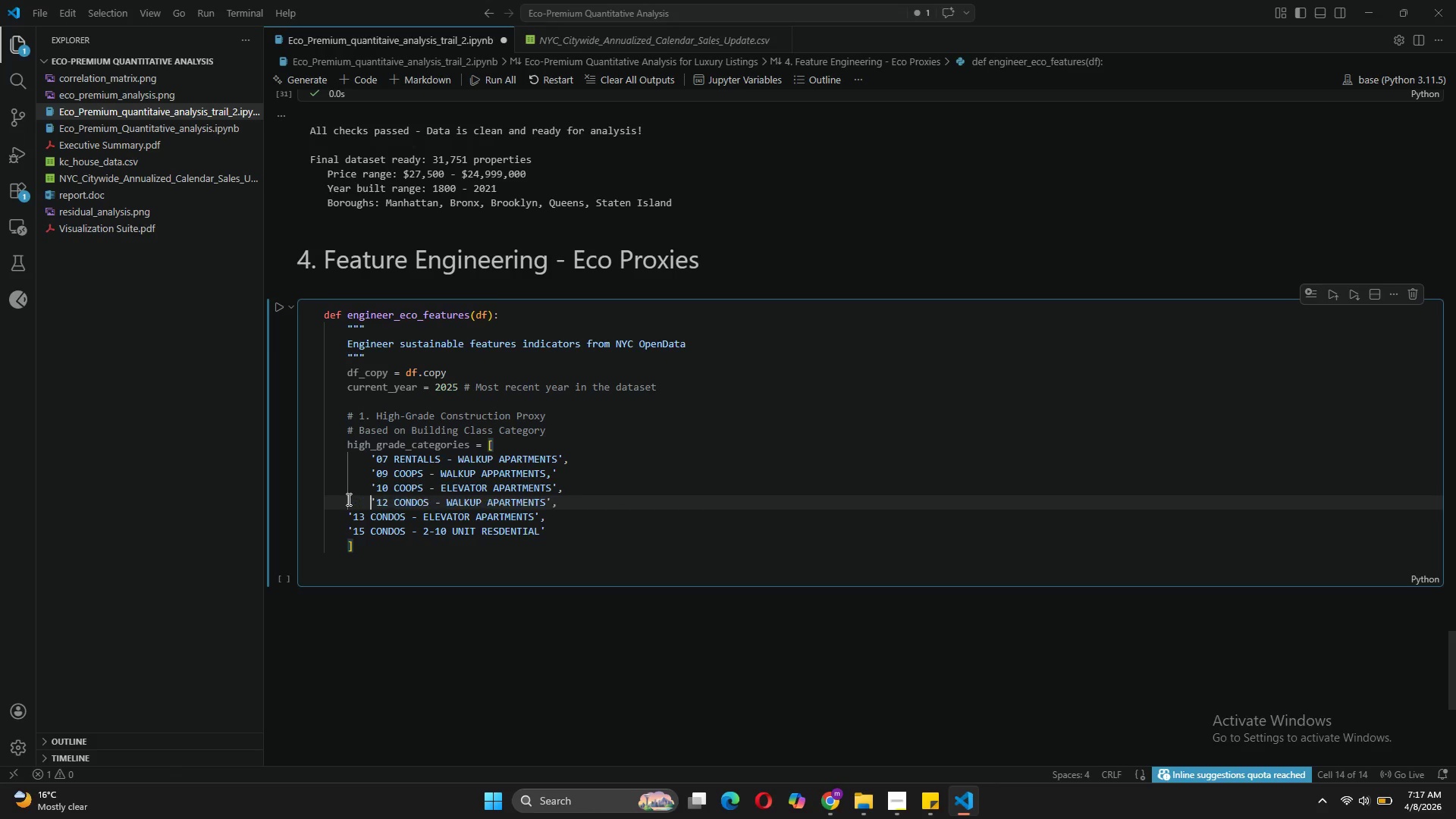 
key(Tab)
 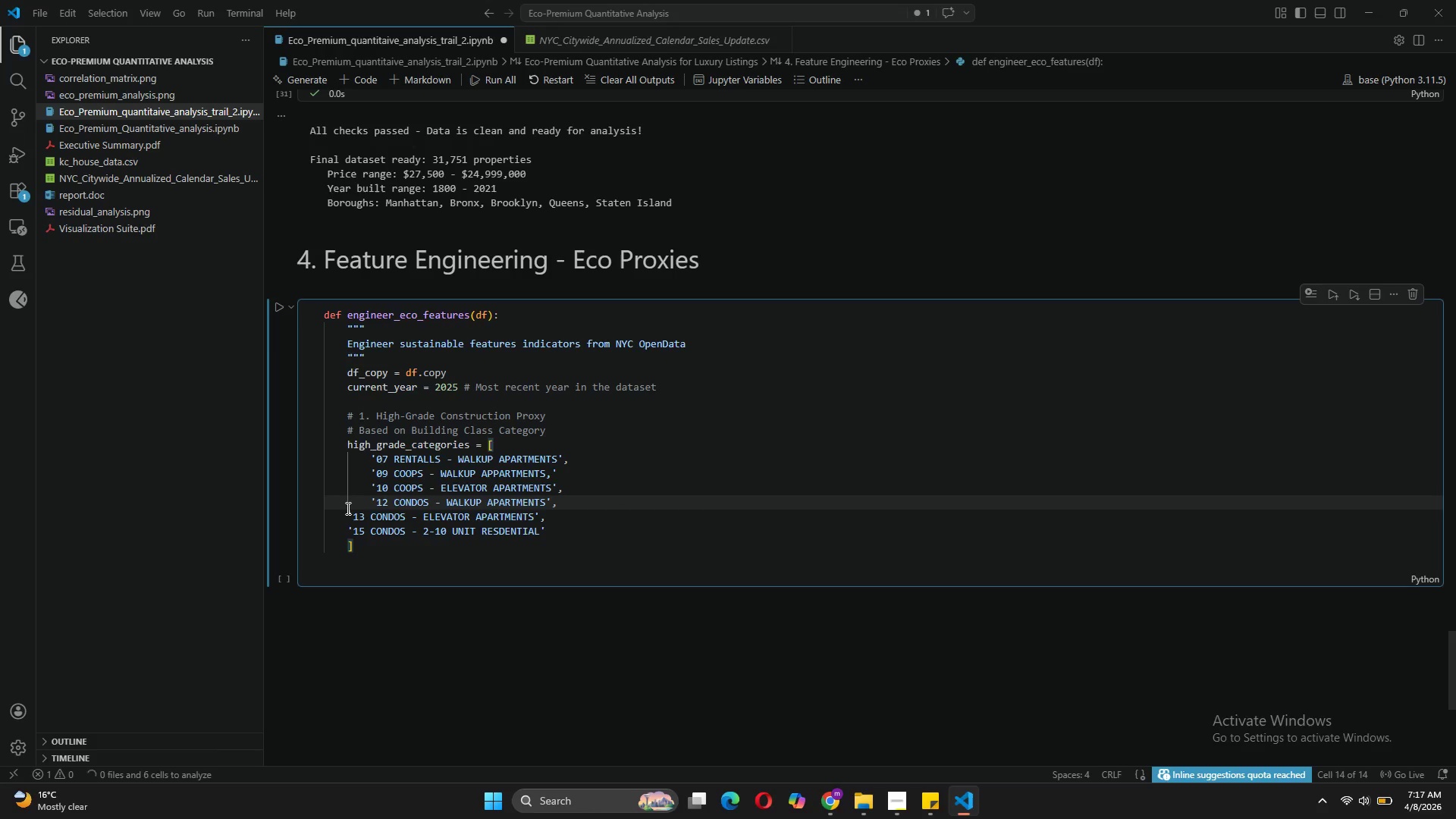 
left_click([347, 508])
 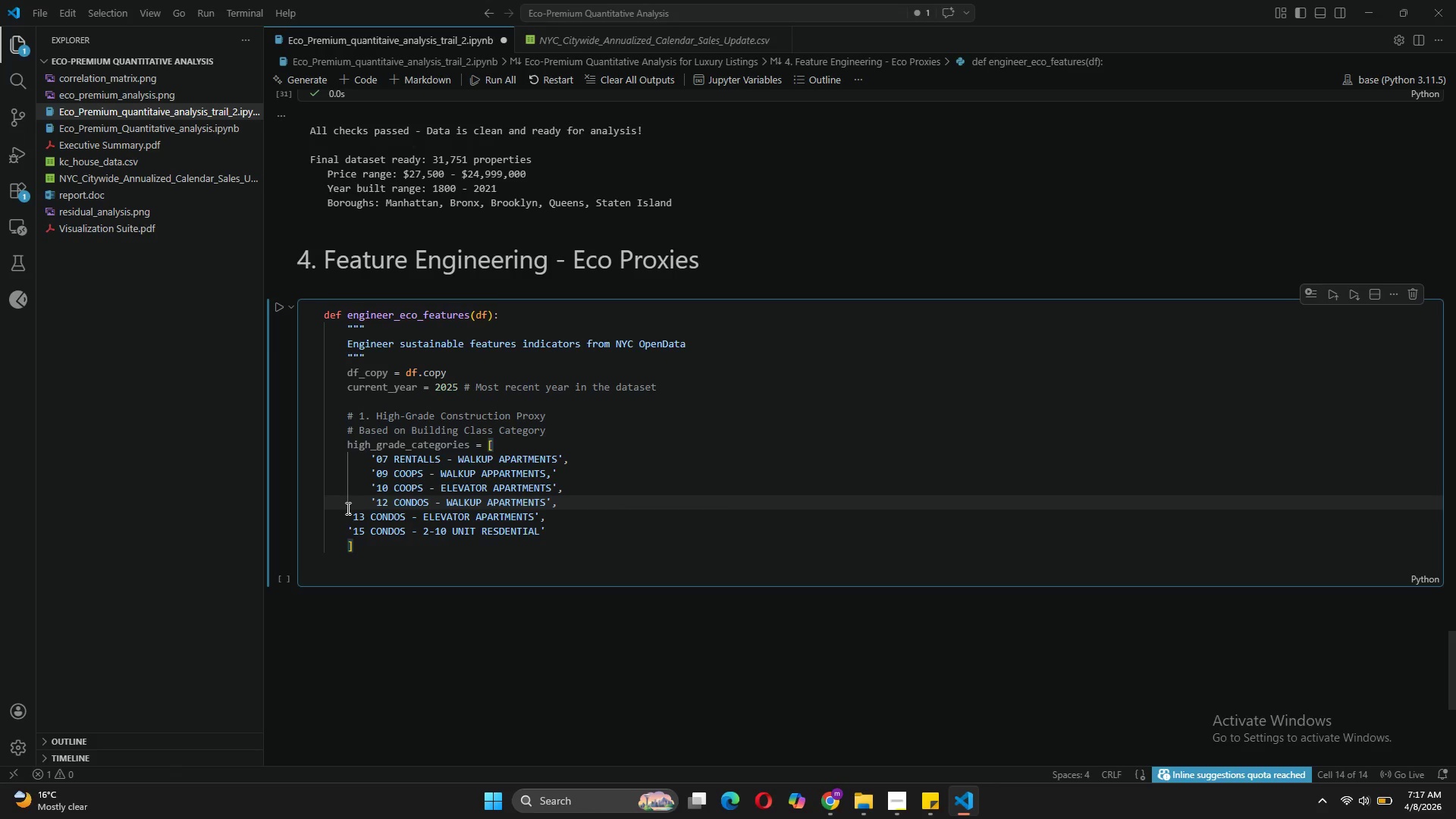 
left_click([347, 508])
 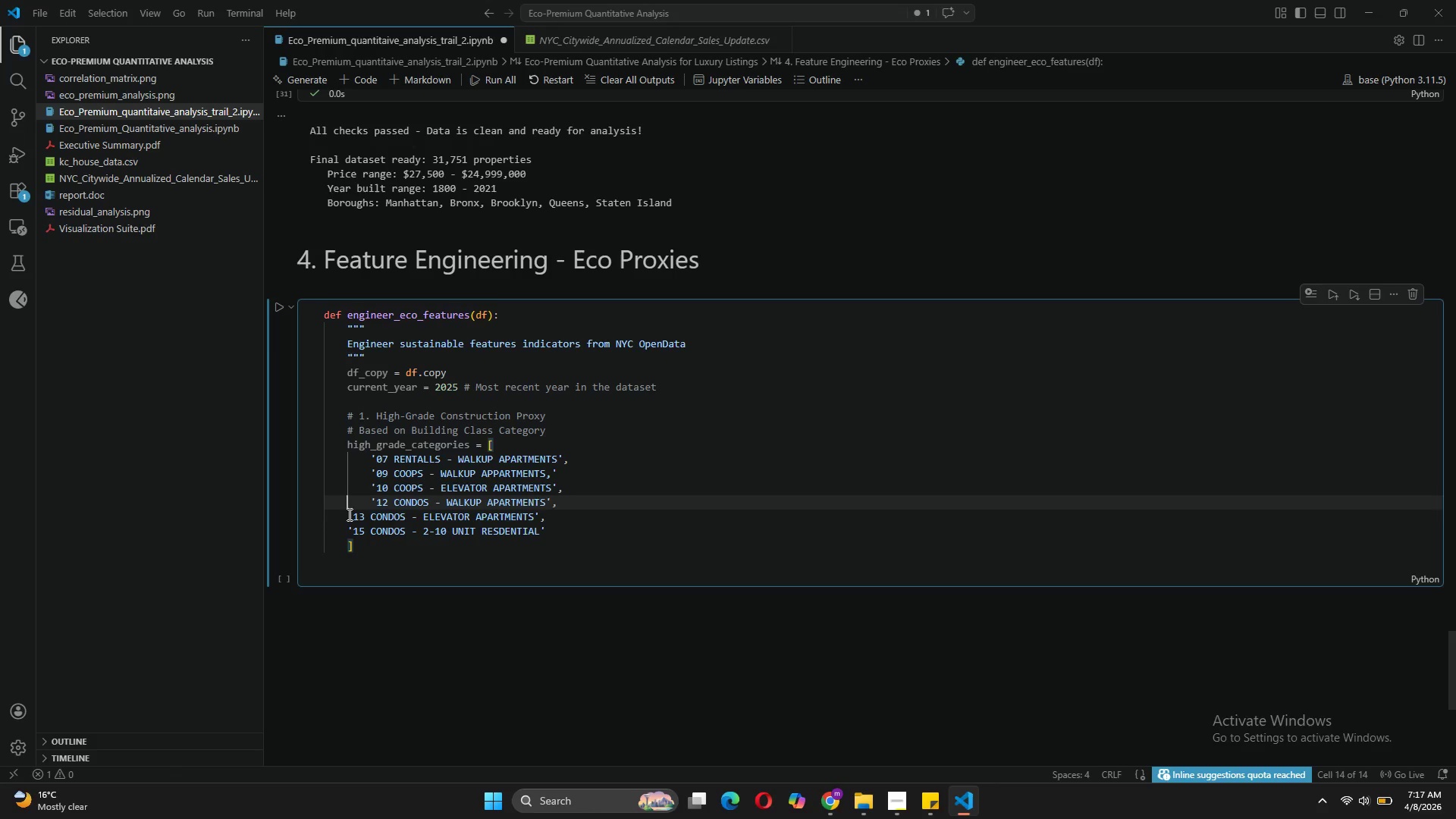 
left_click([348, 514])
 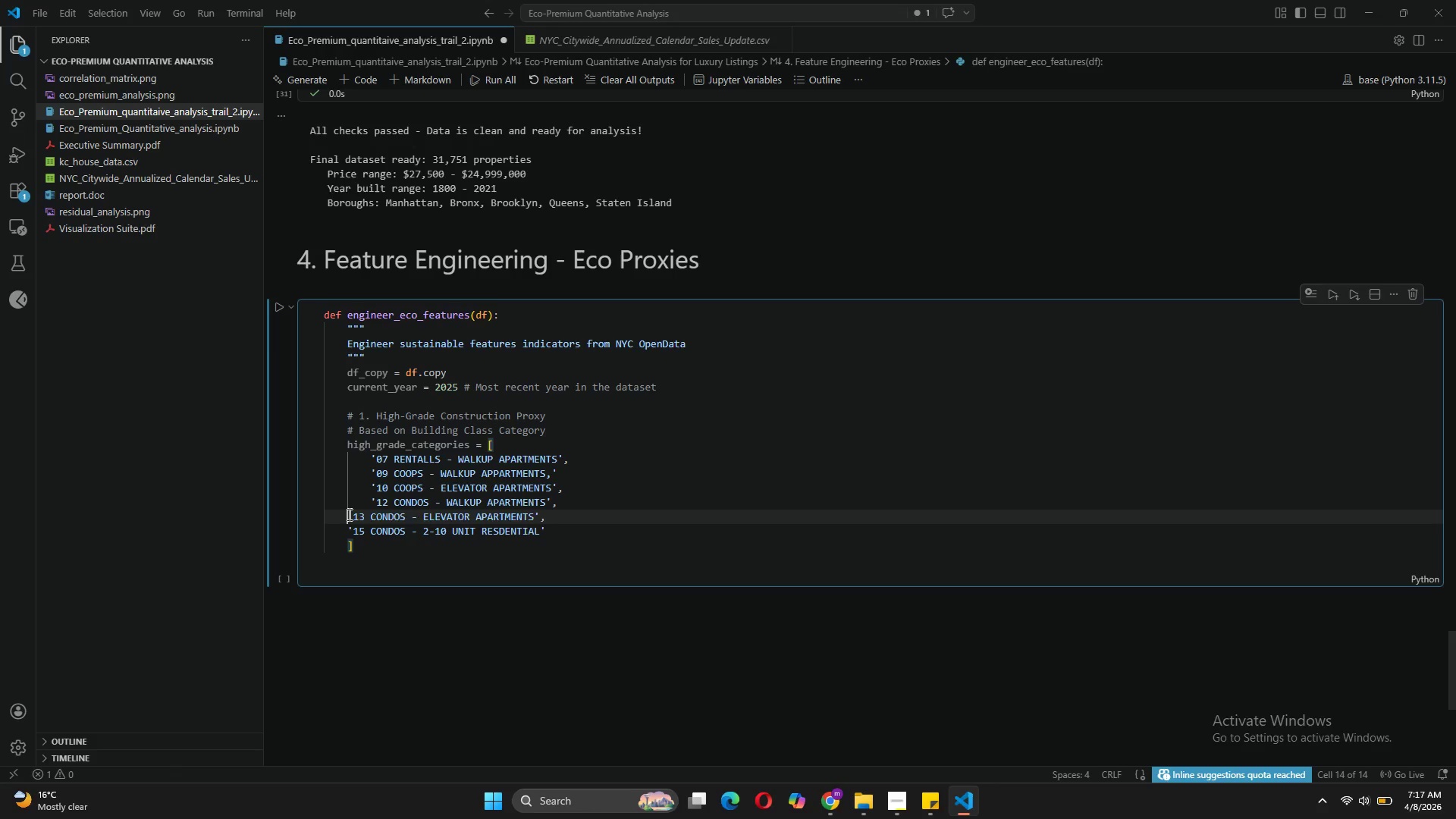 
key(Tab)
 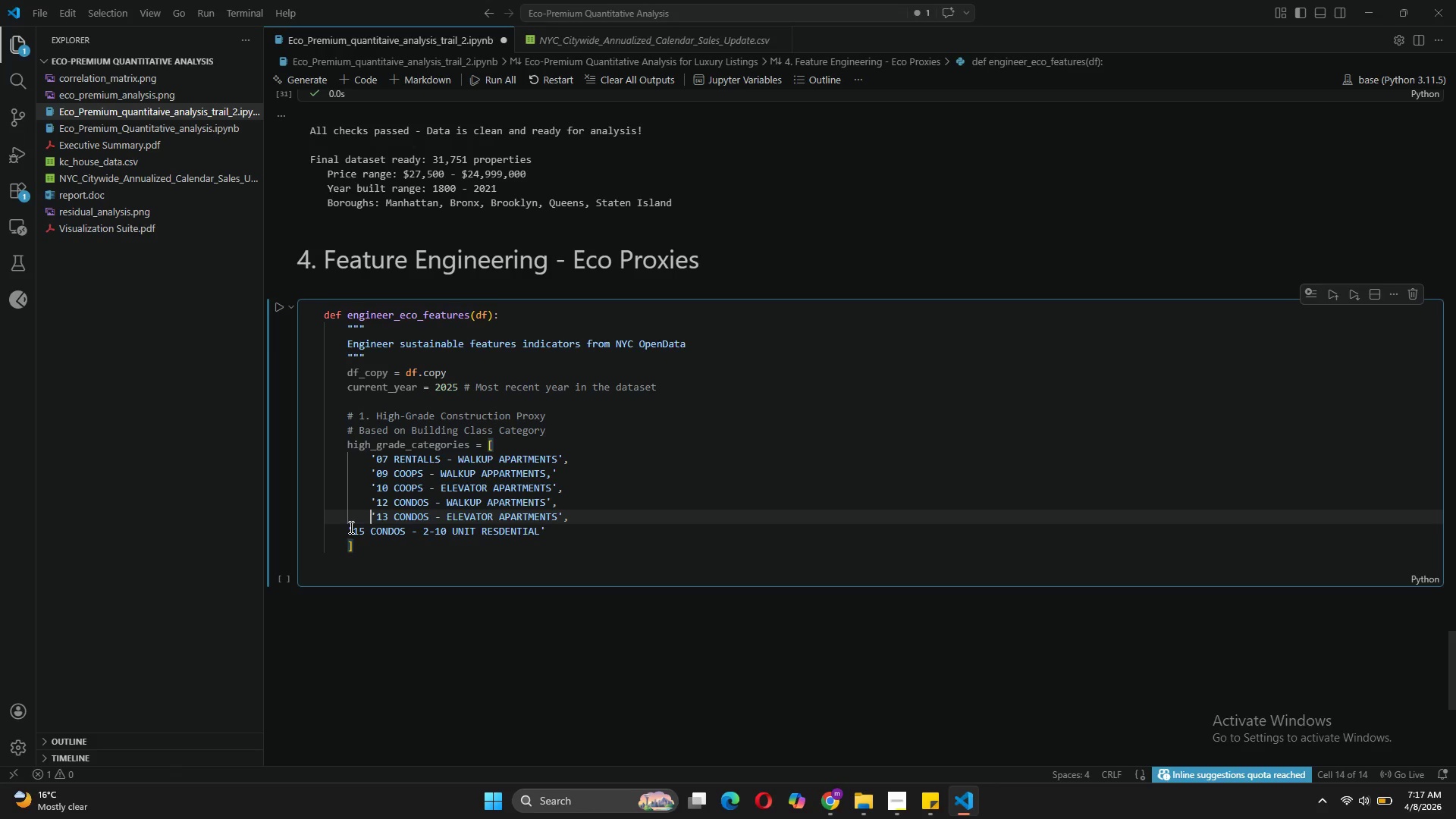 
double_click([350, 527])
 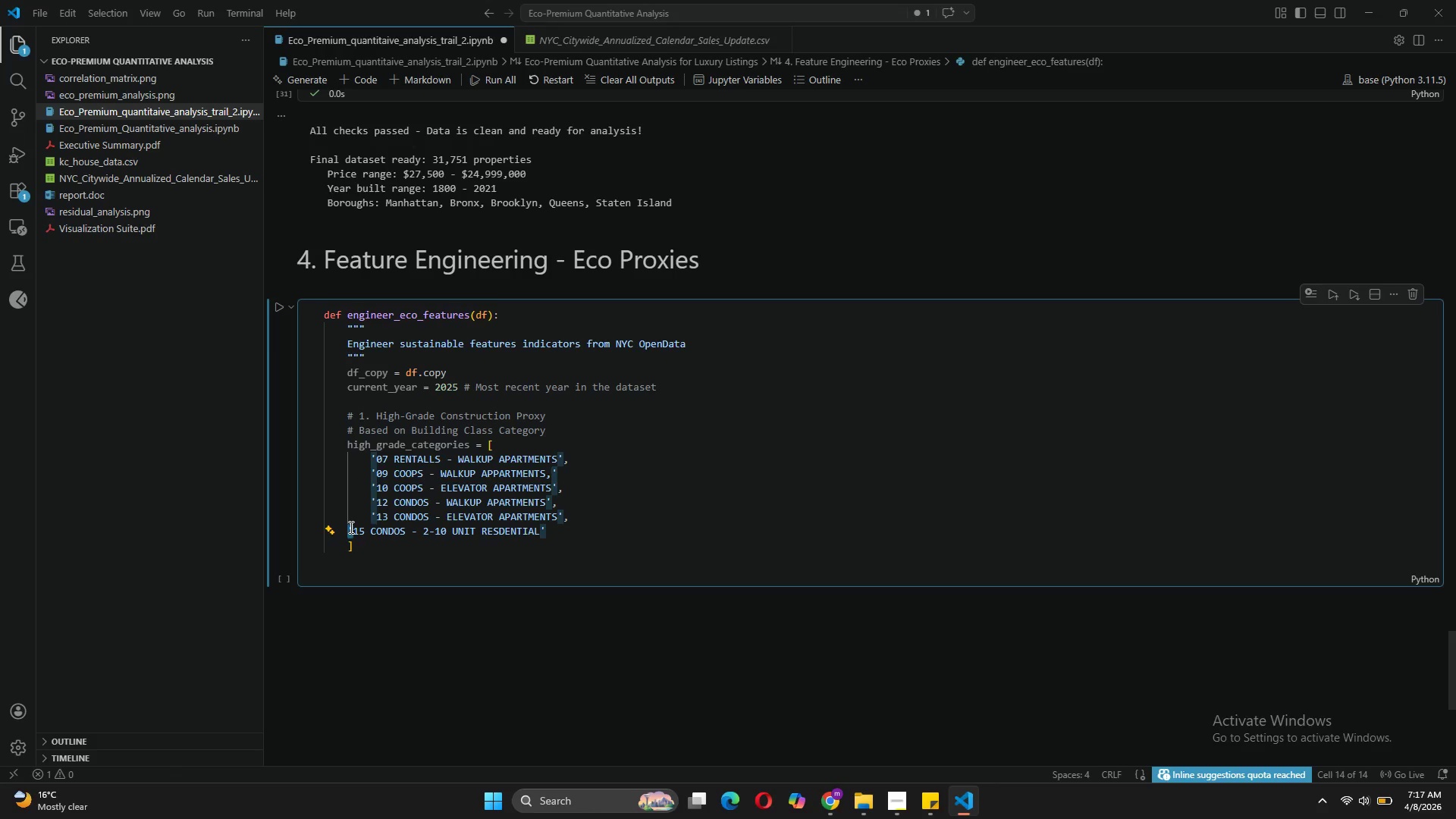 
left_click([350, 527])
 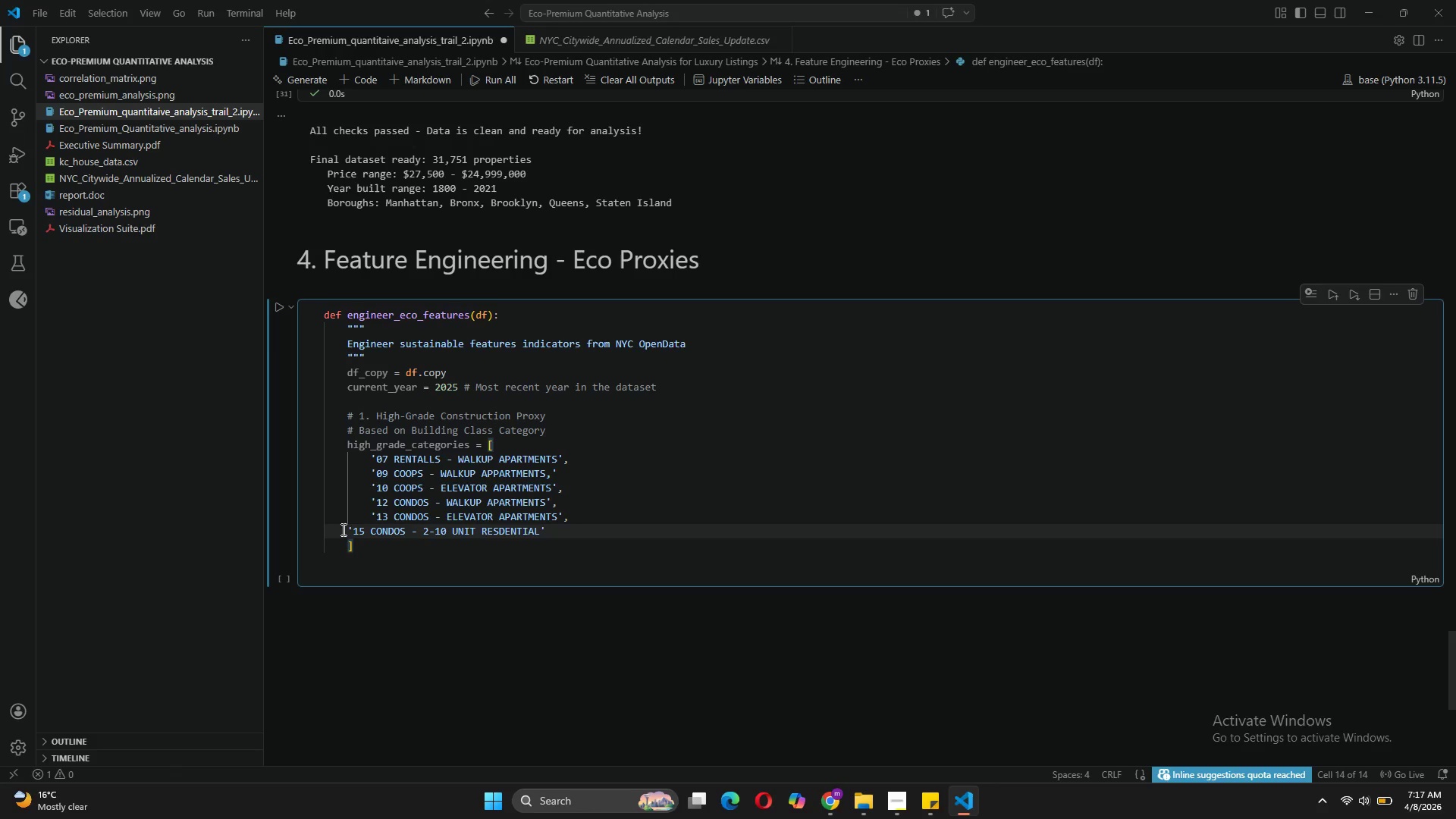 
key(Tab)
 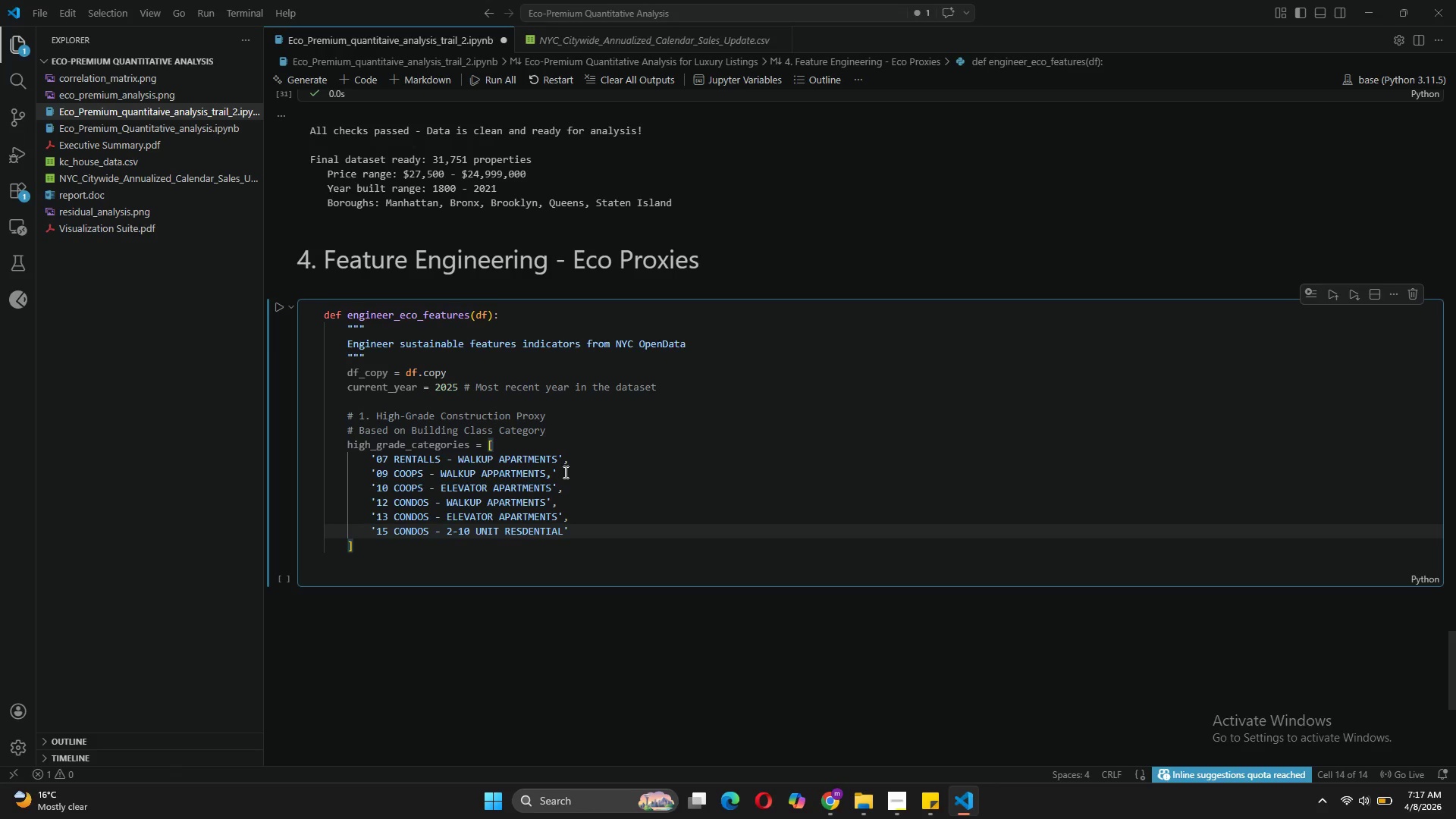 
left_click_drag(start_coordinate=[563, 472], to_coordinate=[372, 474])
 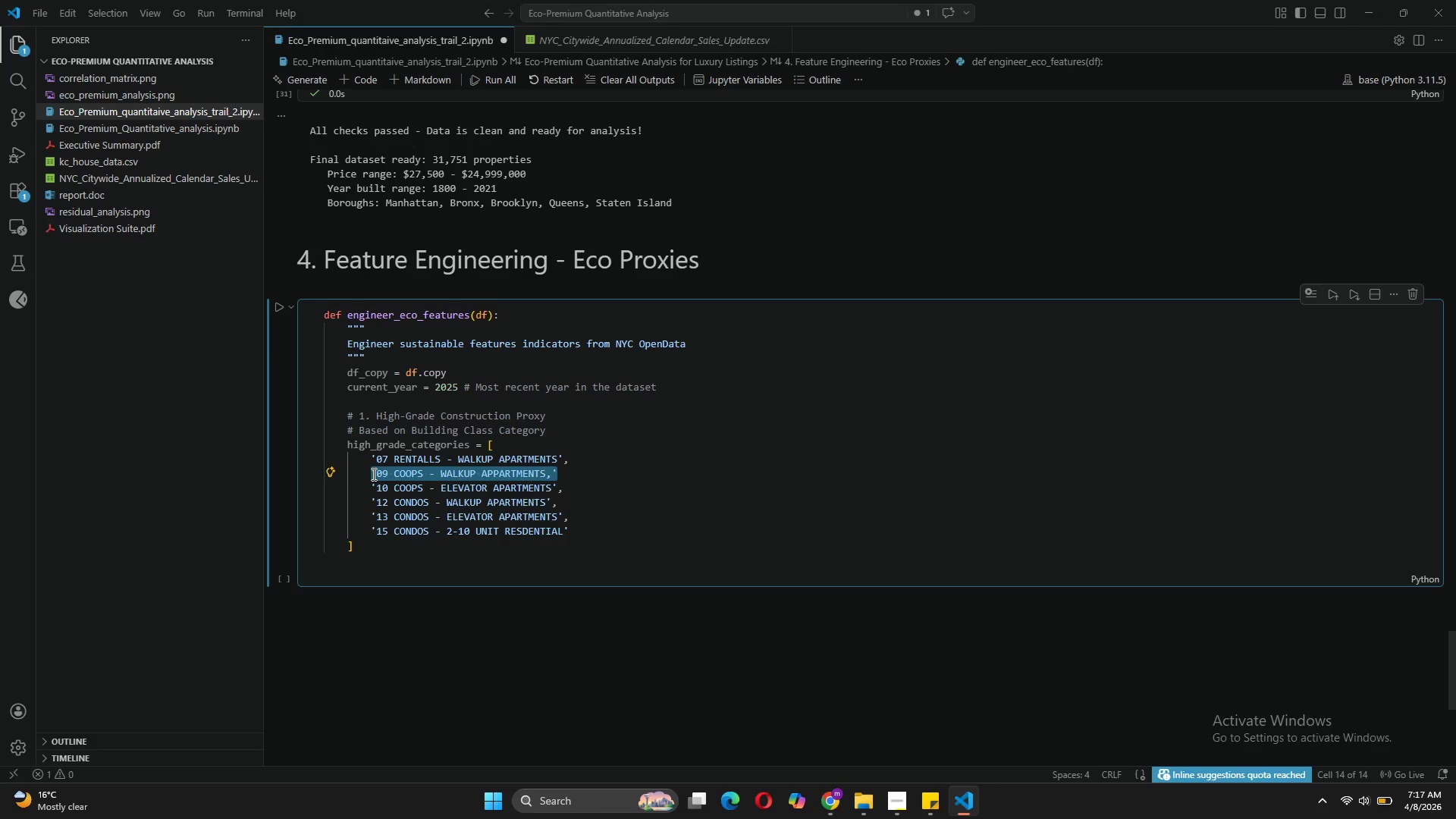 
key(Backspace)
 